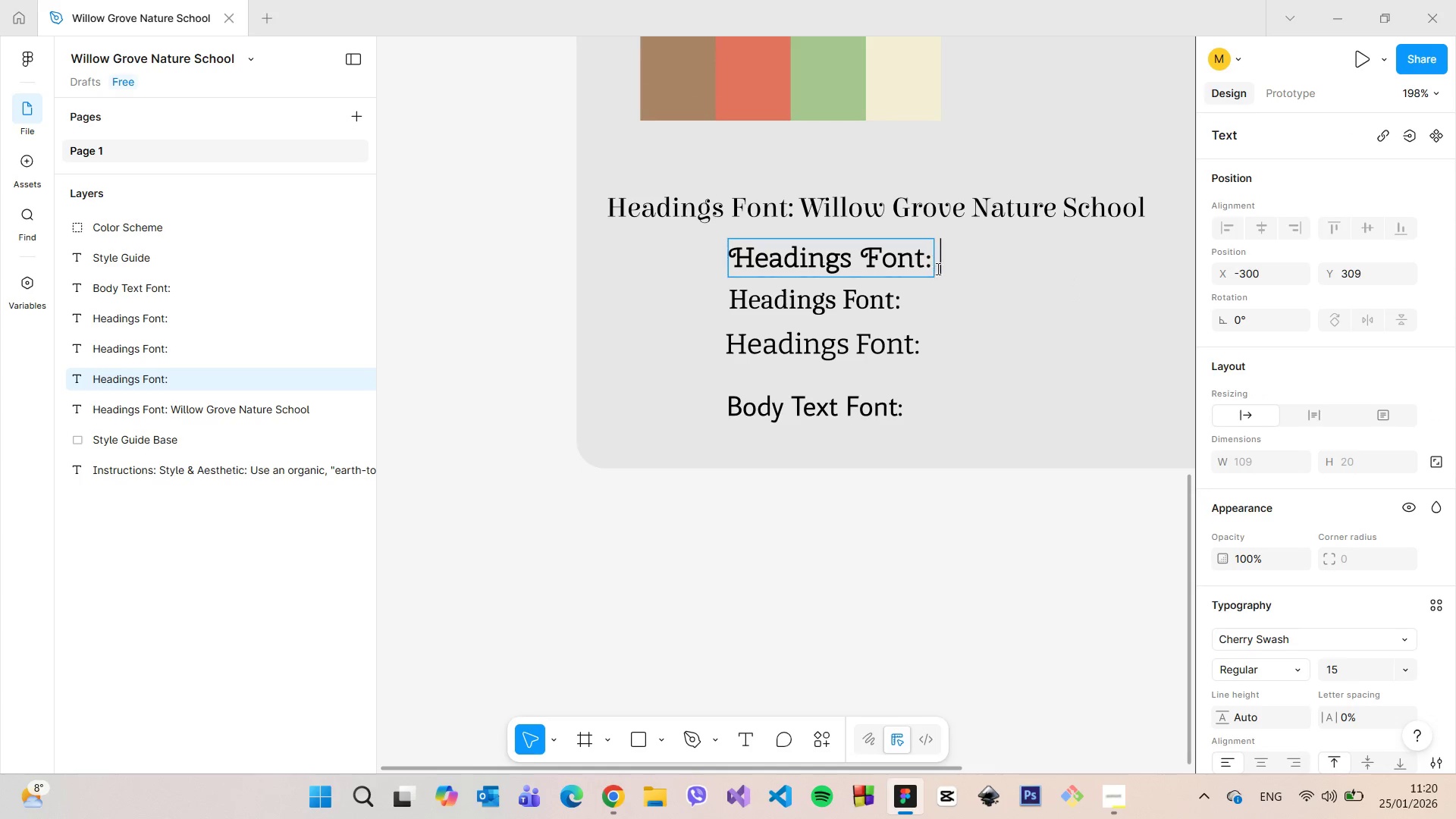 
key(Control+V)
 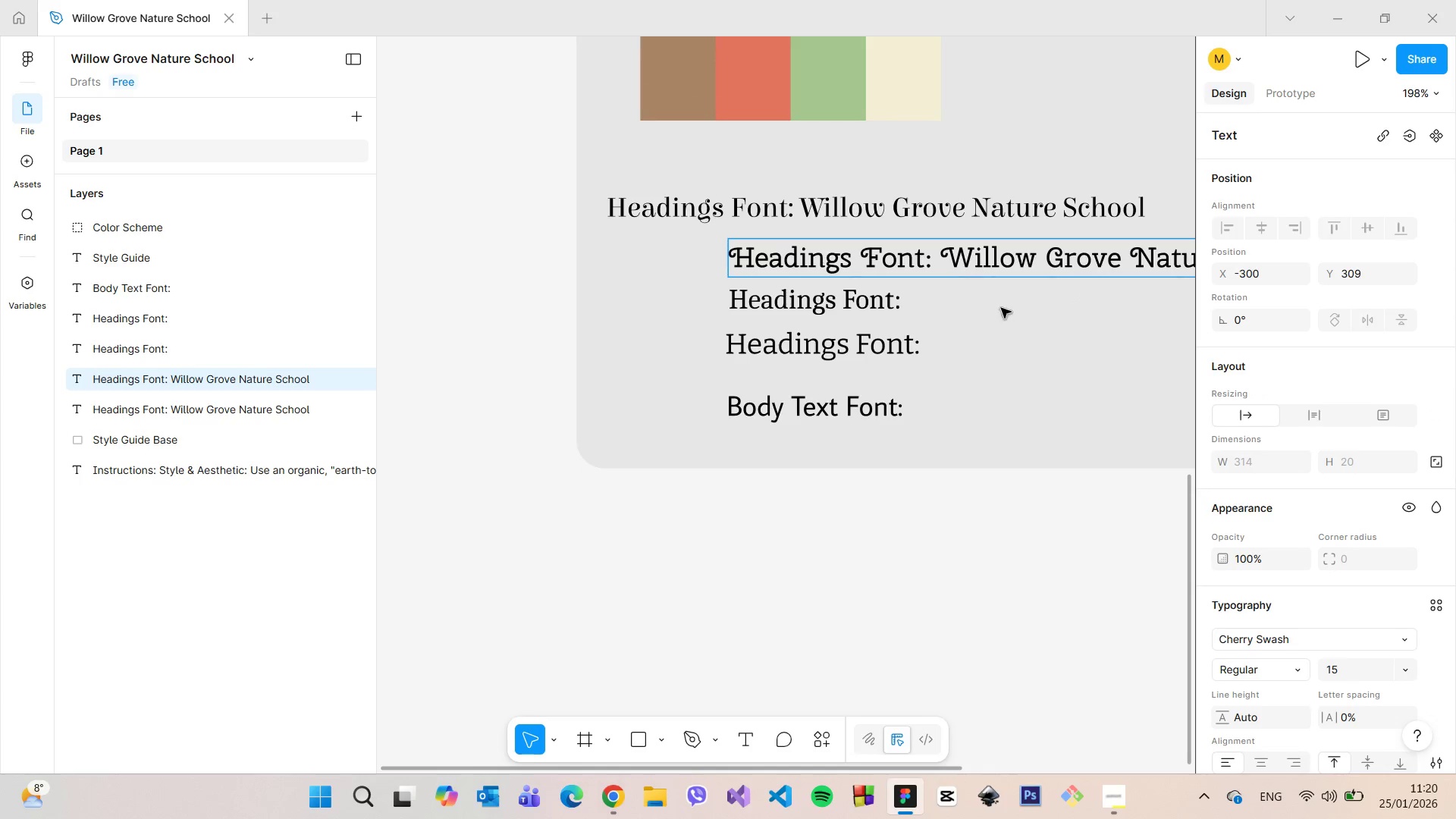 
left_click([1037, 327])
 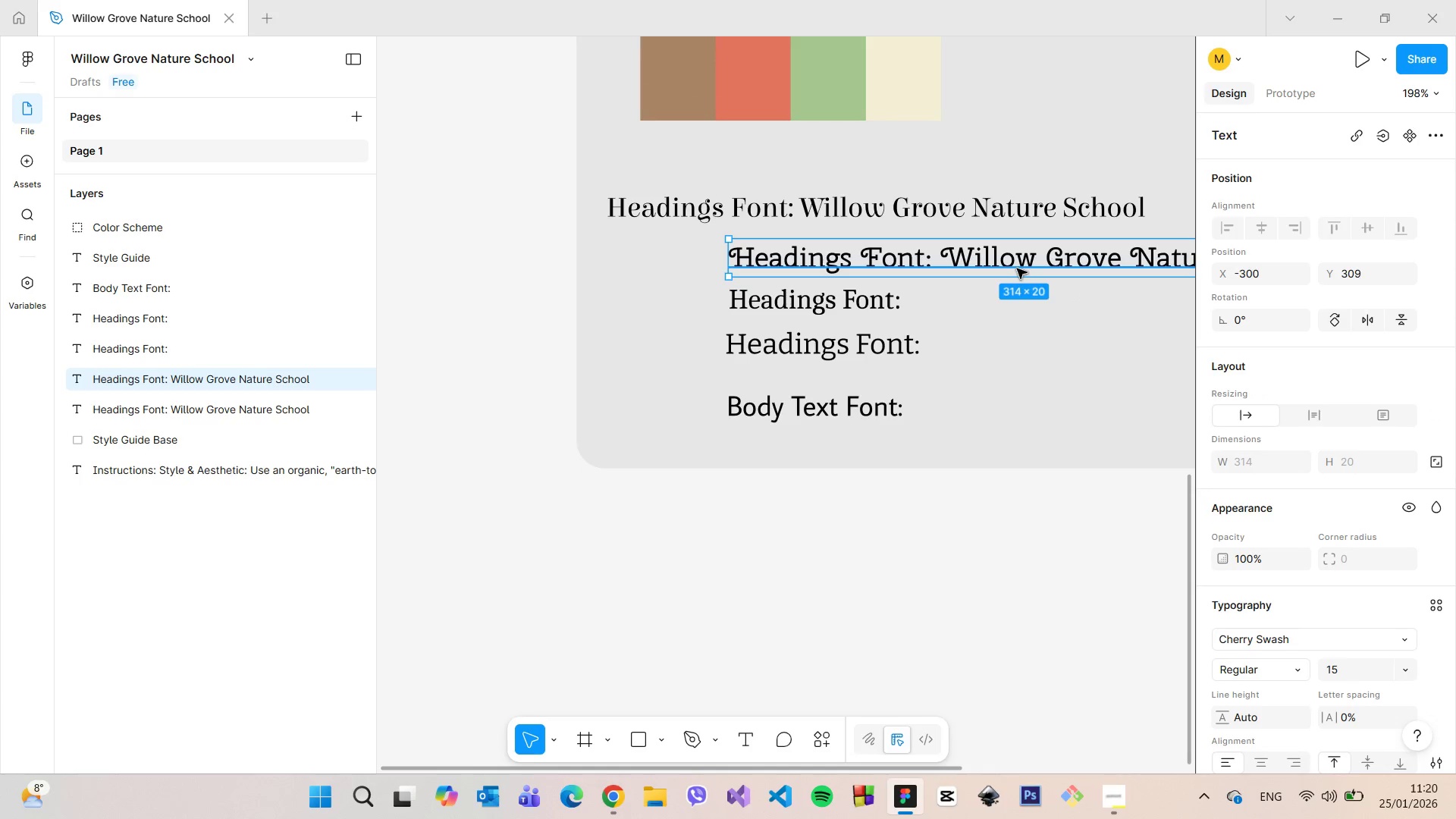 
left_click_drag(start_coordinate=[1015, 267], to_coordinate=[880, 254])
 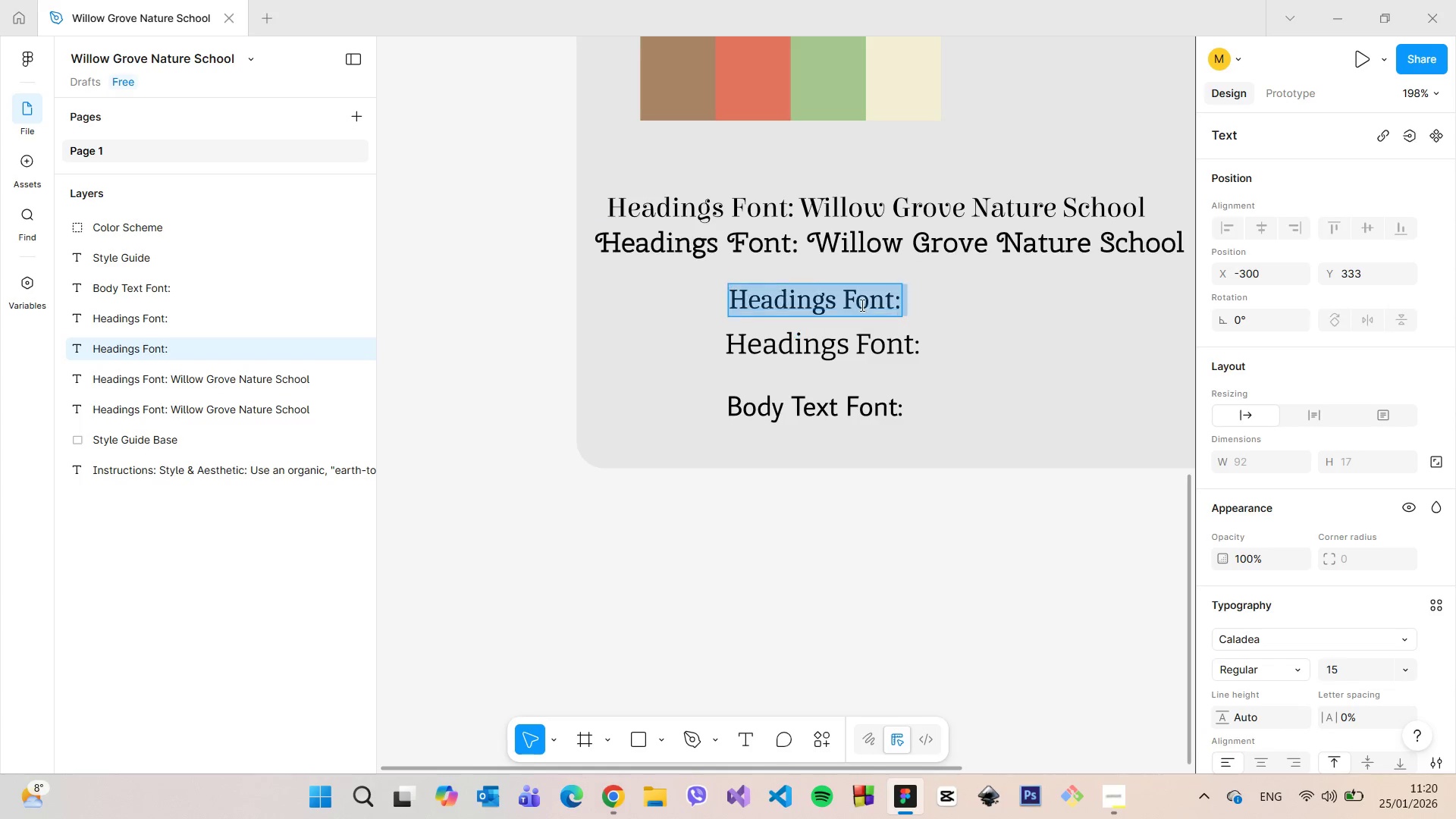 
triple_click([897, 306])
 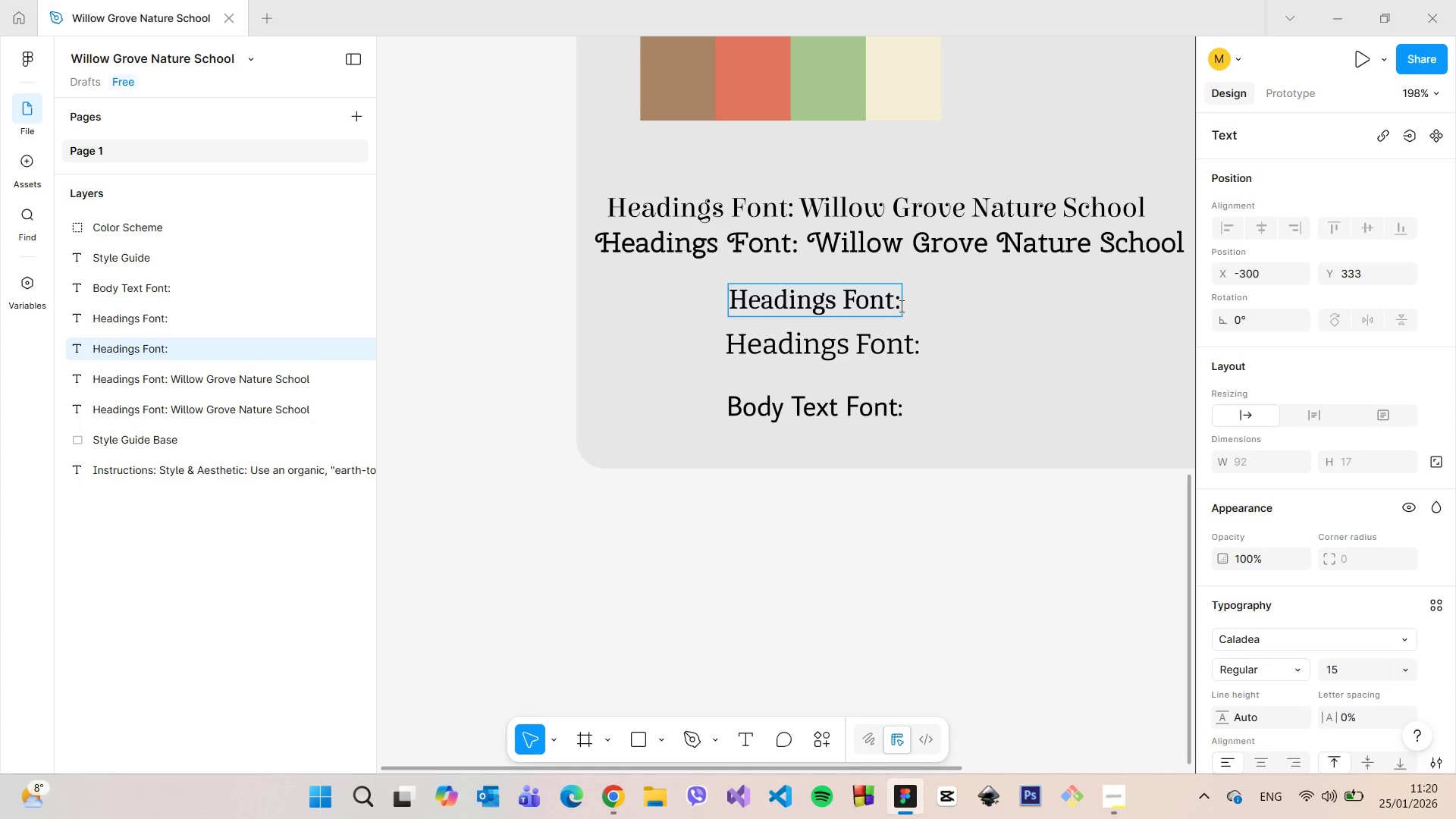 
left_click([900, 306])
 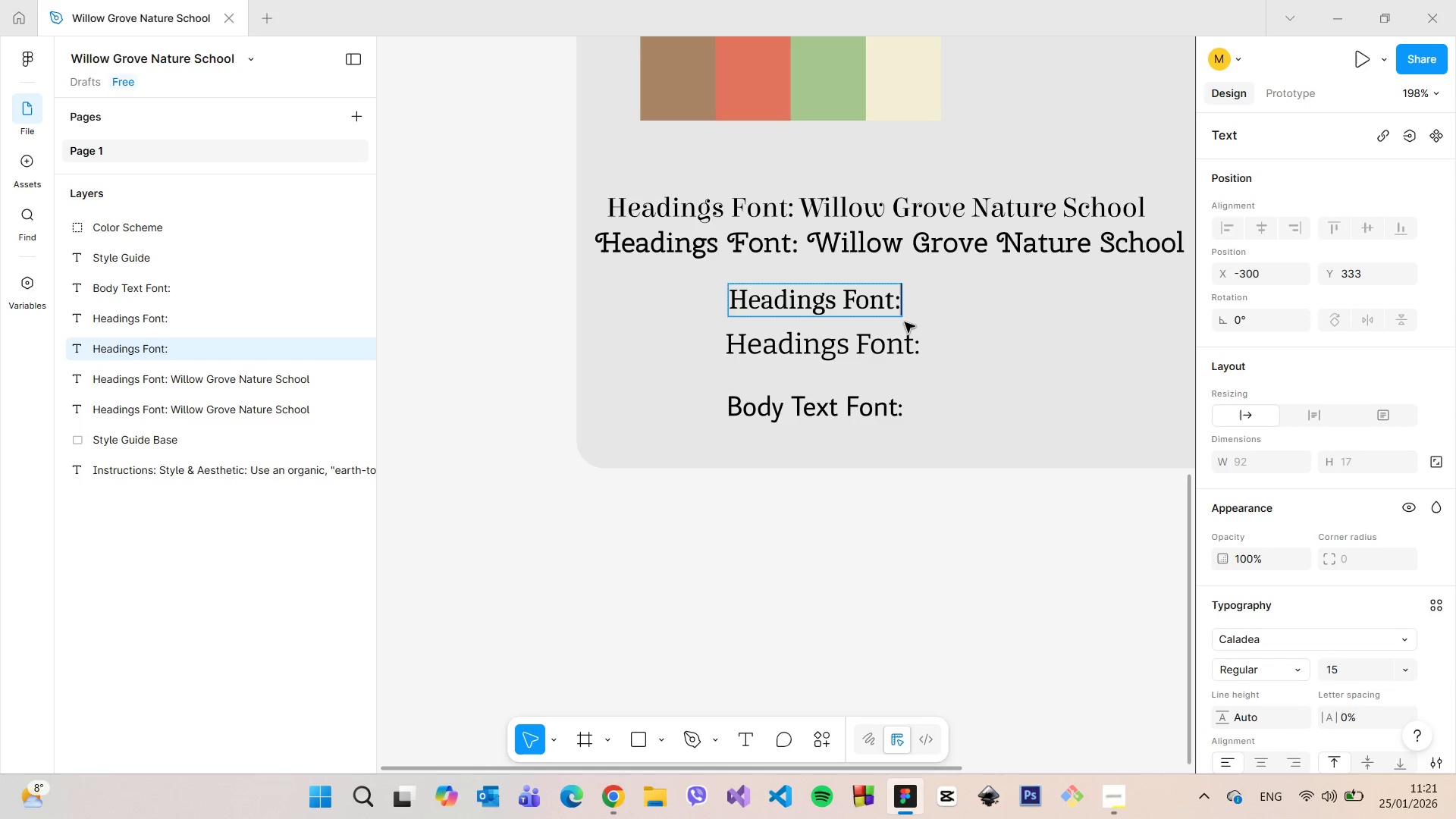 
key(Space)
 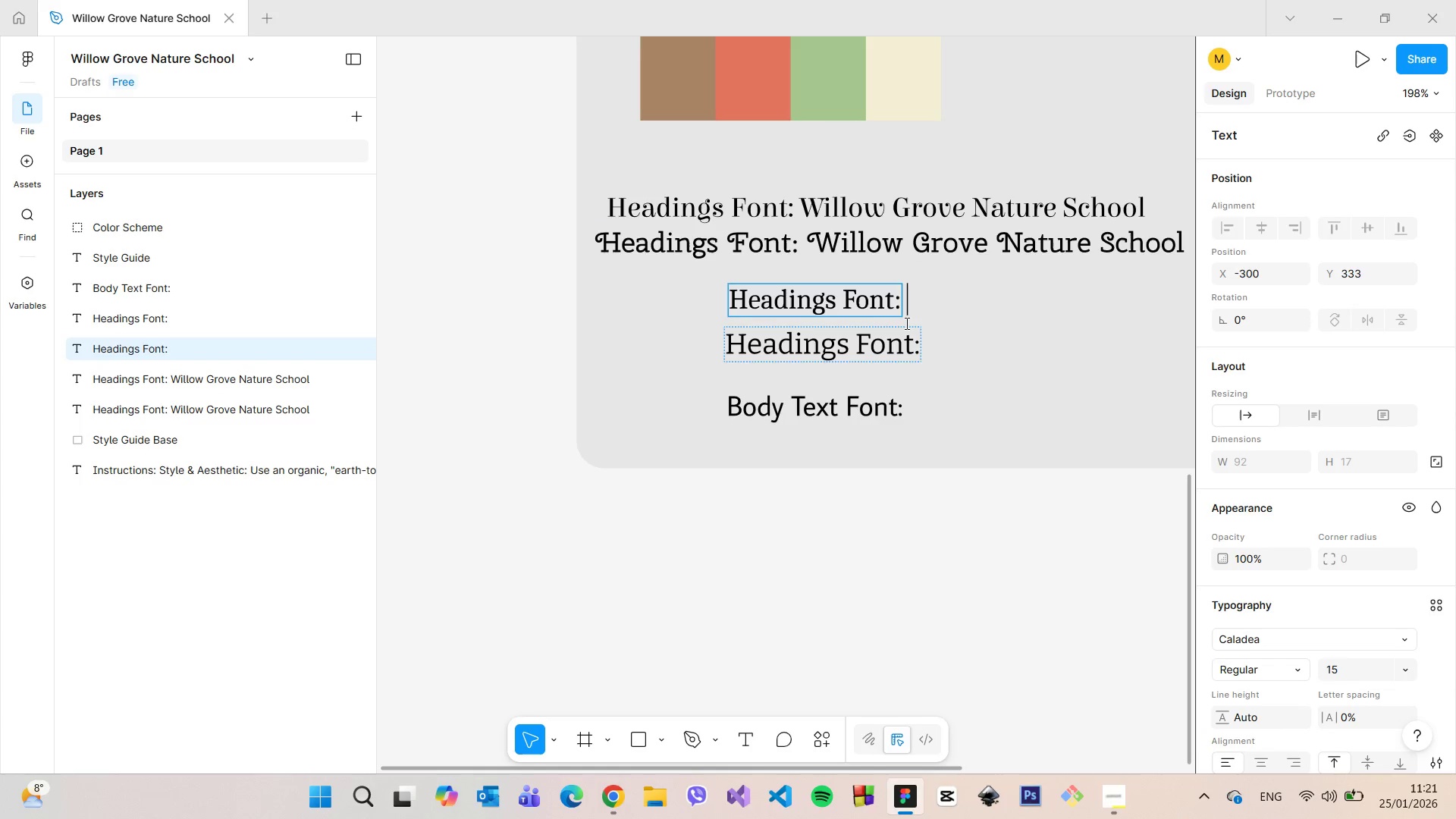 
key(Control+V)
 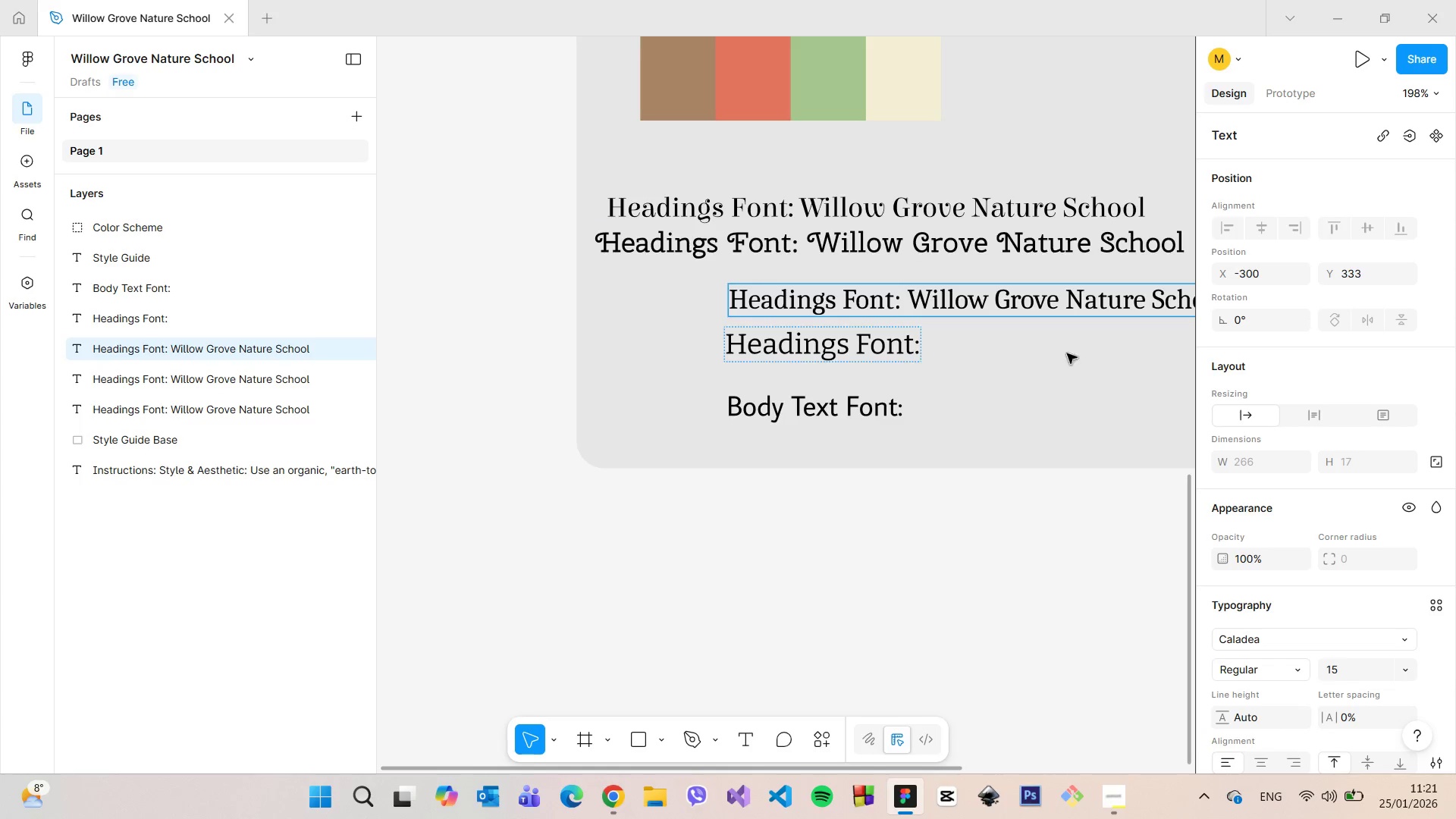 
left_click([1116, 355])
 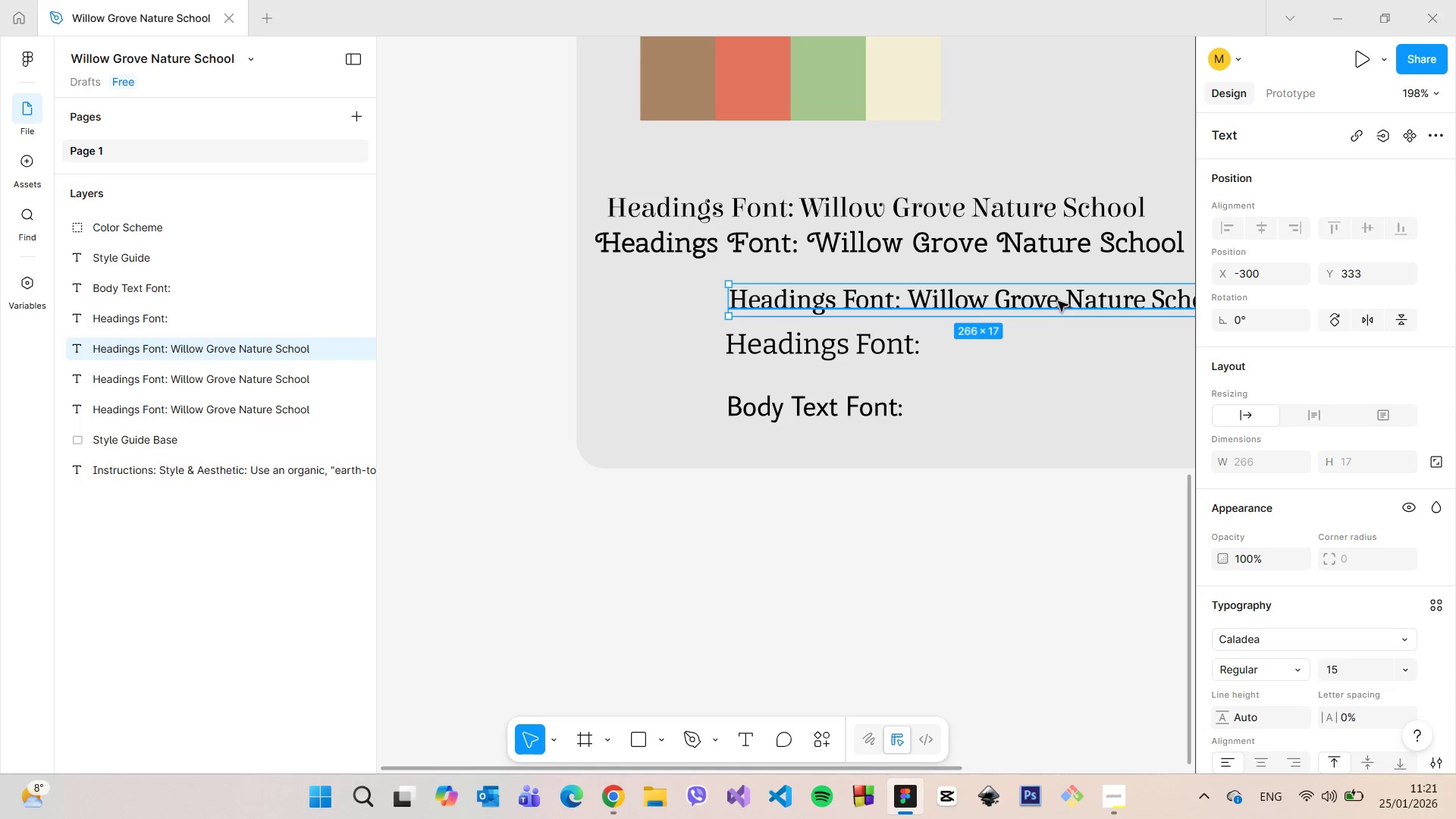 
left_click_drag(start_coordinate=[1057, 301], to_coordinate=[934, 284])
 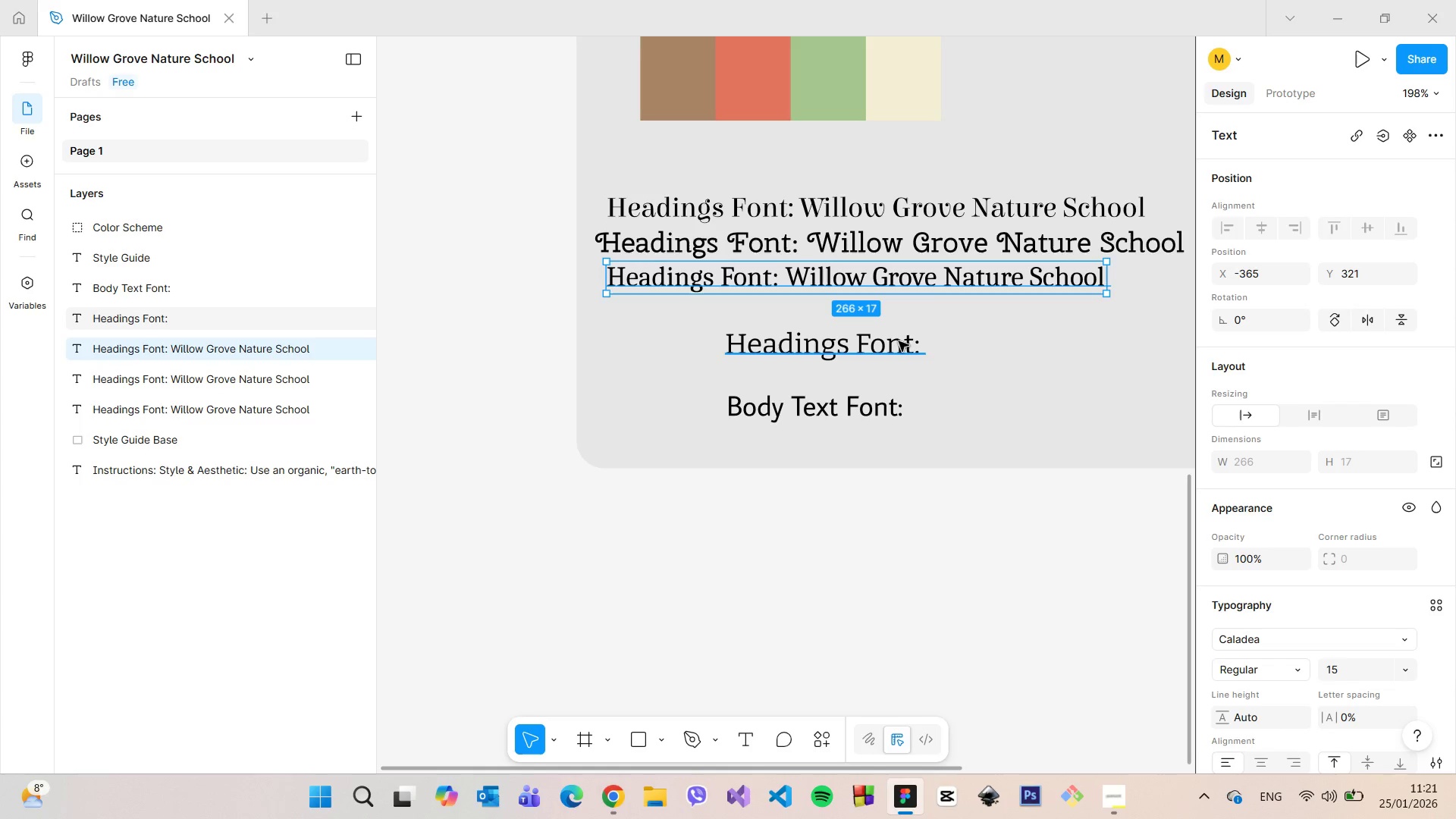 
left_click([899, 341])
 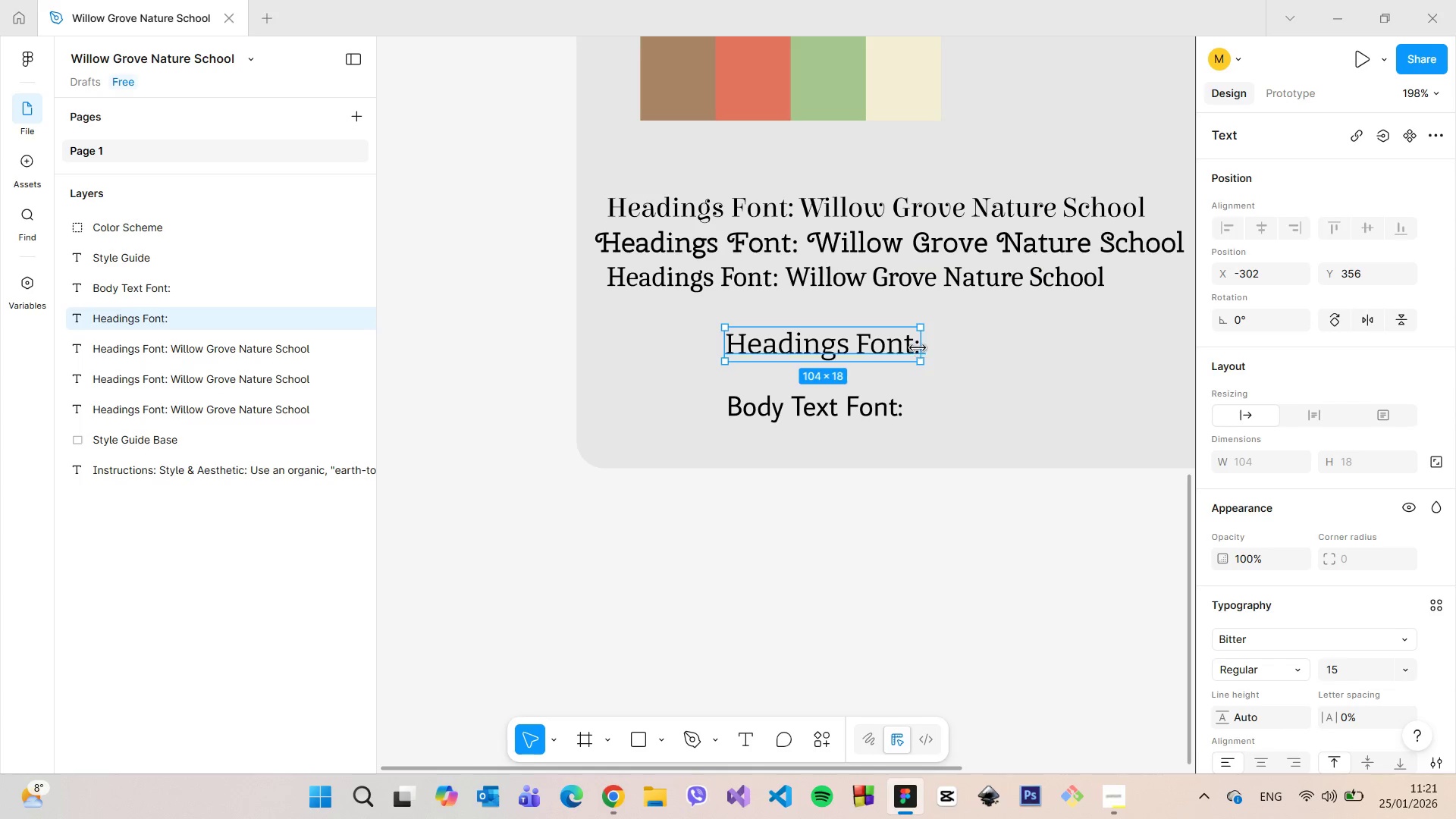 
left_click([918, 348])
 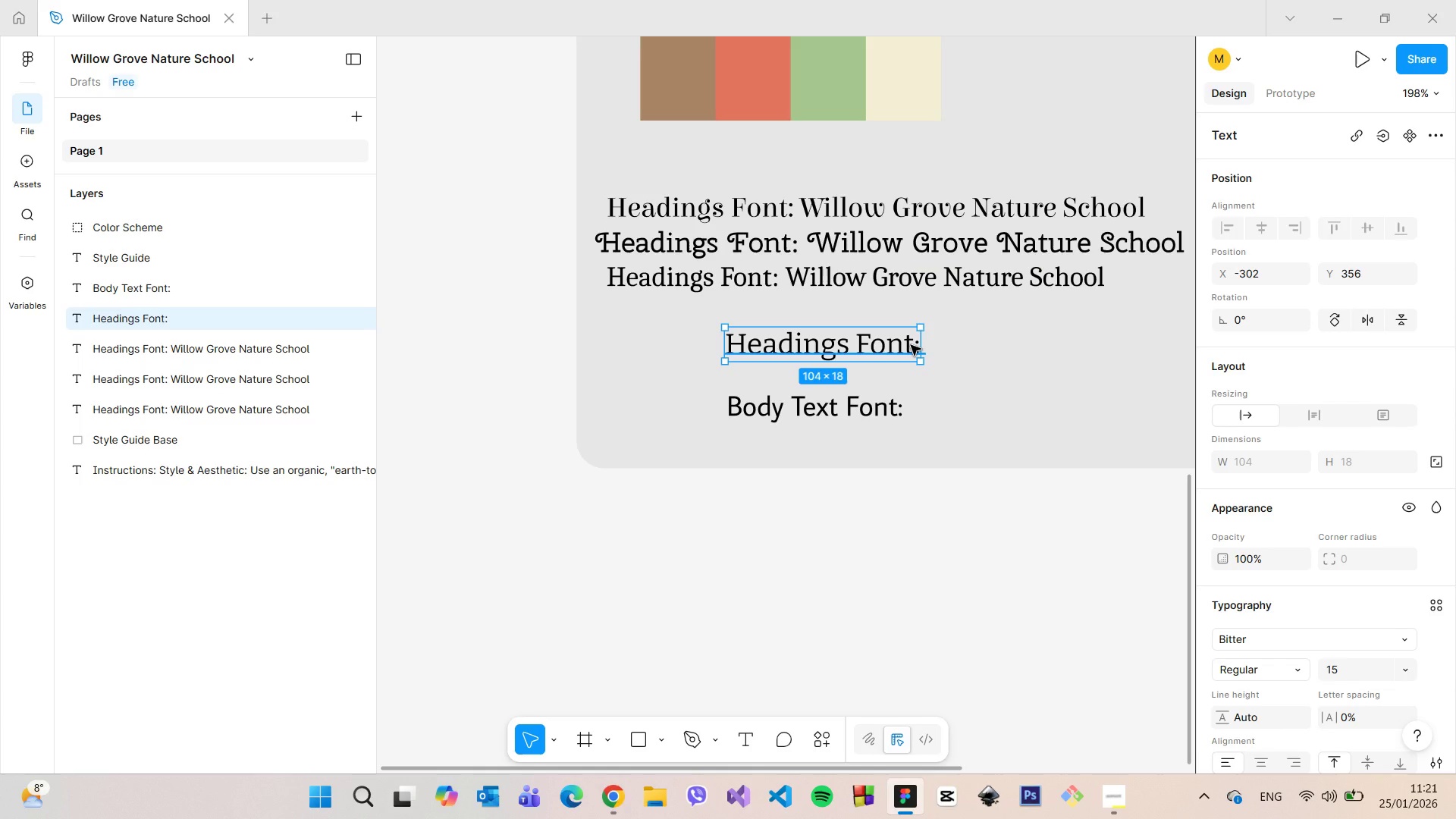 
double_click([911, 345])
 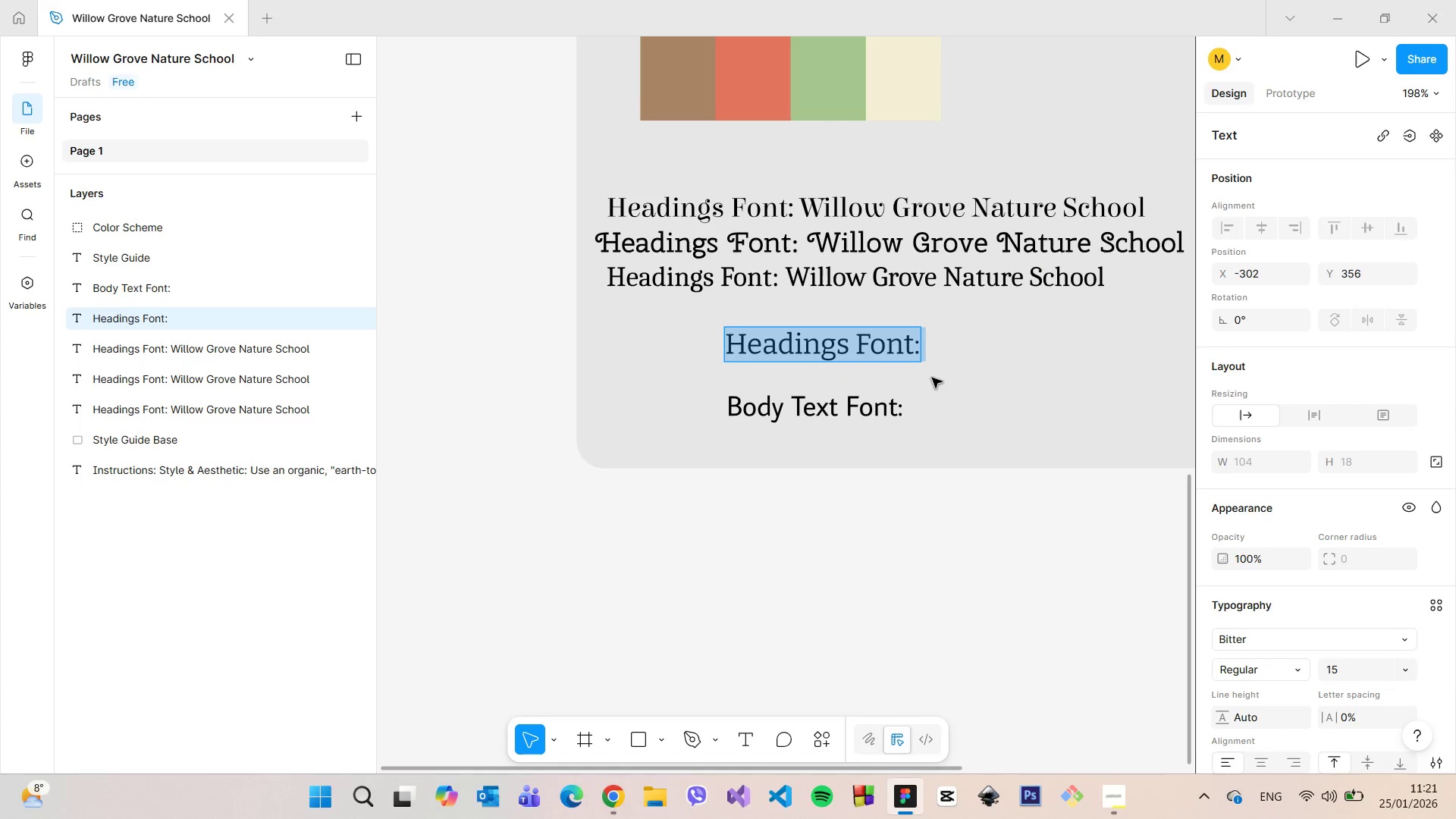 
left_click([932, 378])
 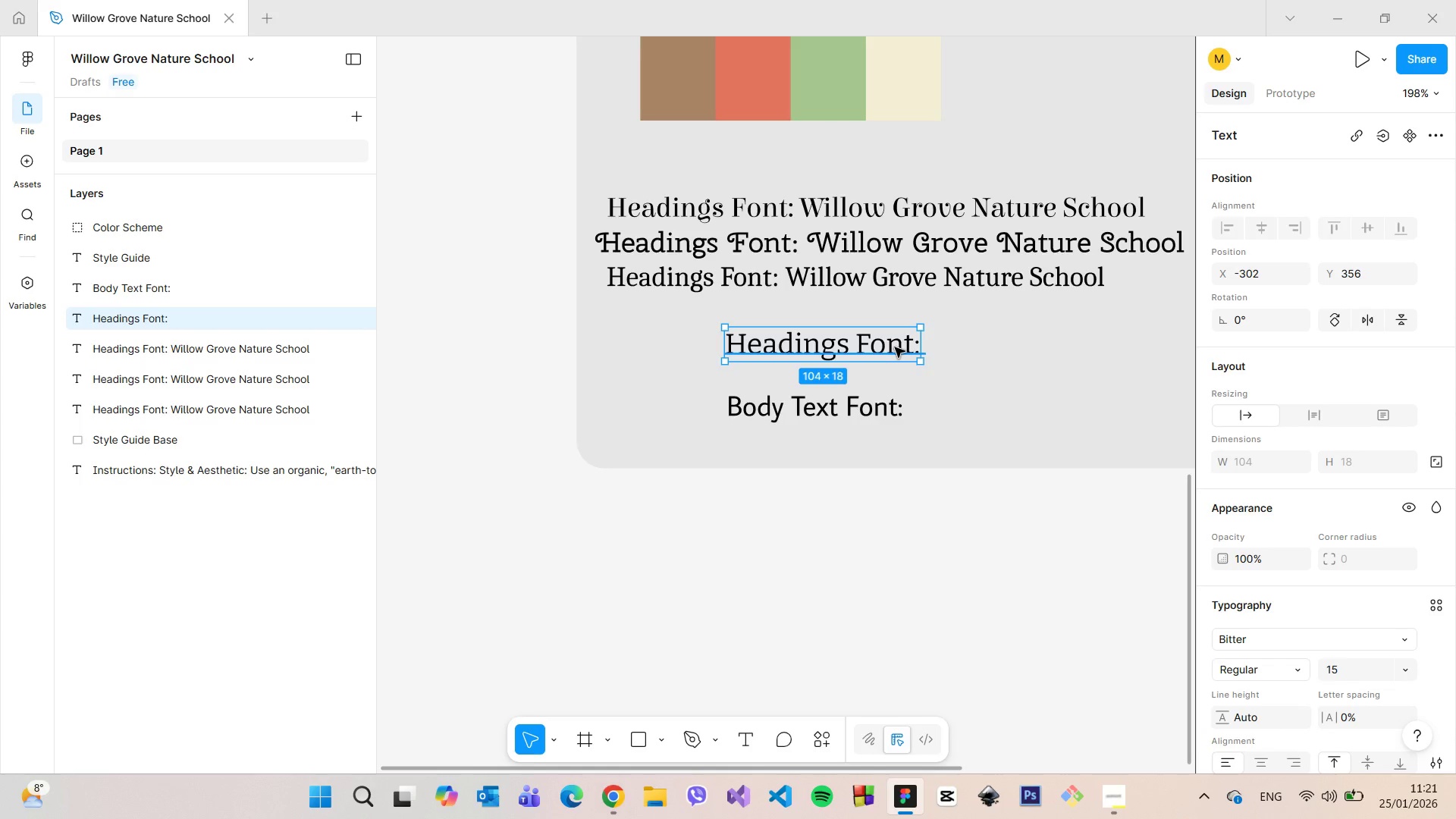 
key(Backspace)
 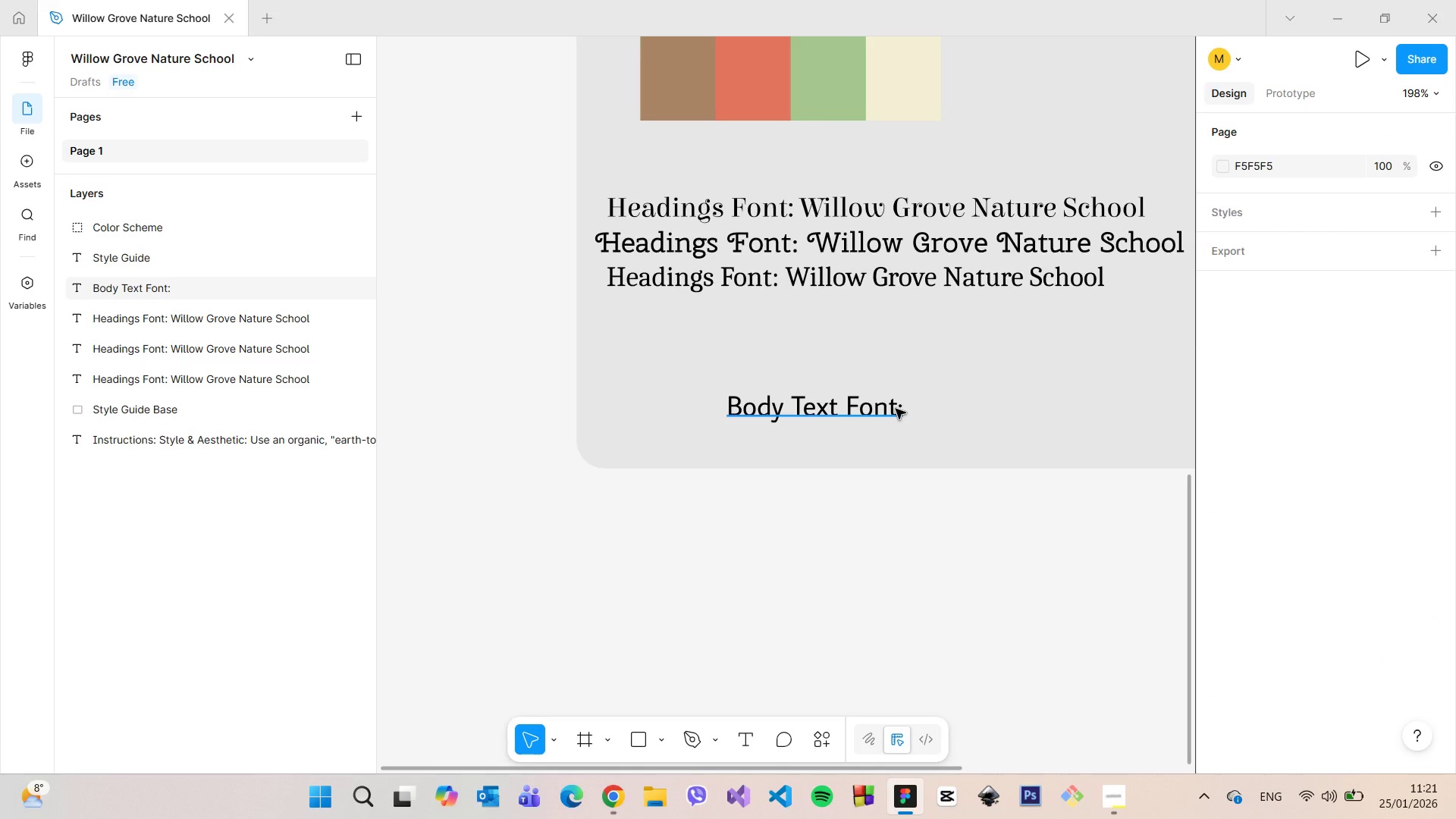 
left_click([896, 409])
 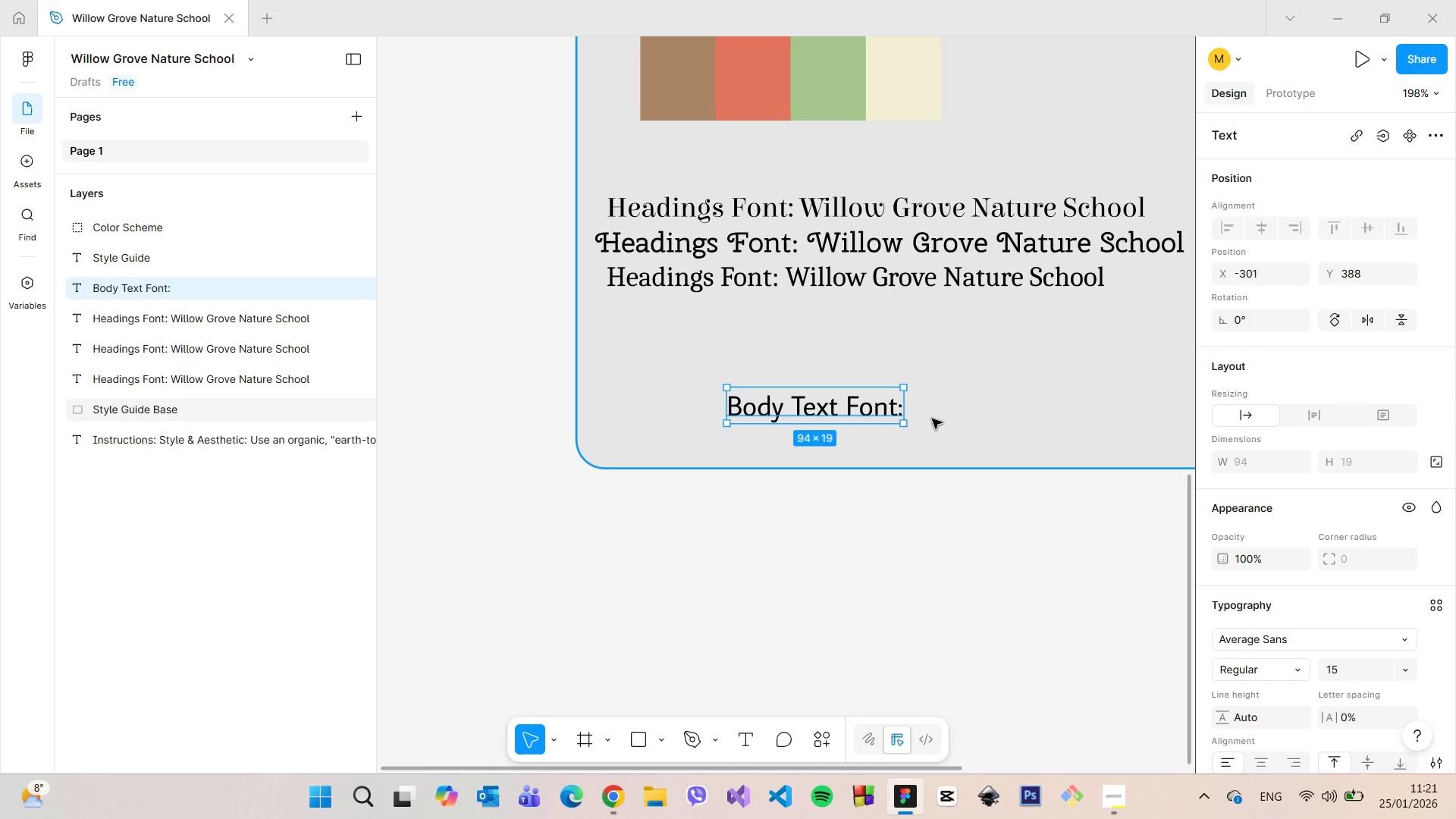 
left_click_drag(start_coordinate=[883, 400], to_coordinate=[876, 337])
 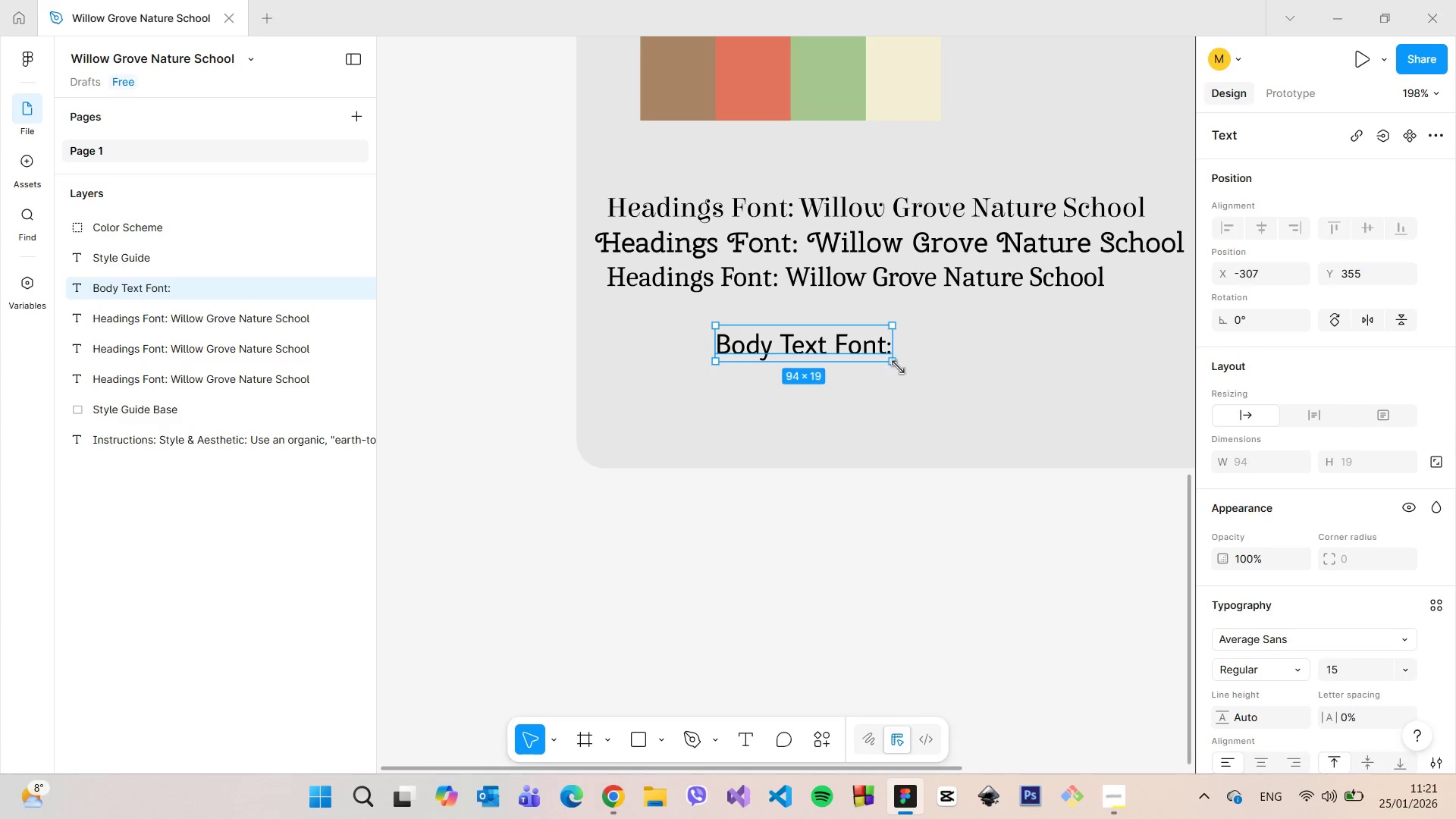 
left_click([898, 368])
 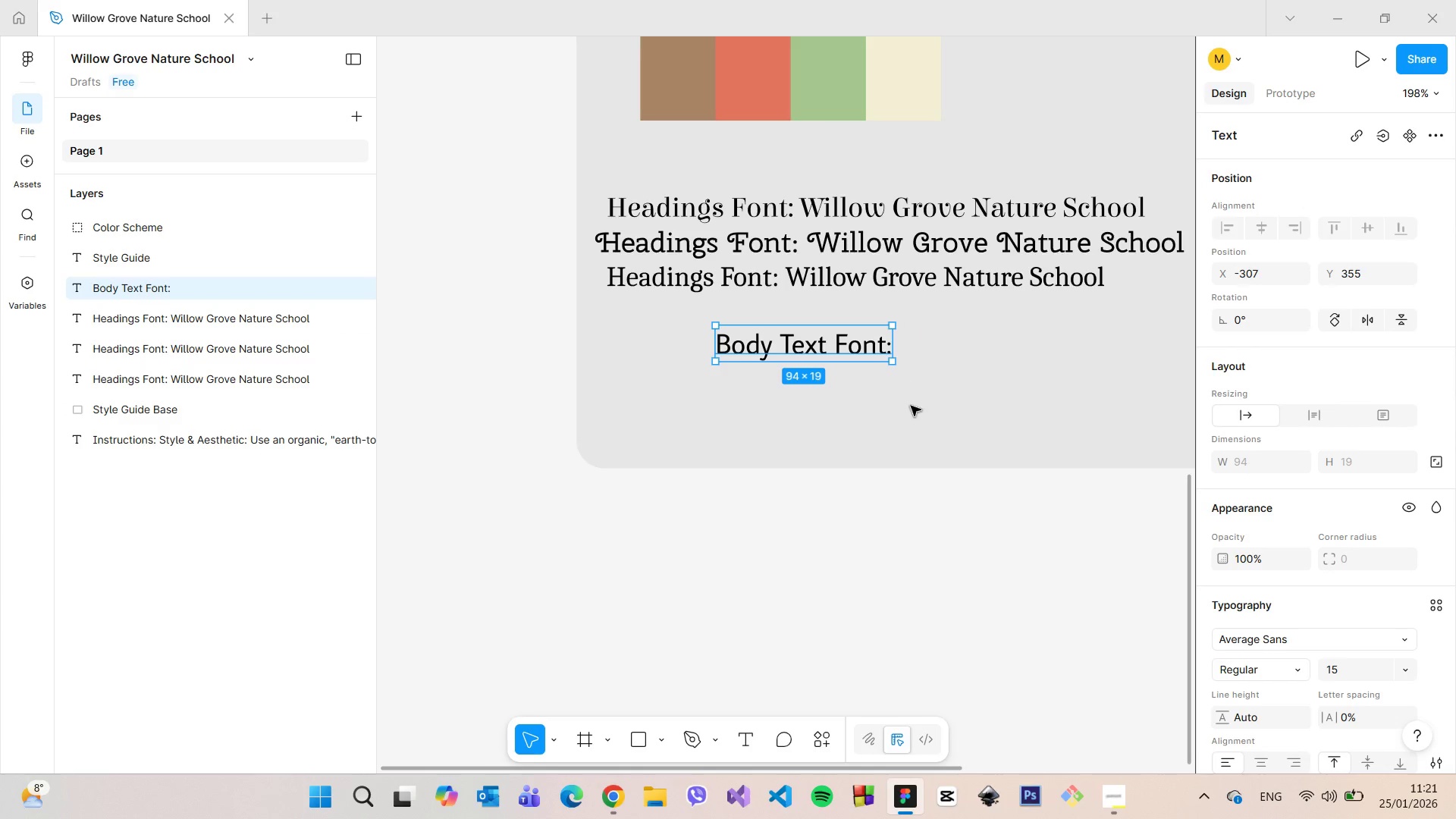 
left_click([914, 410])
 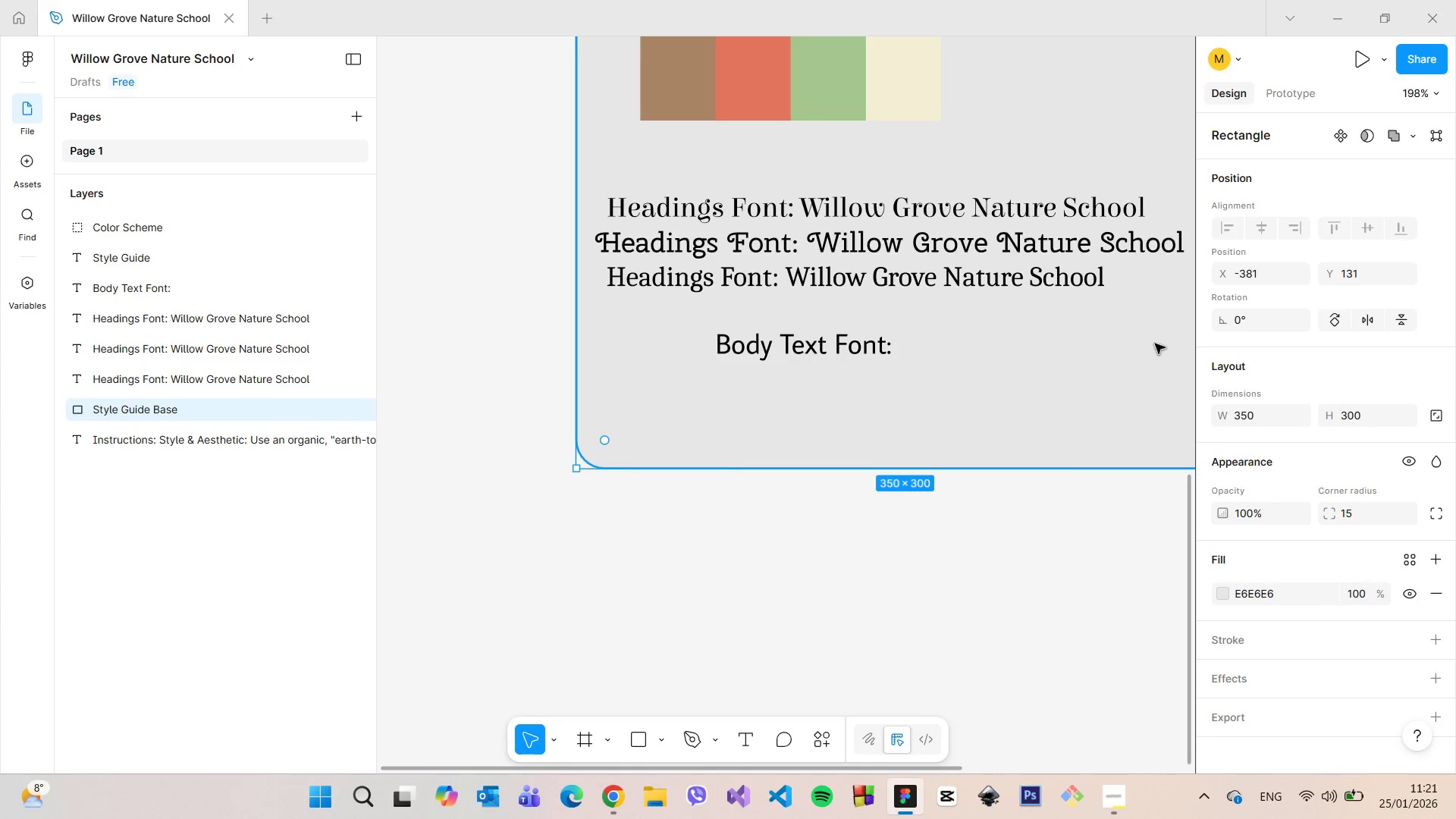 
scroll: coordinate [1156, 327], scroll_direction: up, amount: 2.0
 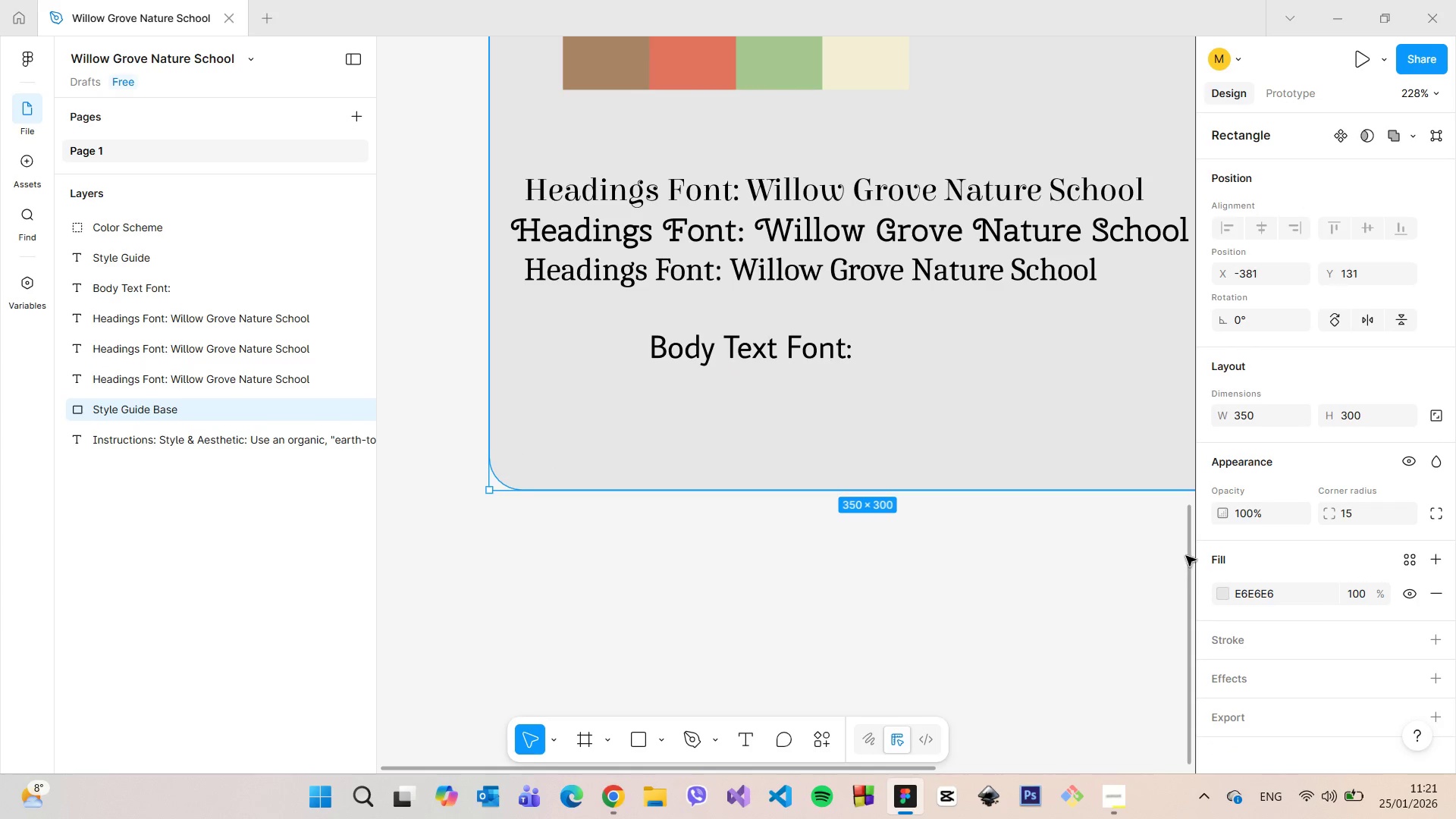 
left_click_drag(start_coordinate=[1186, 555], to_coordinate=[1150, 494])
 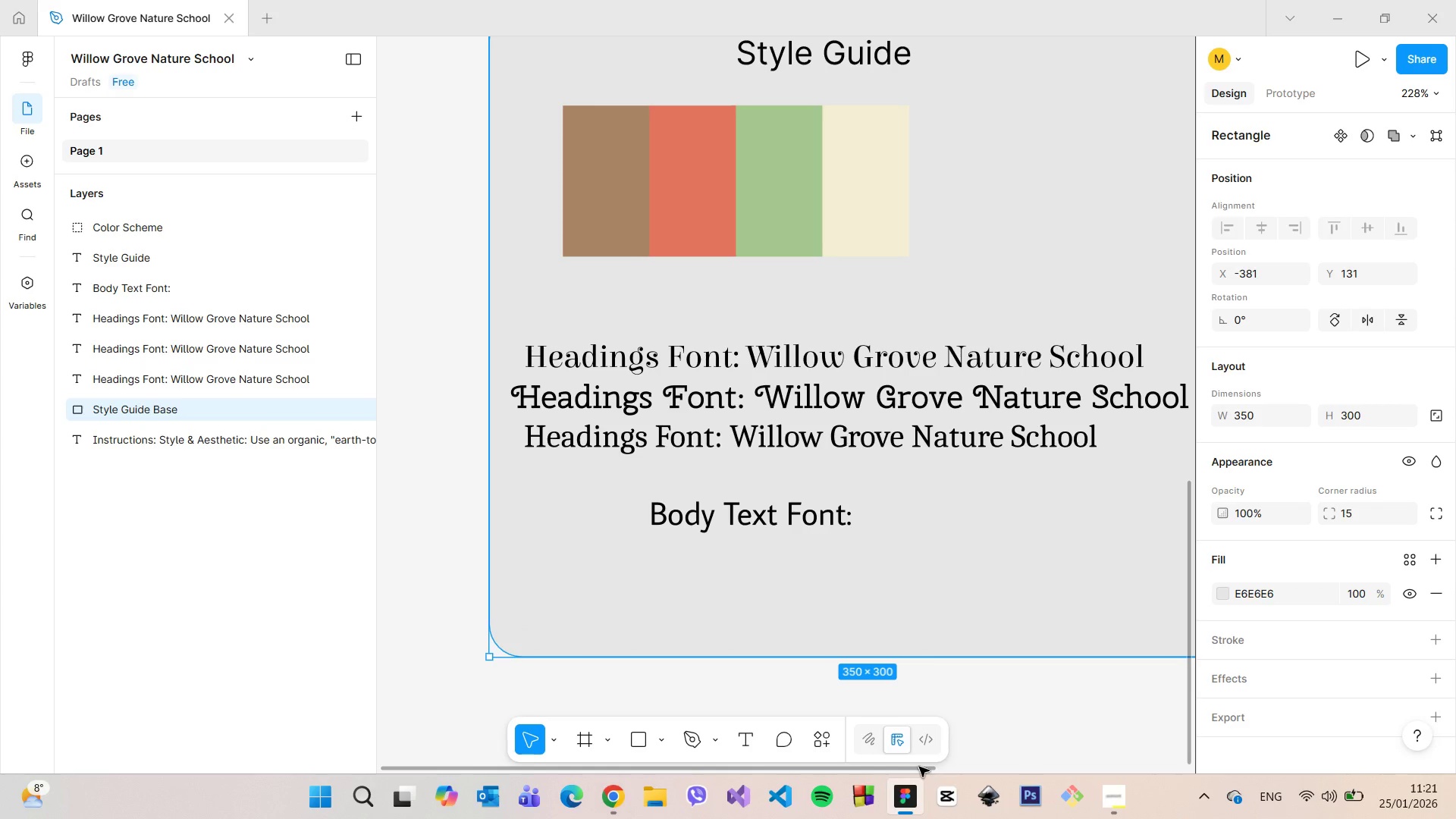 
left_click_drag(start_coordinate=[928, 768], to_coordinate=[984, 758])
 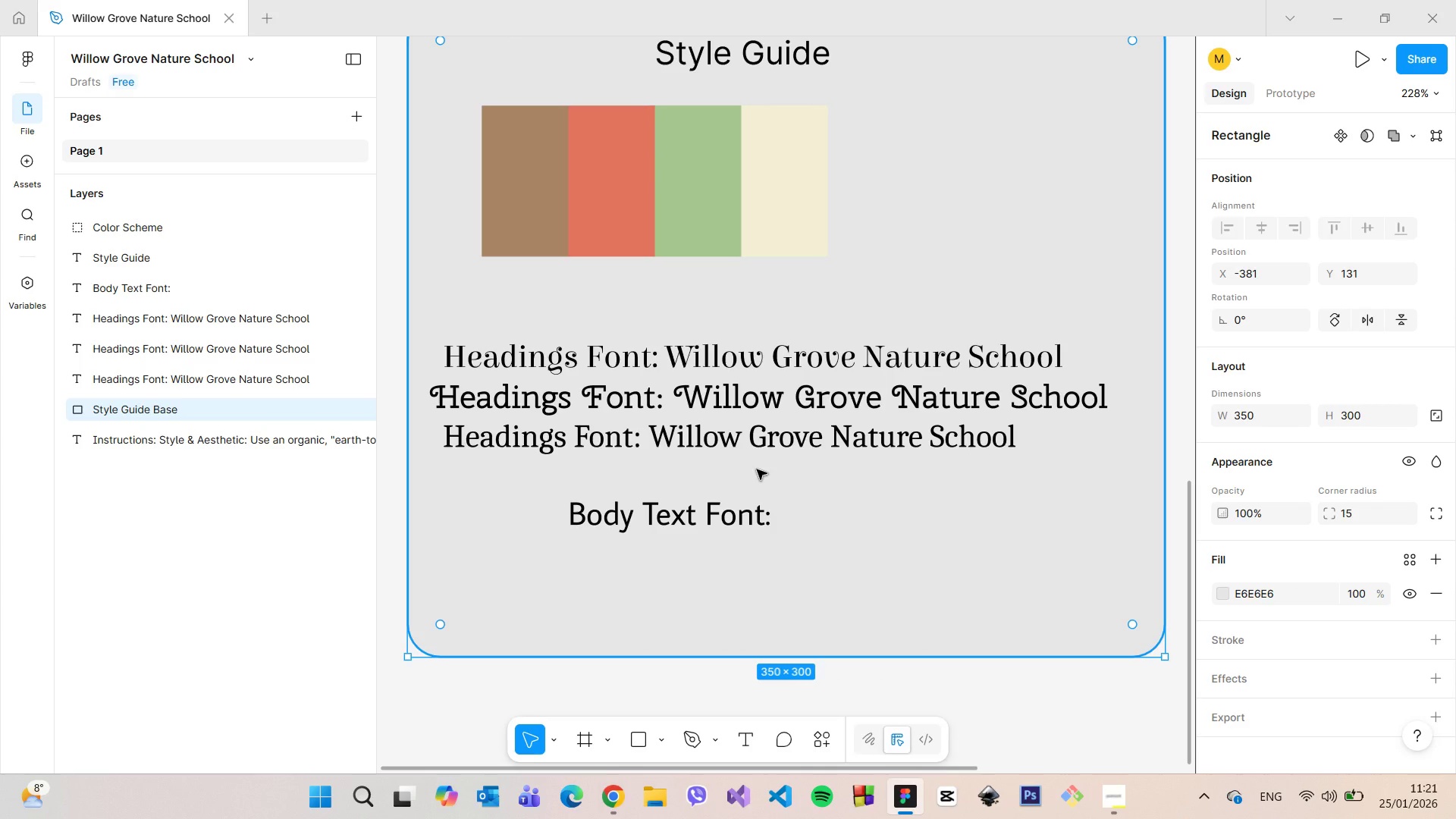 
wait(11.36)
 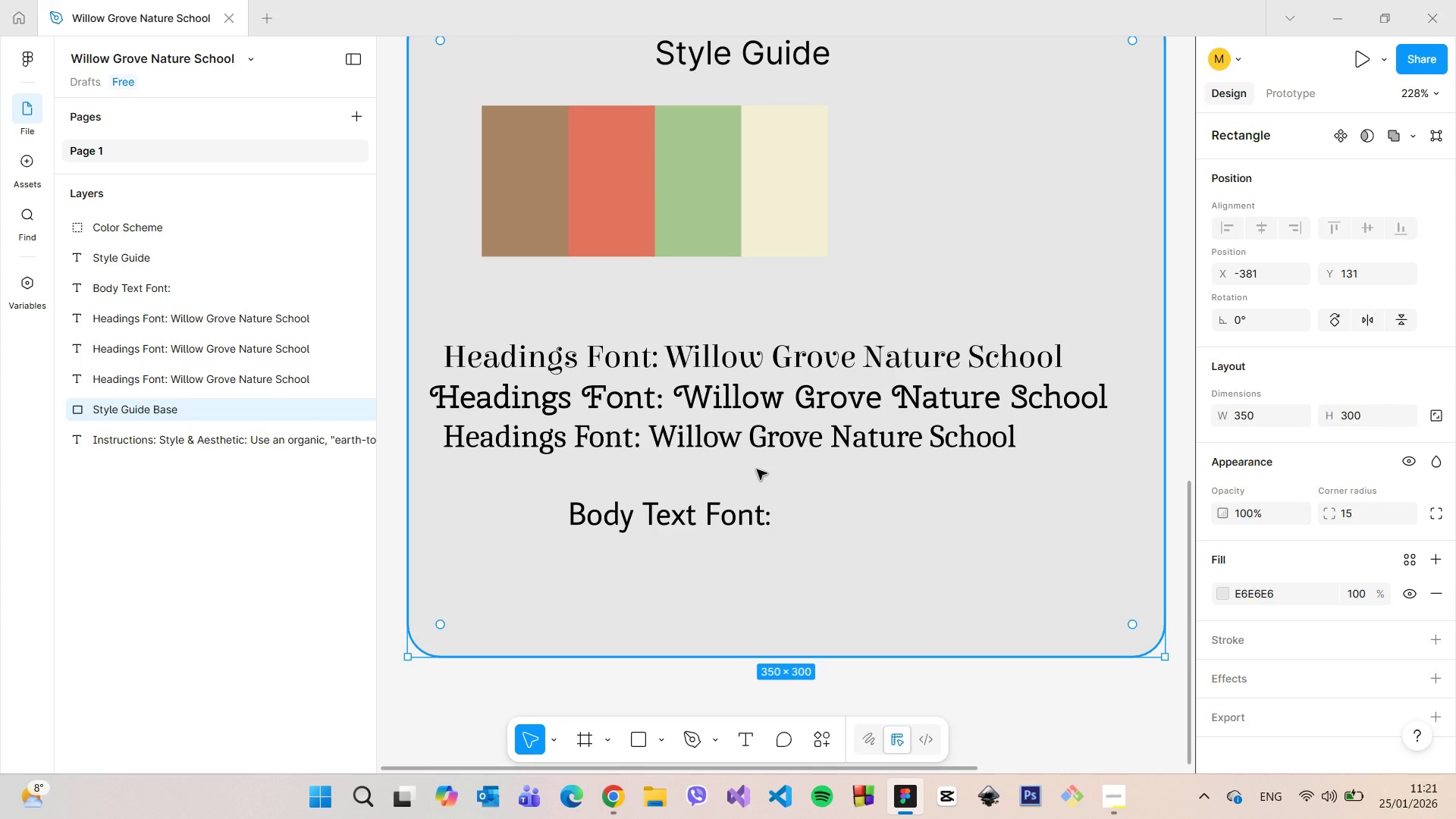 
left_click([698, 445])
 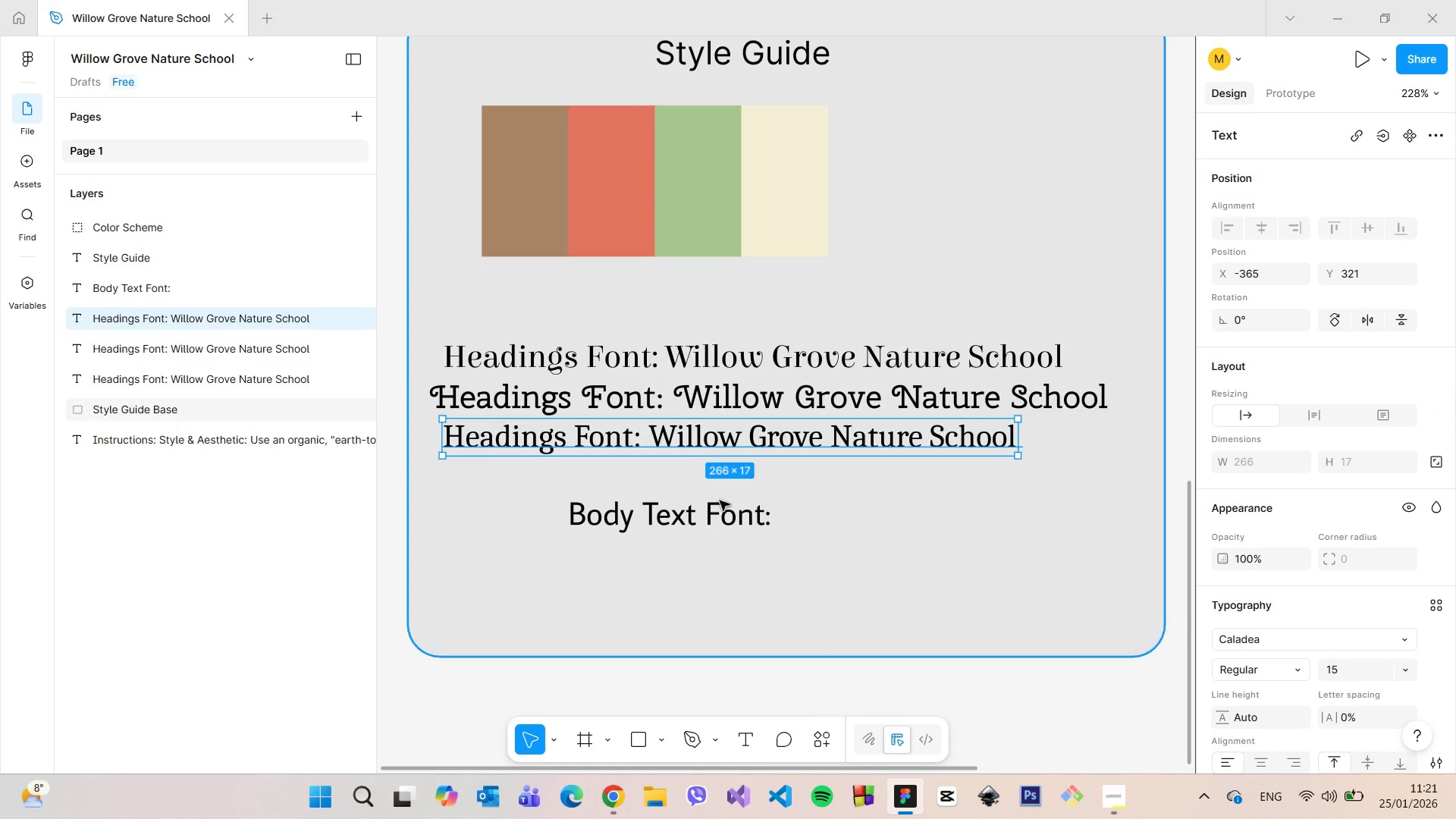 
left_click([824, 551])
 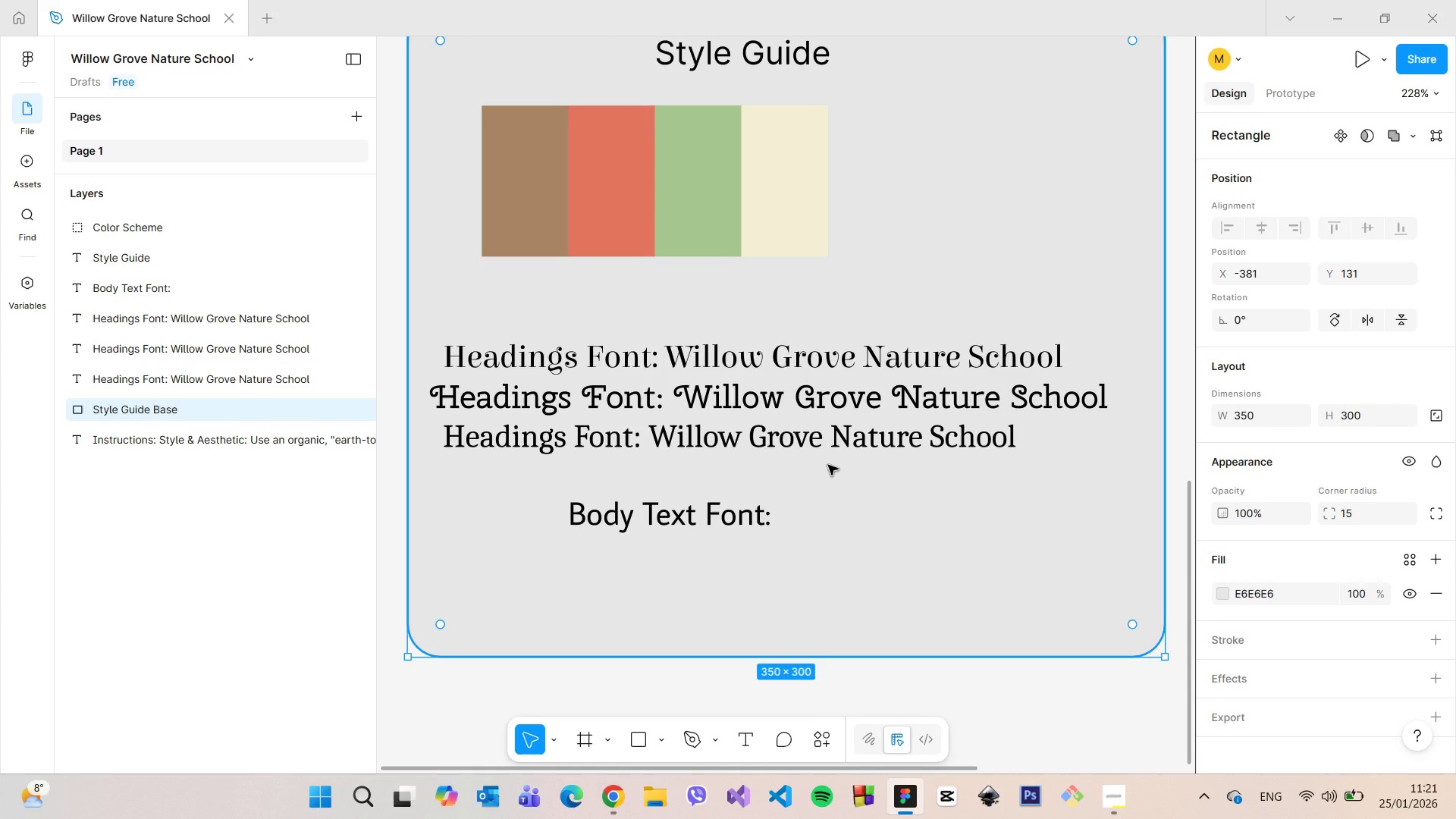 
left_click_drag(start_coordinate=[752, 520], to_coordinate=[680, 487])
 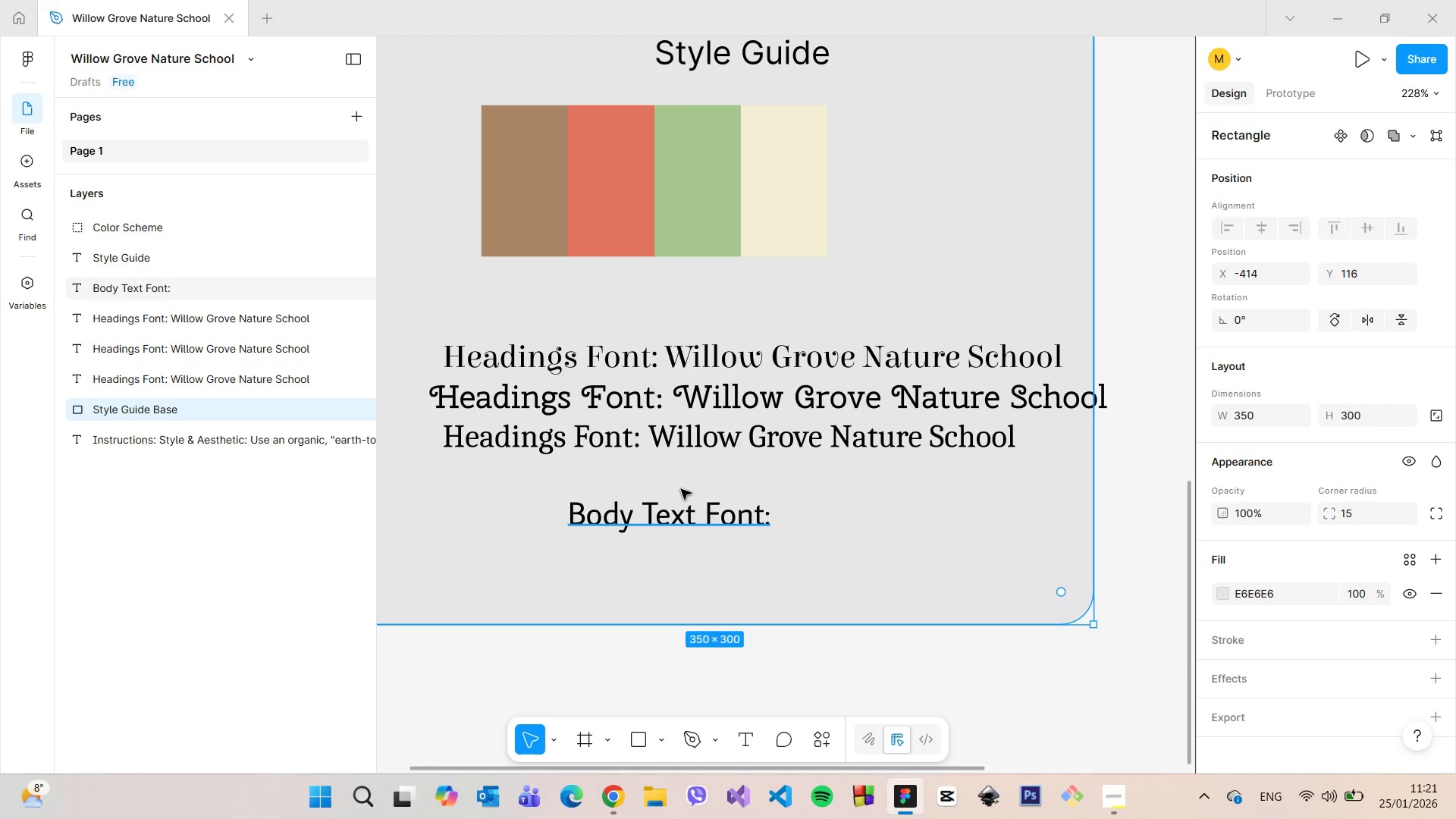 
key(Control+Z)
 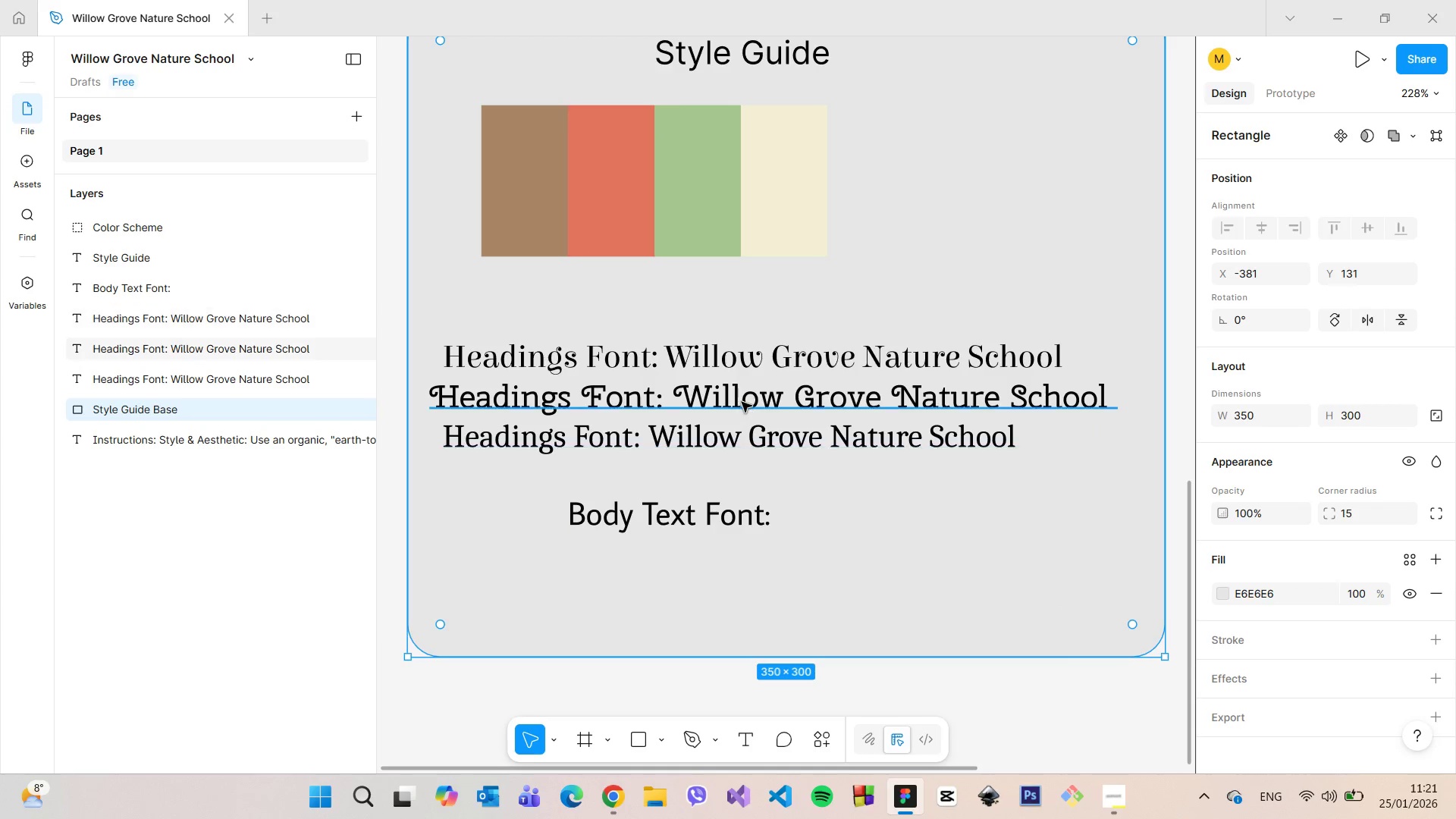 
left_click([742, 401])
 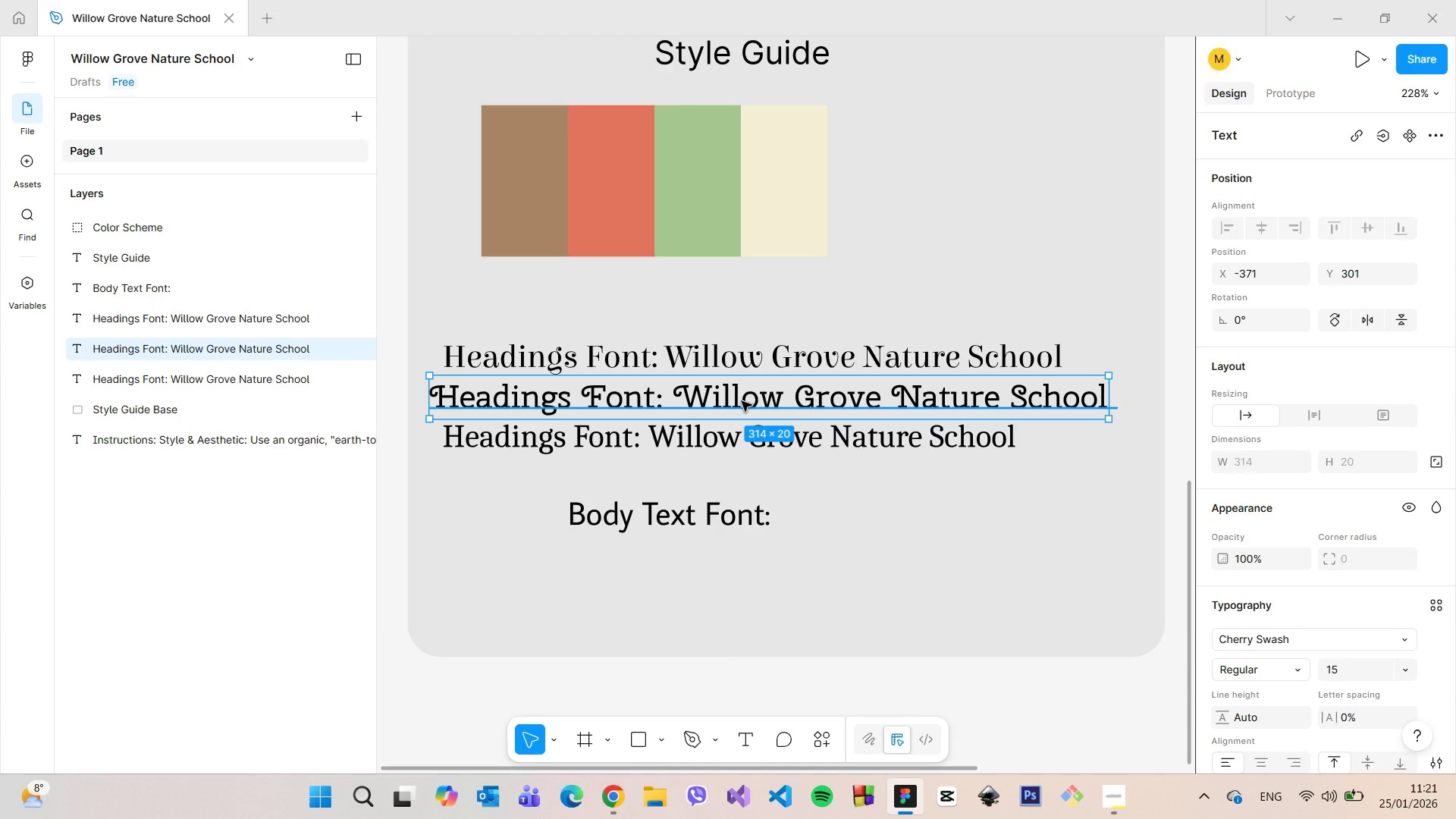 
key(Backspace)
 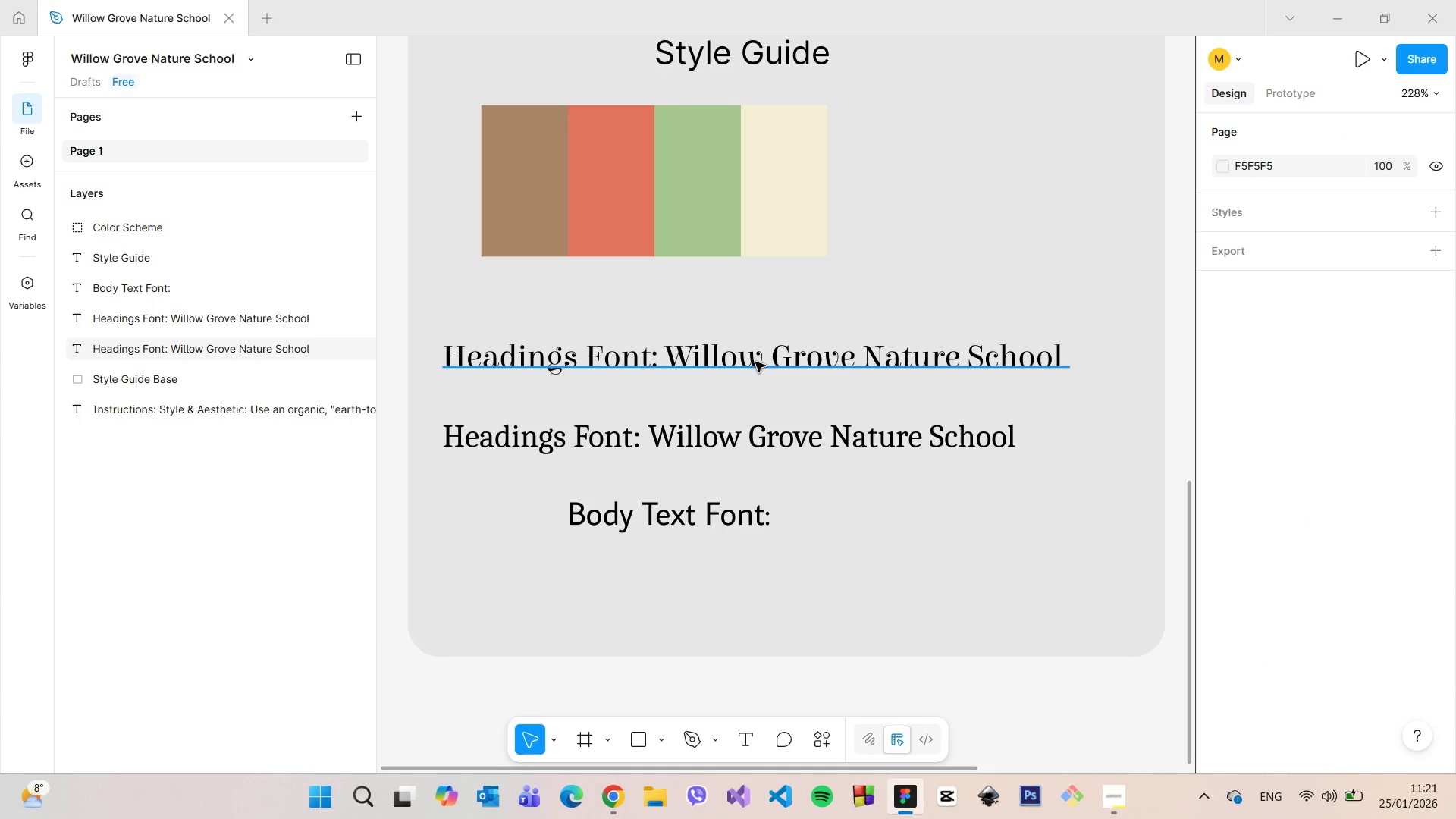 
left_click([755, 361])
 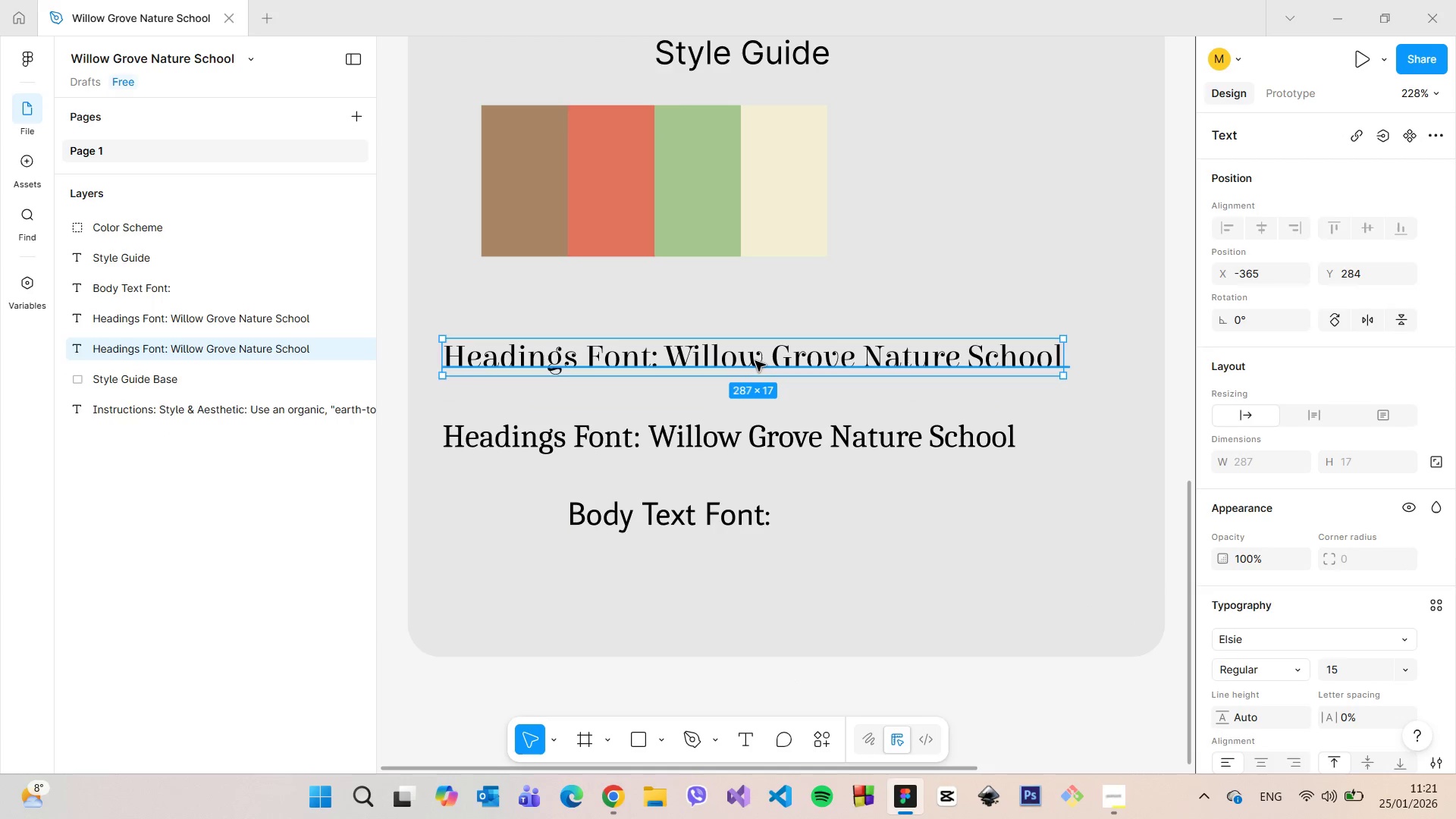 
key(Backspace)
 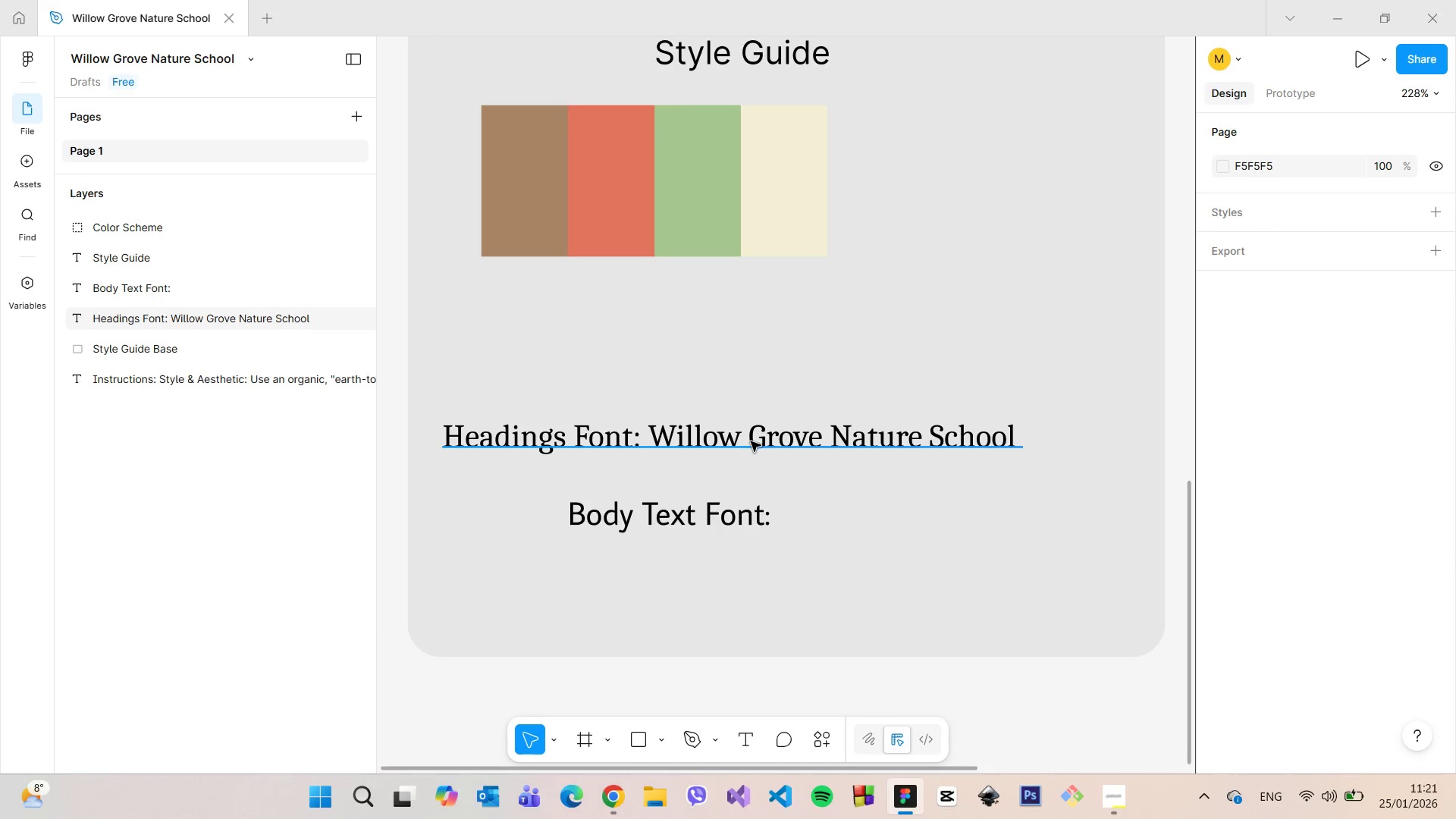 
double_click([750, 441])
 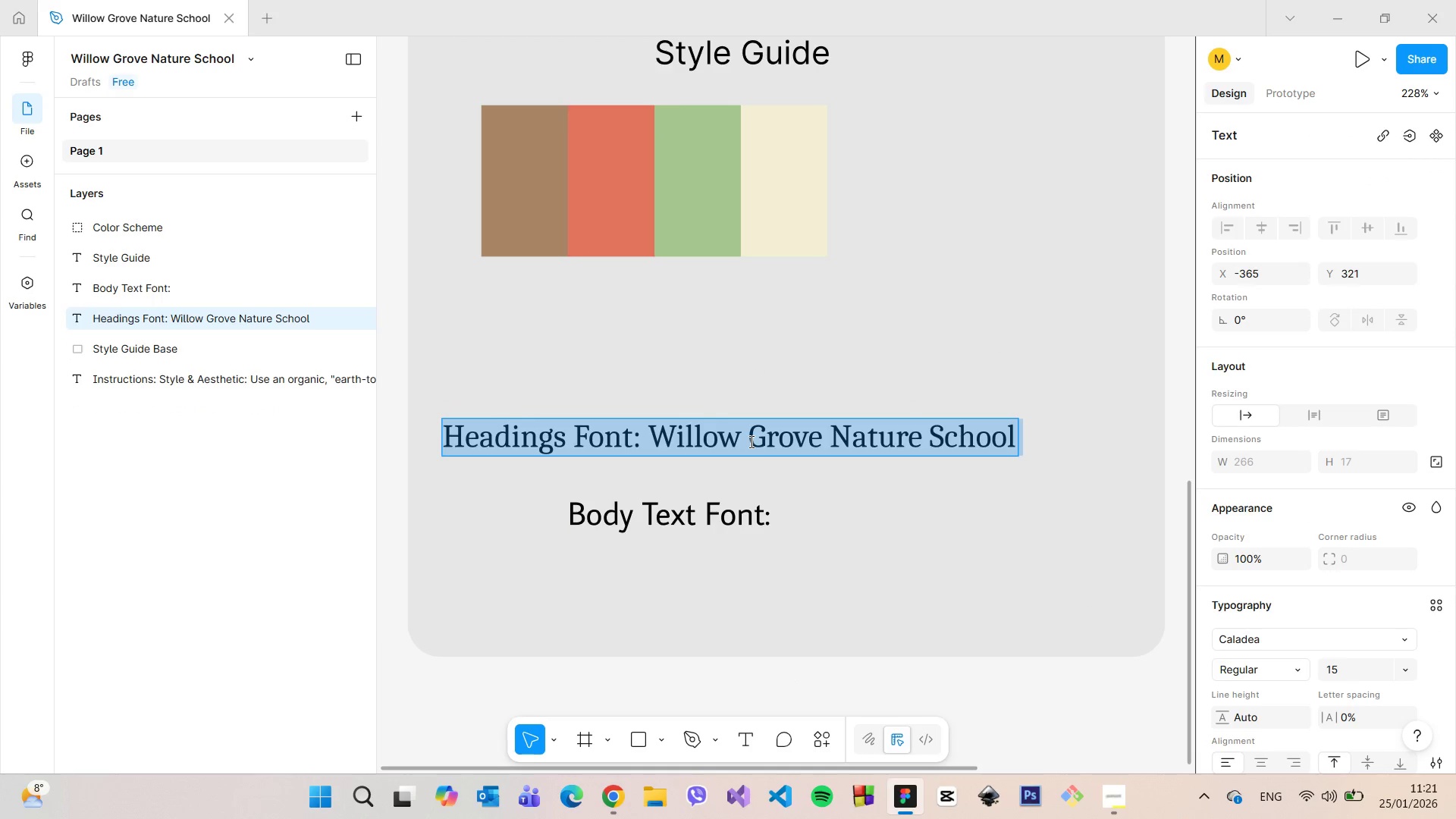 
left_click([750, 441])
 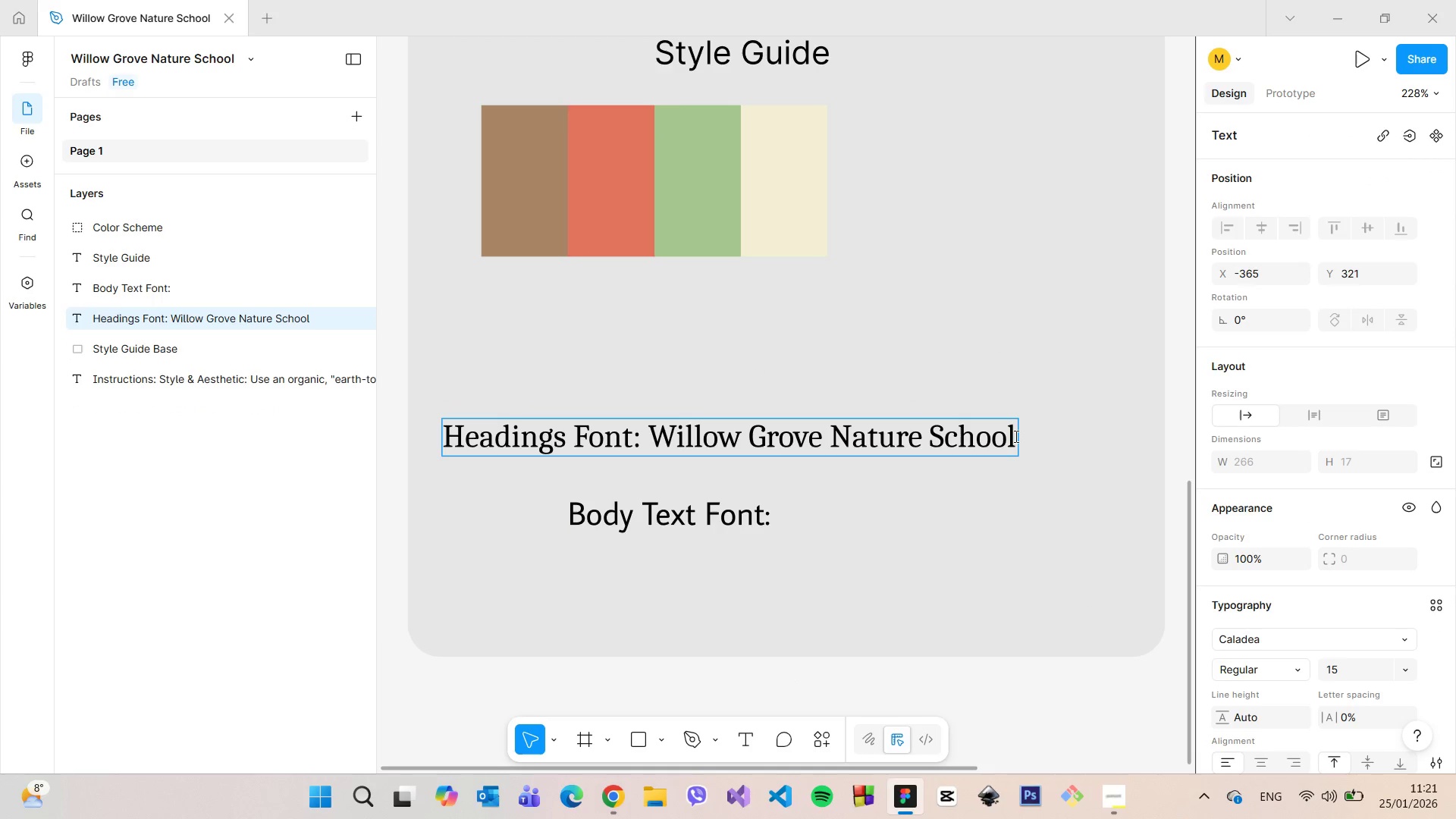 
left_click_drag(start_coordinate=[1018, 433], to_coordinate=[648, 434])
 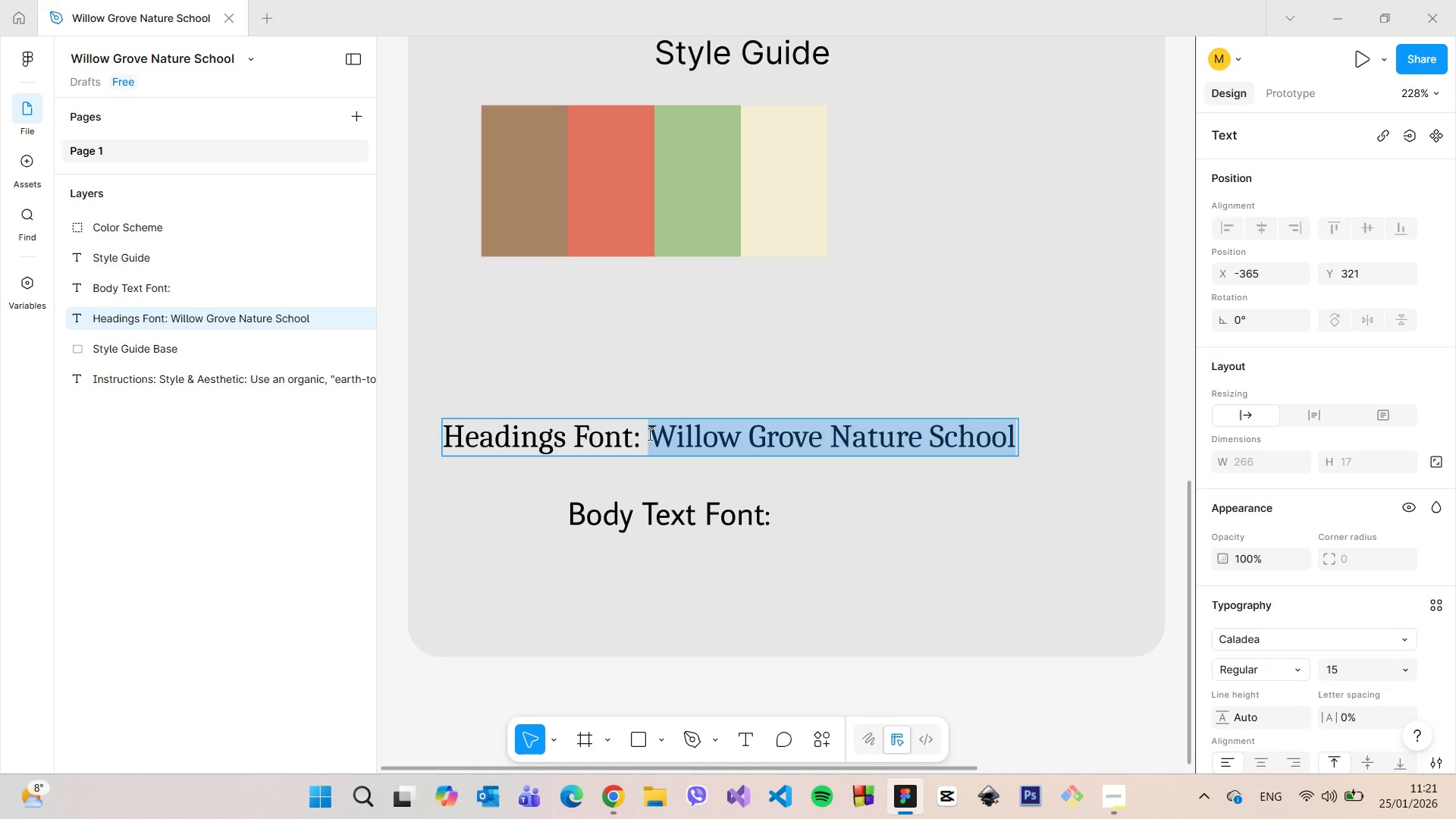 
type(Caladea)
 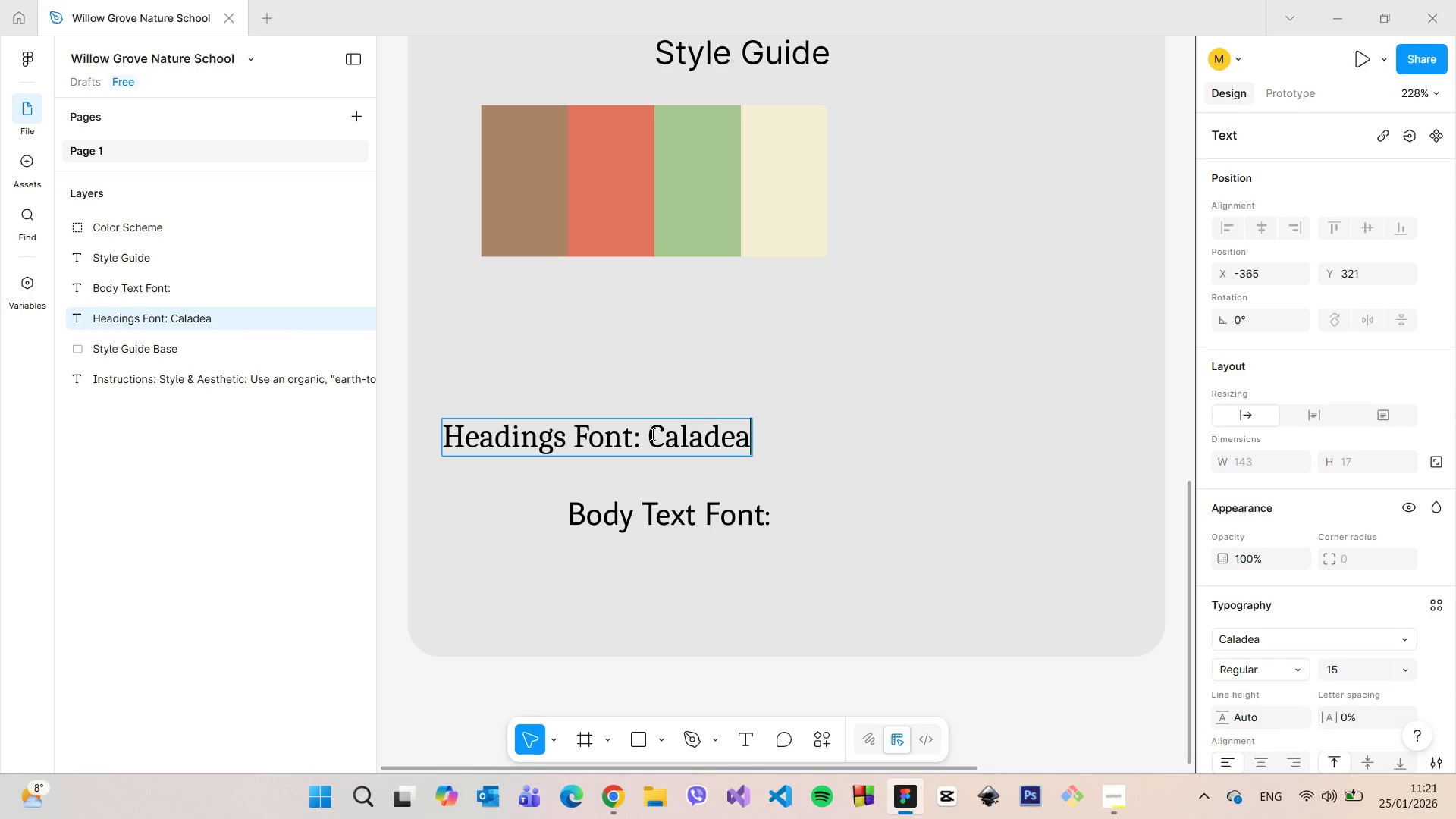 
left_click([670, 362])
 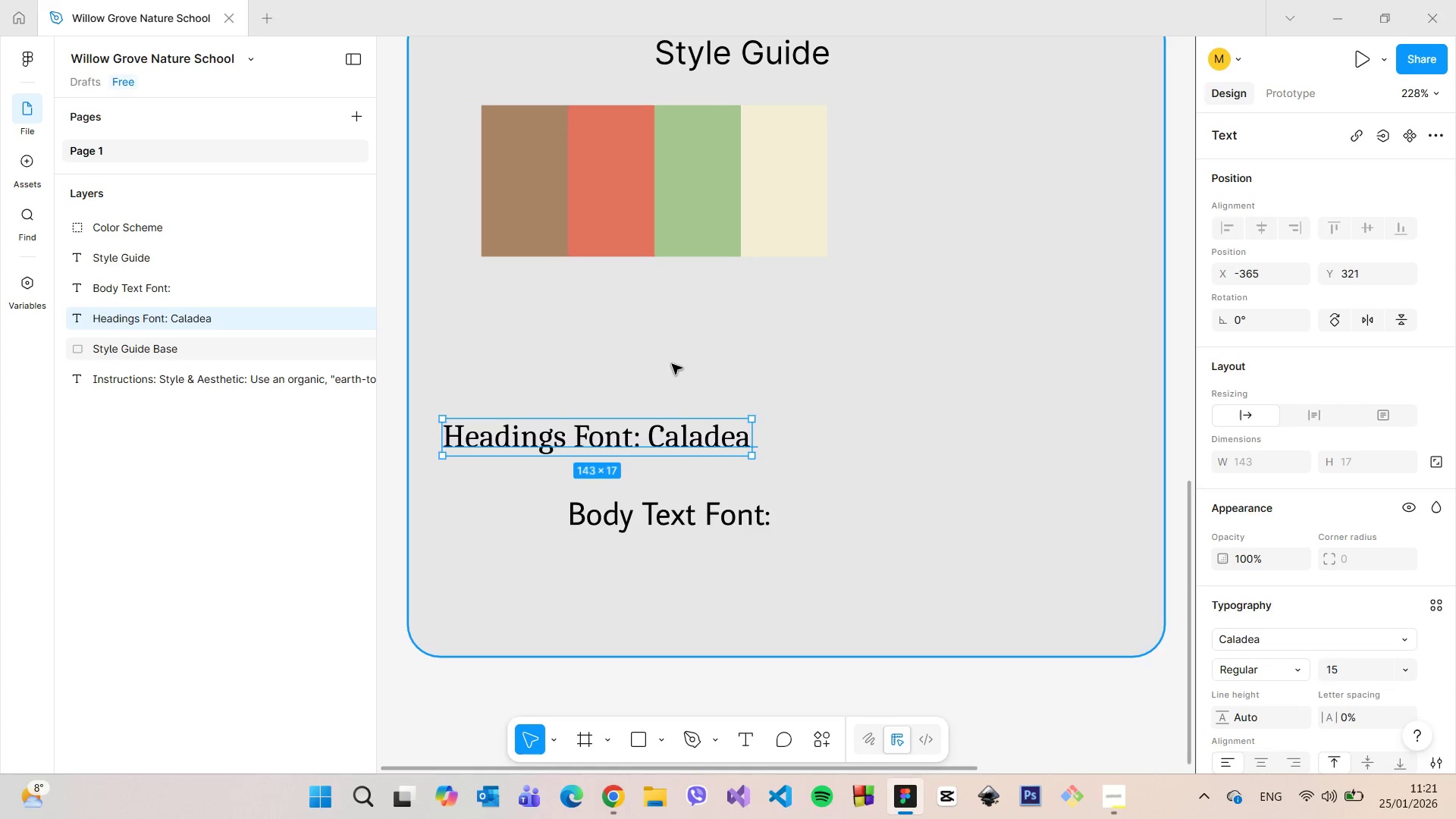 
scroll: coordinate [672, 364], scroll_direction: down, amount: 3.0
 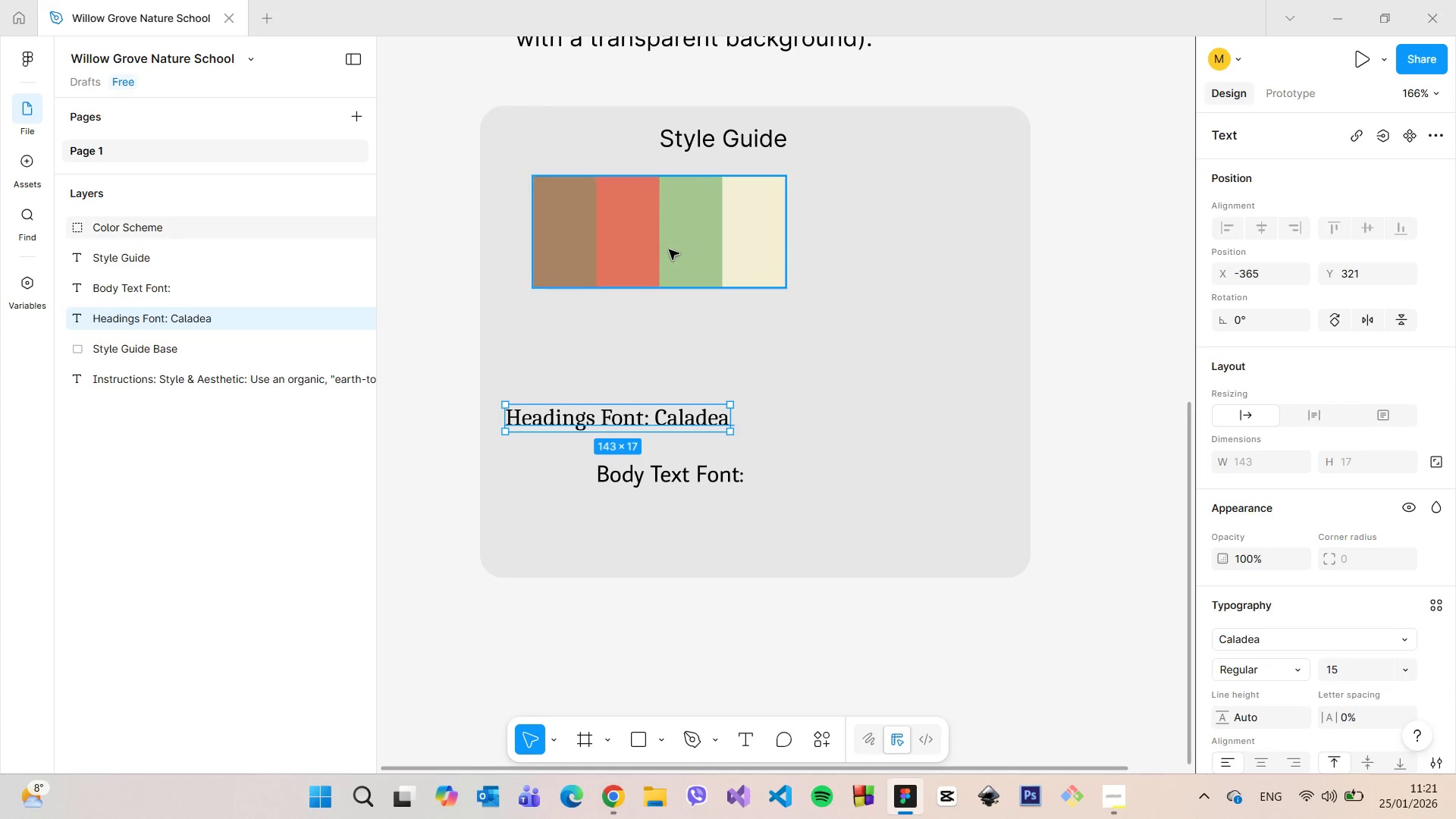 
left_click([668, 248])
 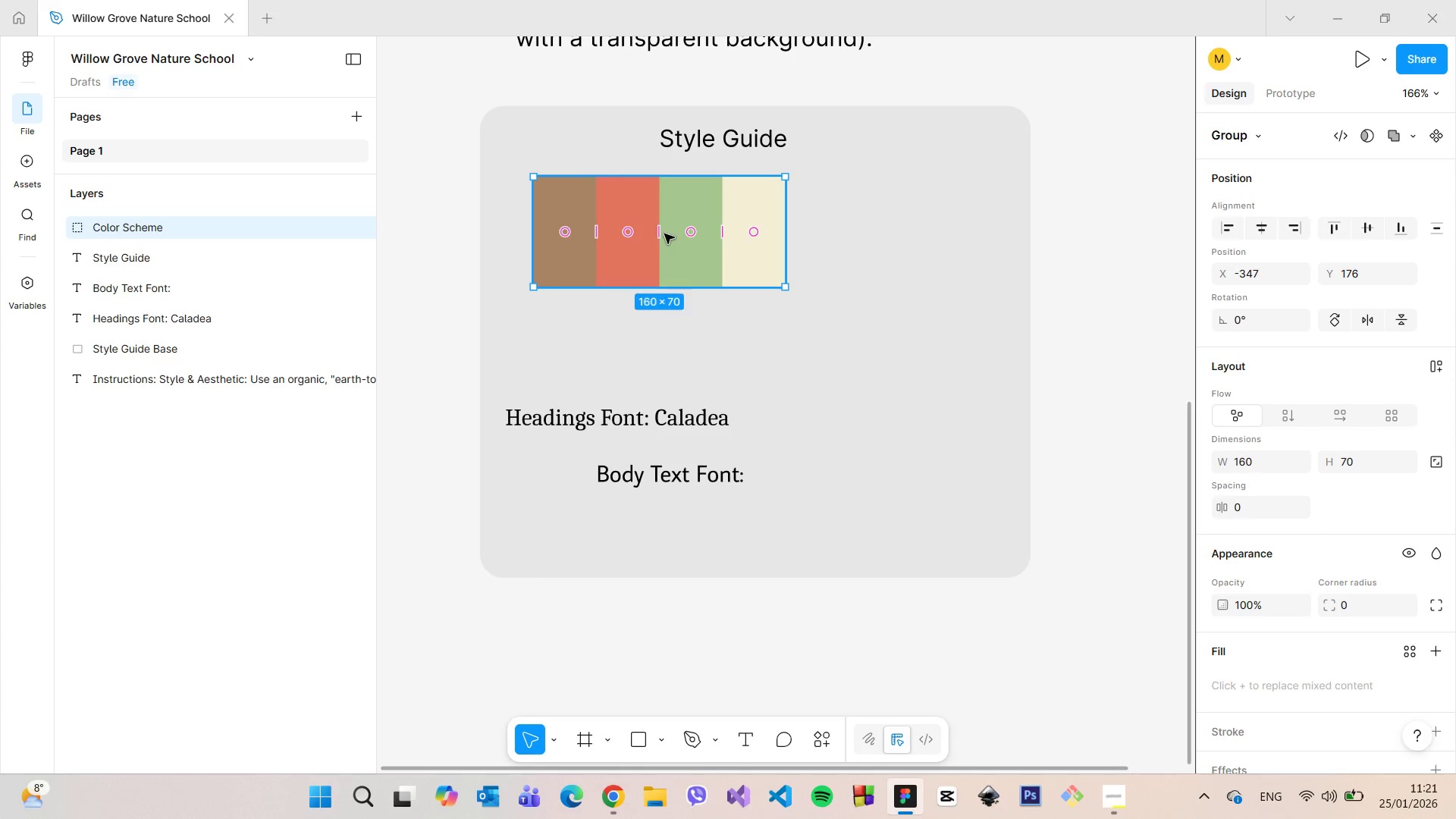 
left_click_drag(start_coordinate=[664, 219], to_coordinate=[663, 225])
 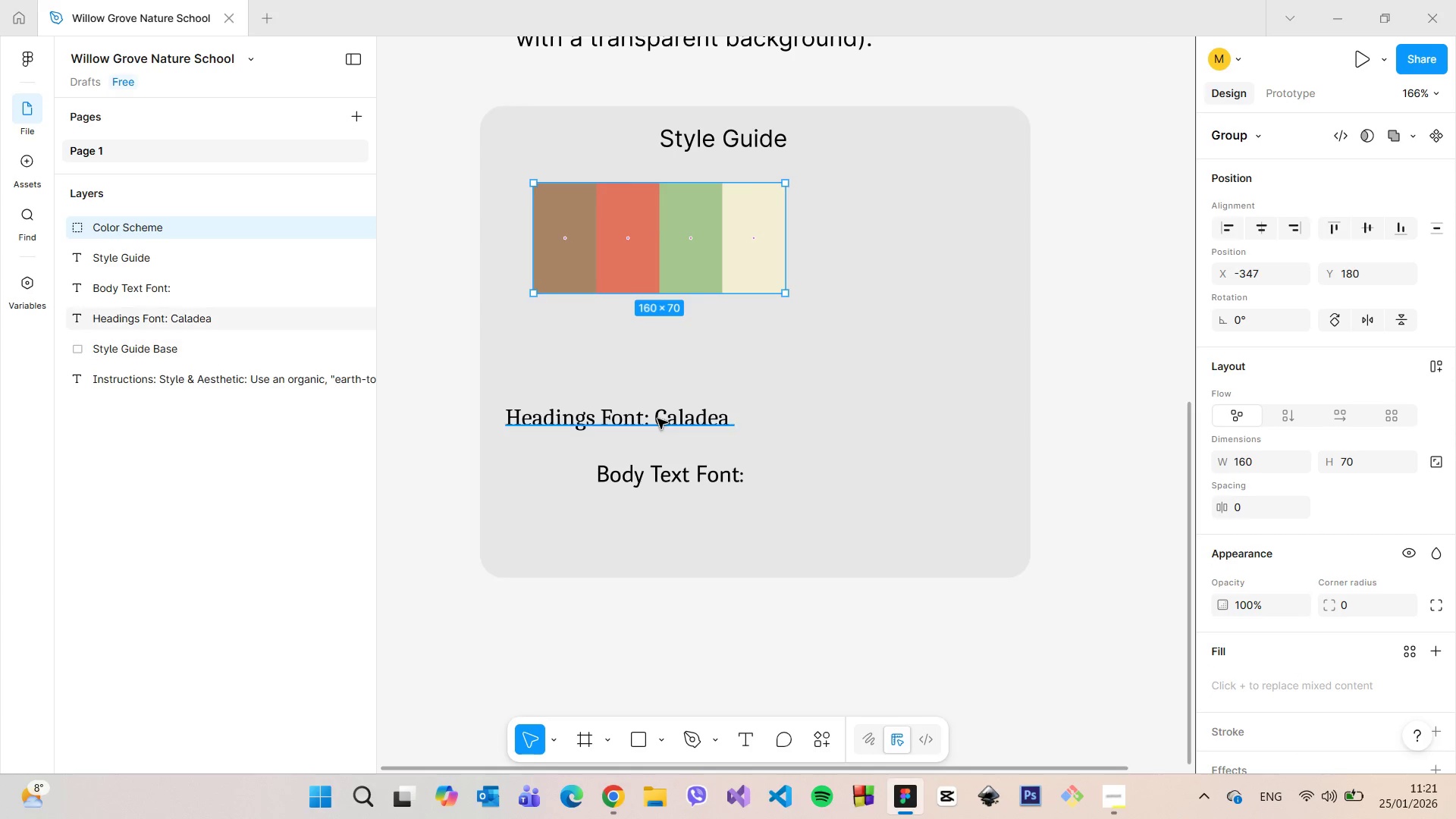 
left_click([657, 419])
 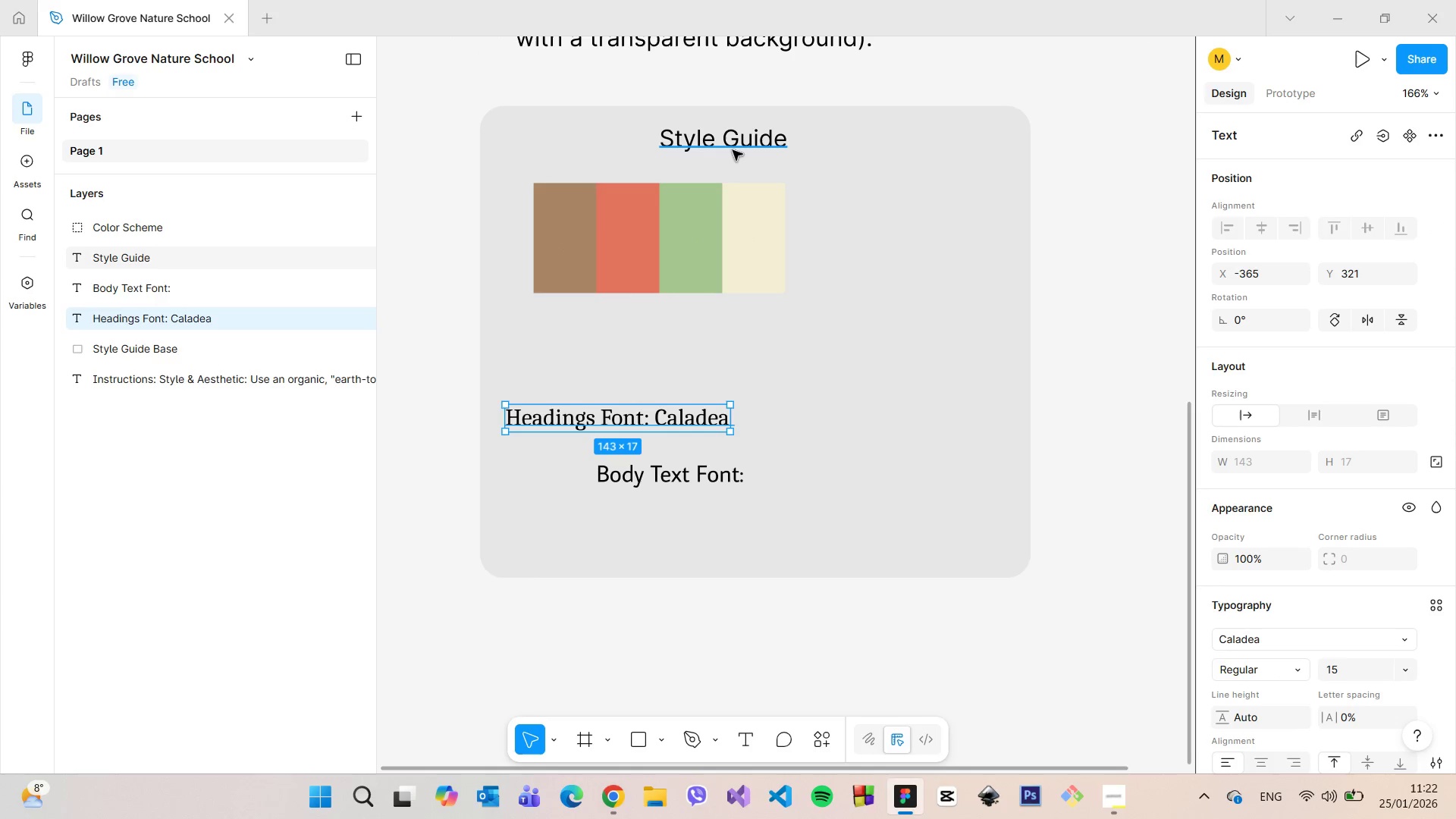 
double_click([732, 146])
 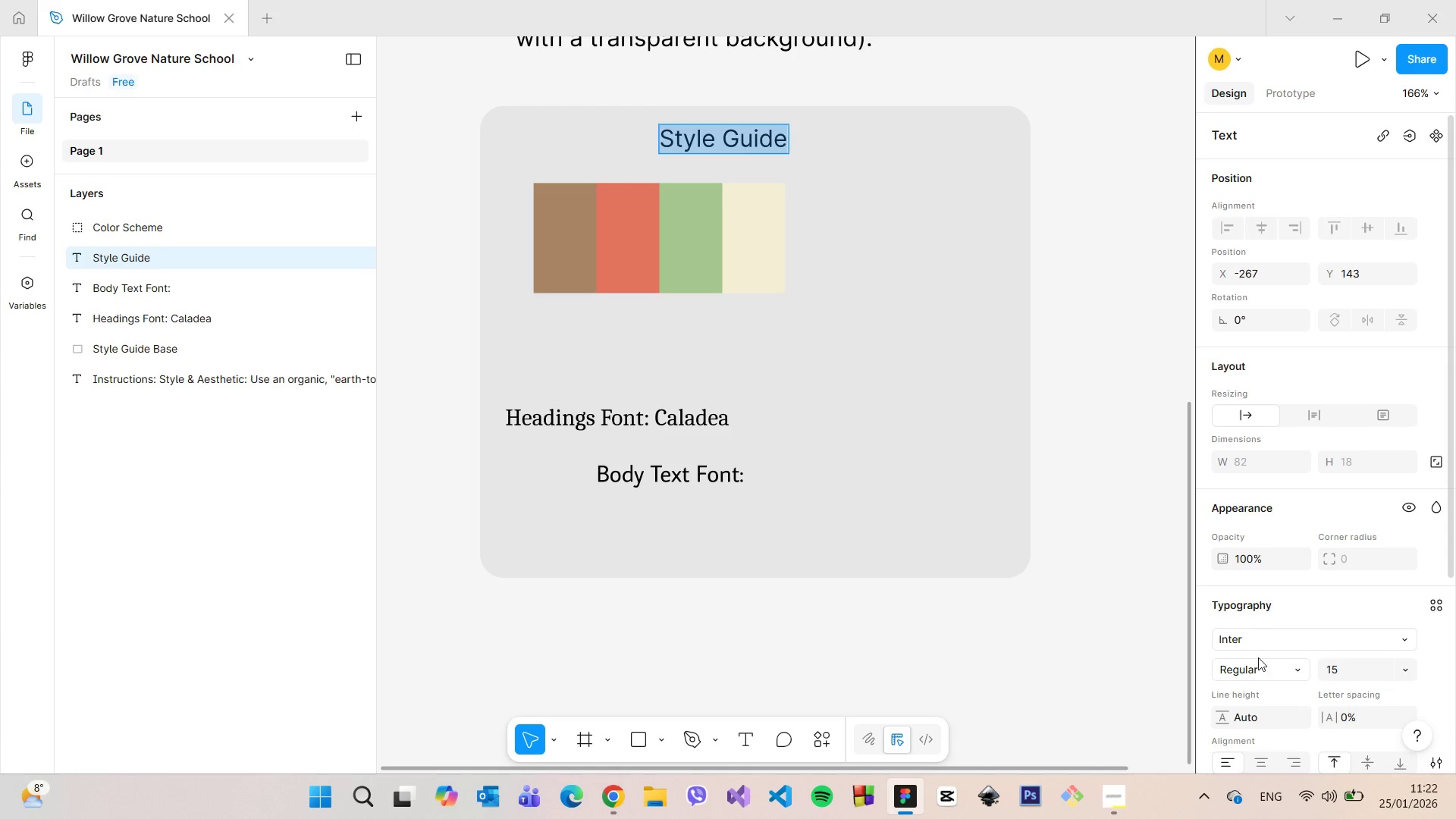 
left_click([1250, 642])
 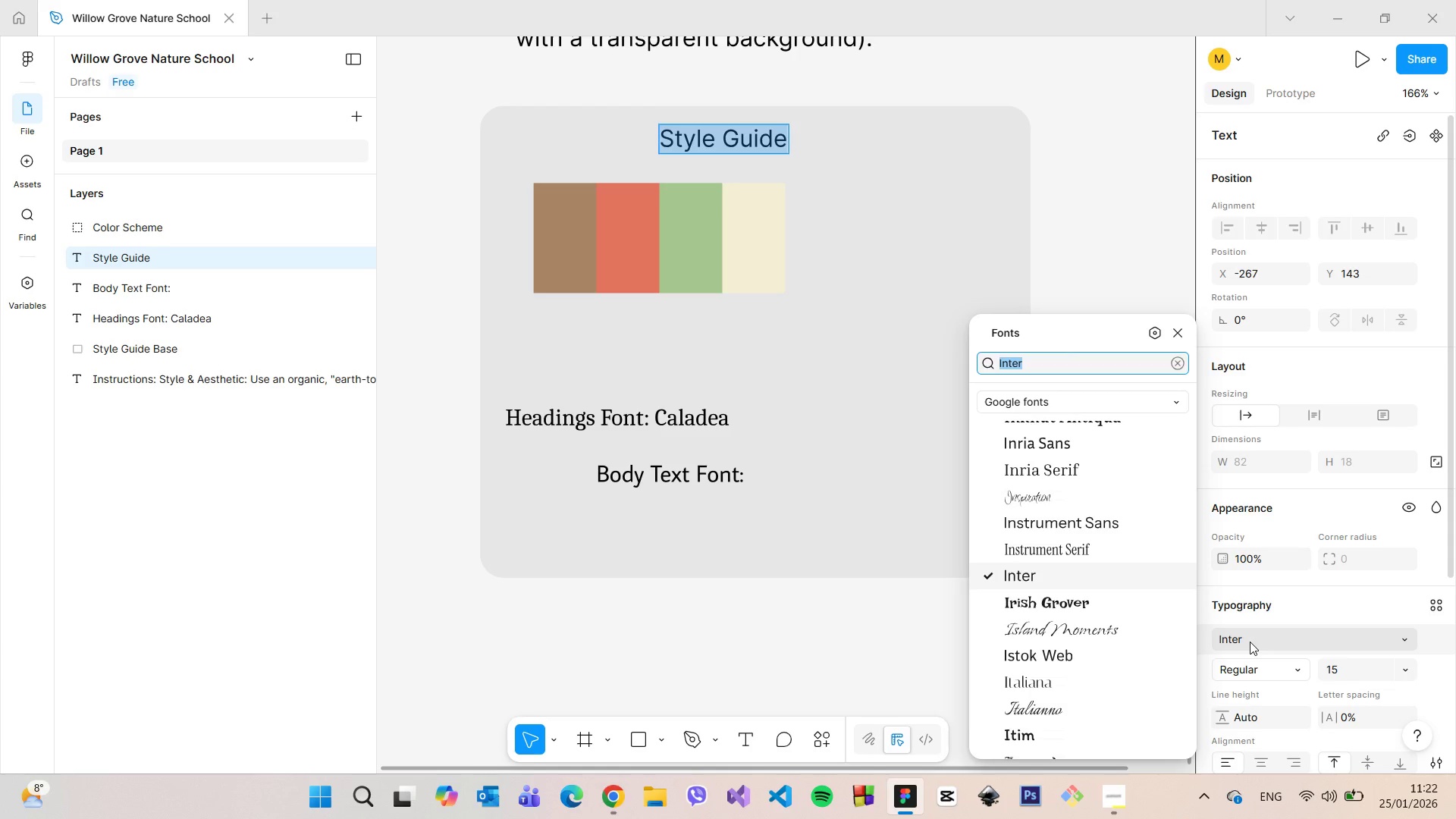 
type(Cala)
 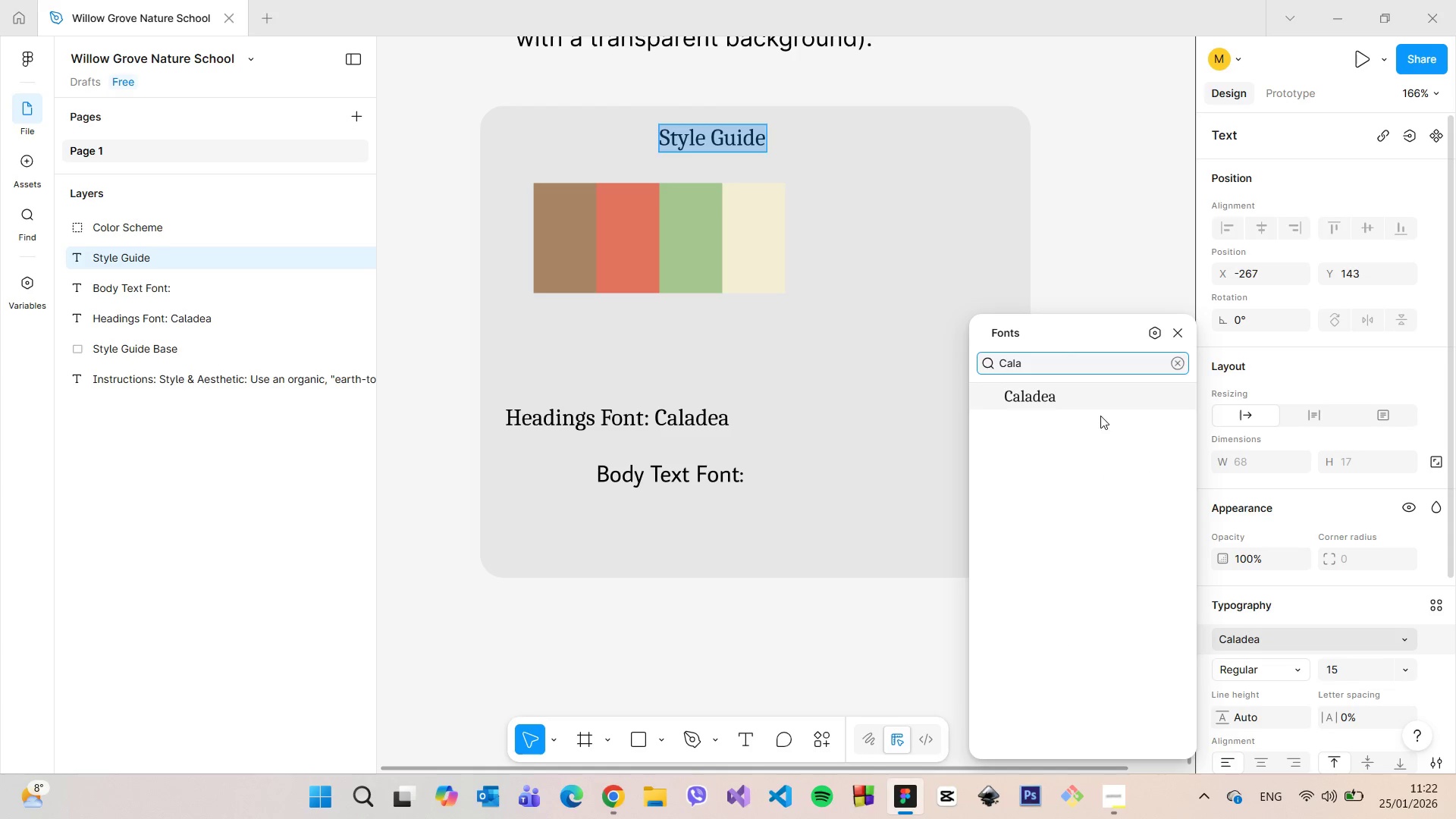 
left_click([1087, 400])
 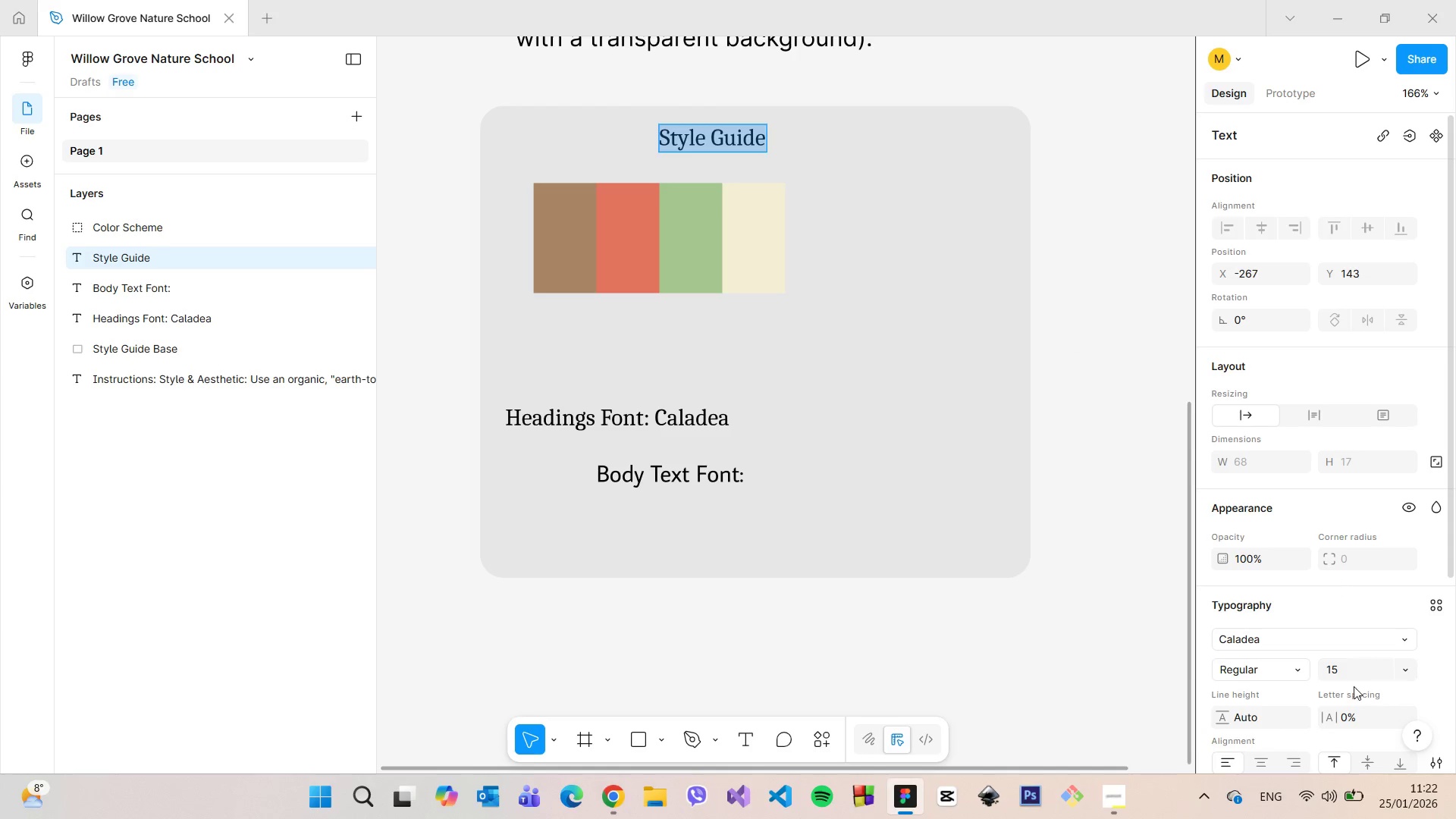 
left_click([1344, 667])
 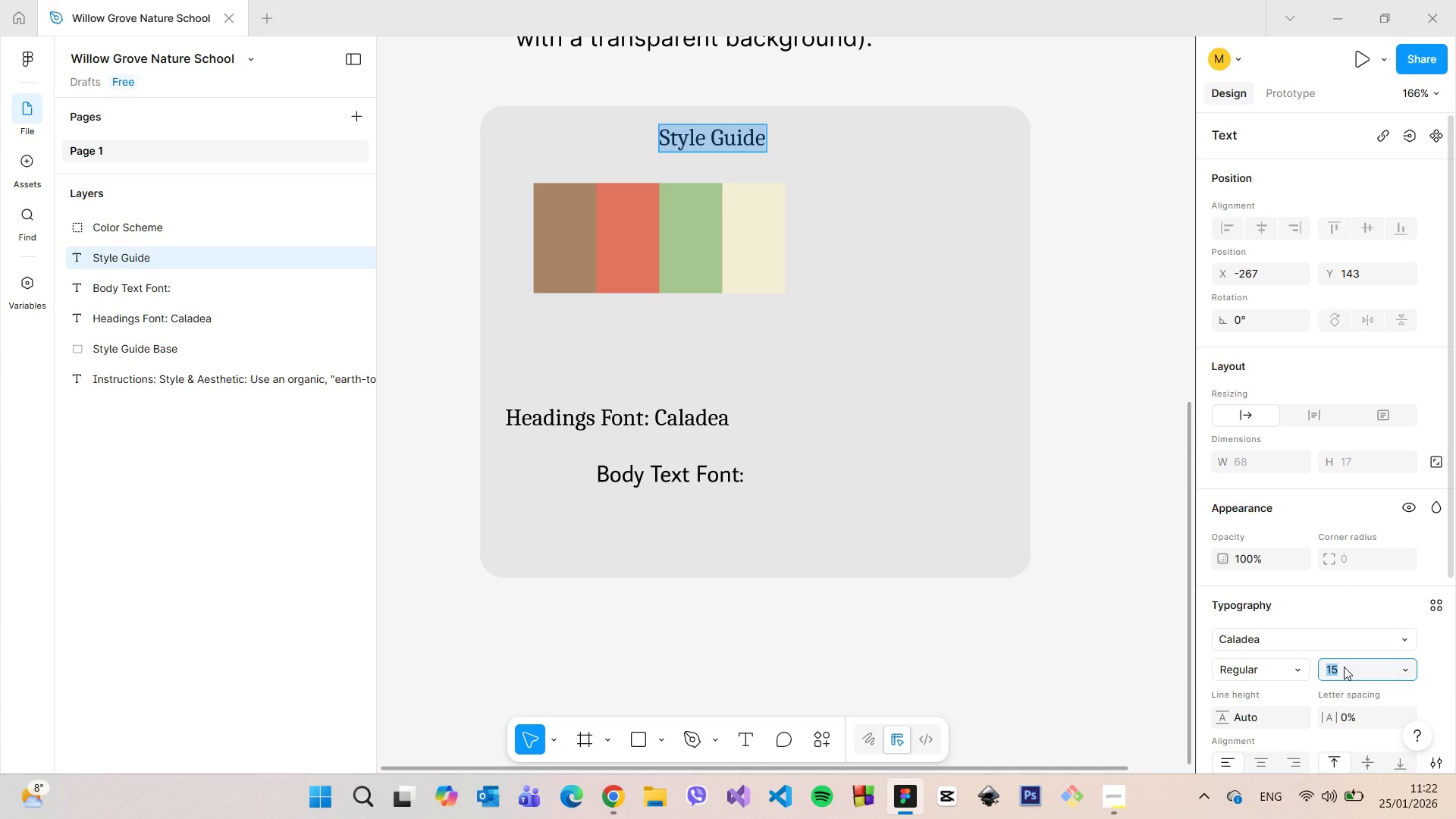 
type(30)
 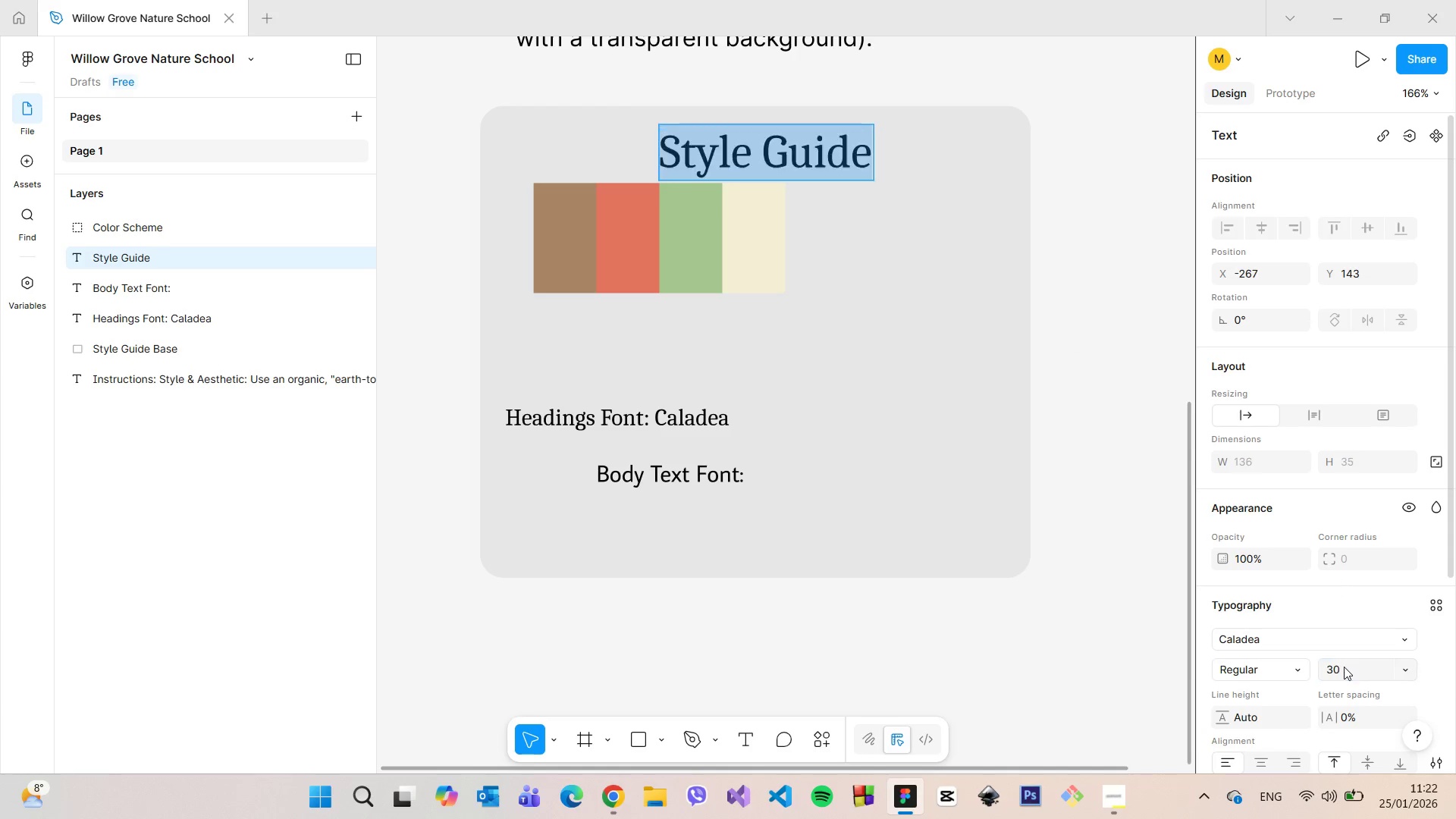 
key(Enter)
 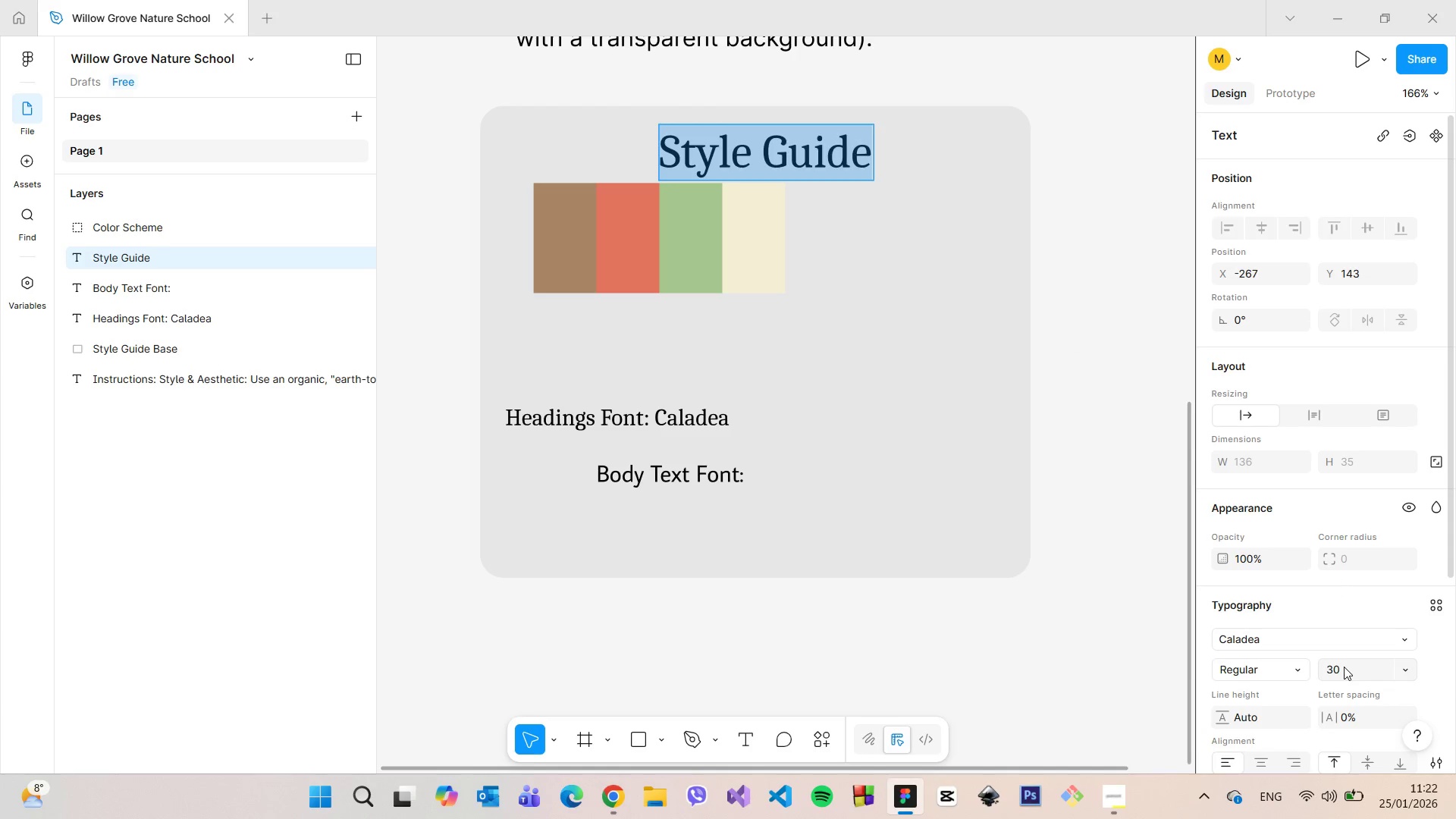 
left_click([1344, 667])
 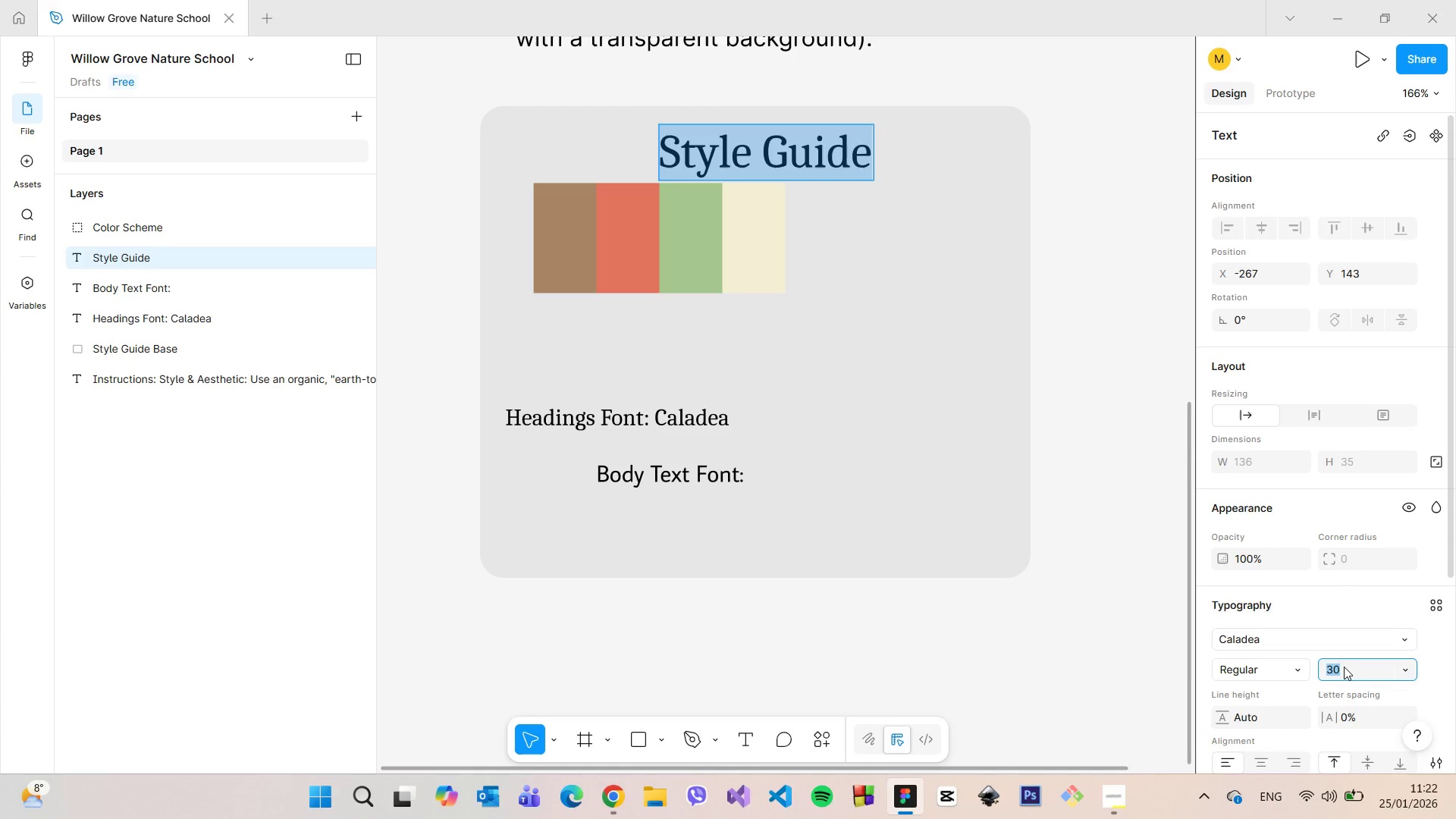 
type(25)
 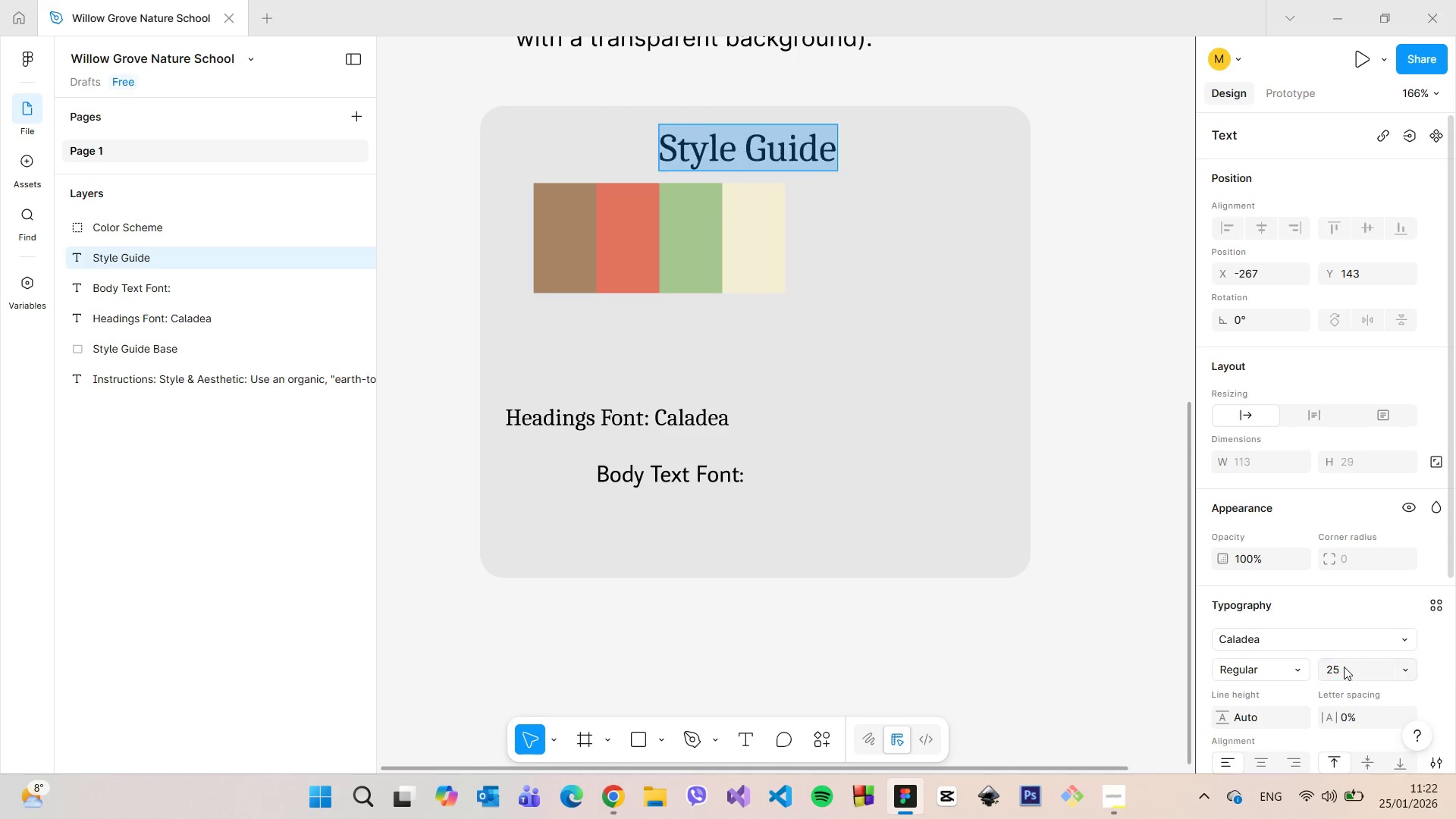 
key(Enter)
 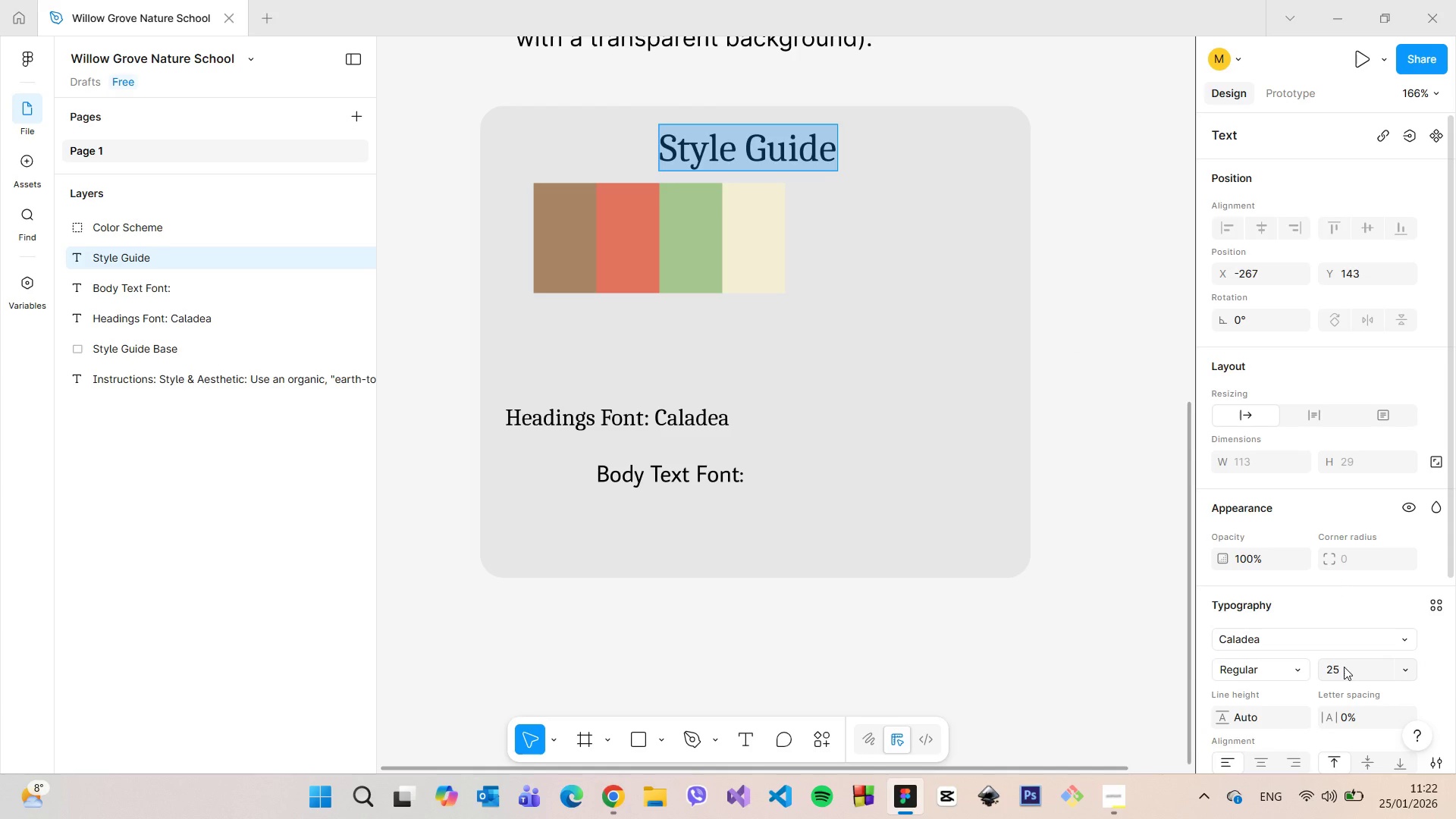 
left_click([1344, 667])
 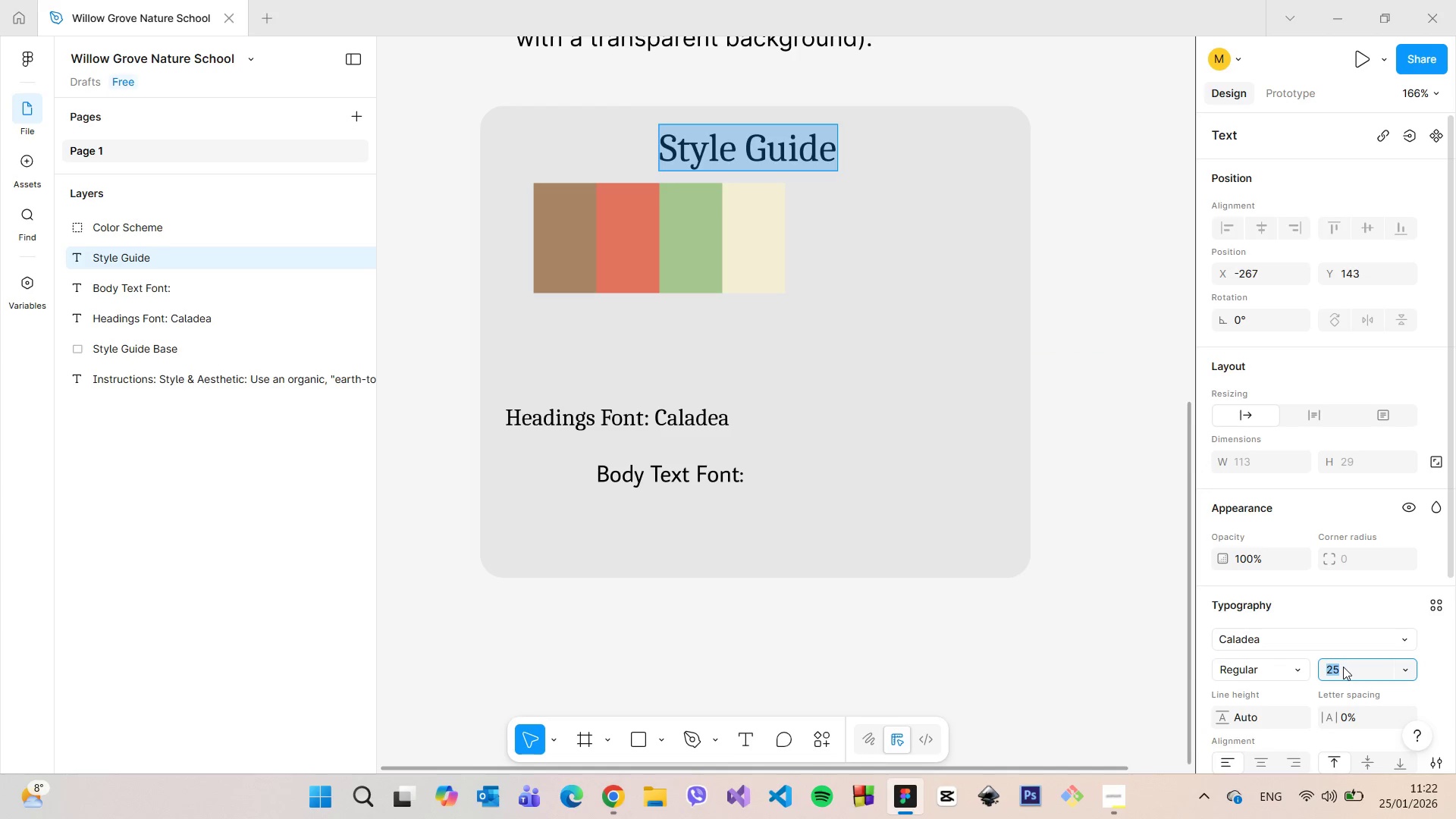 
type(20)
 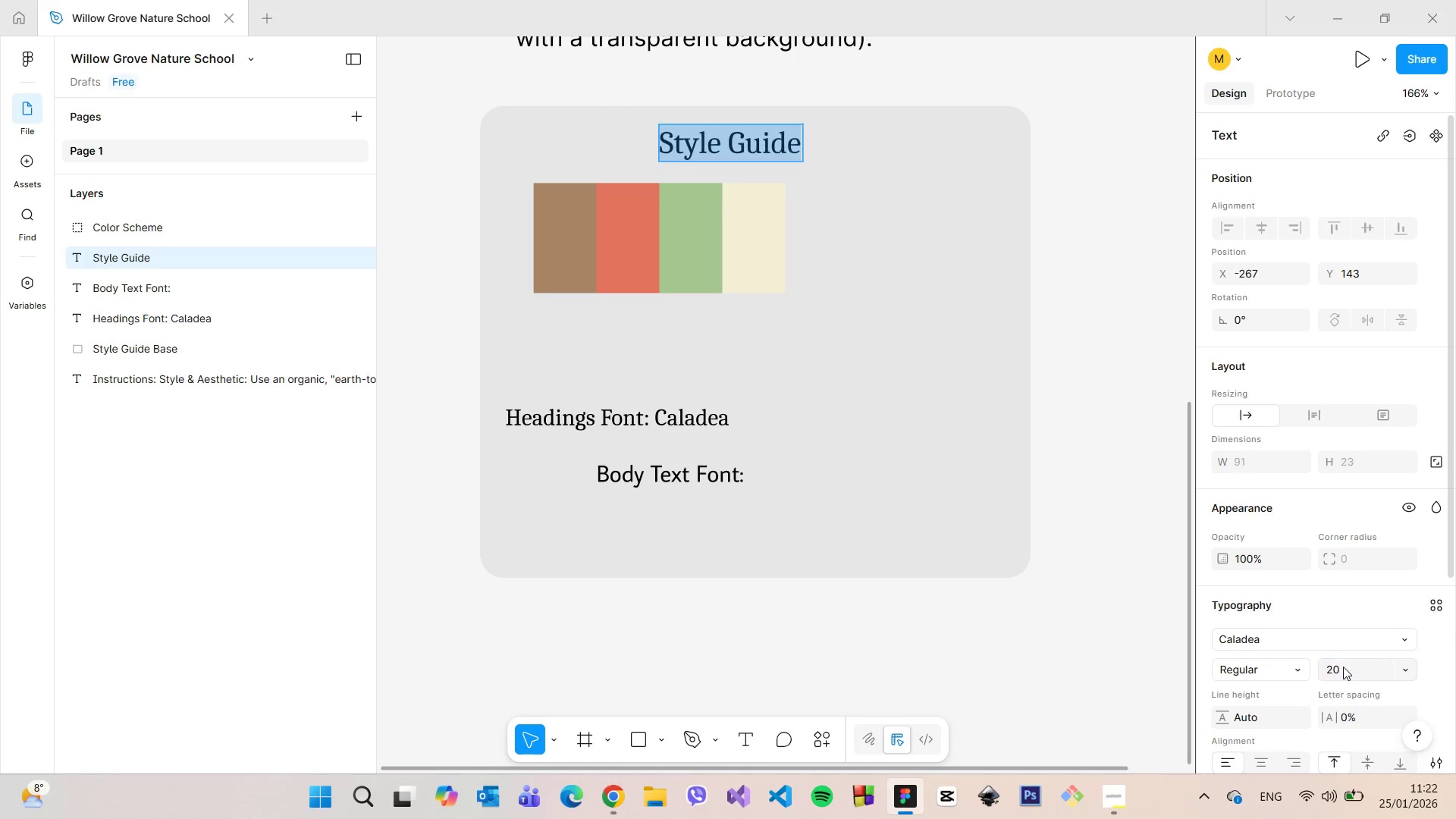 
key(Enter)
 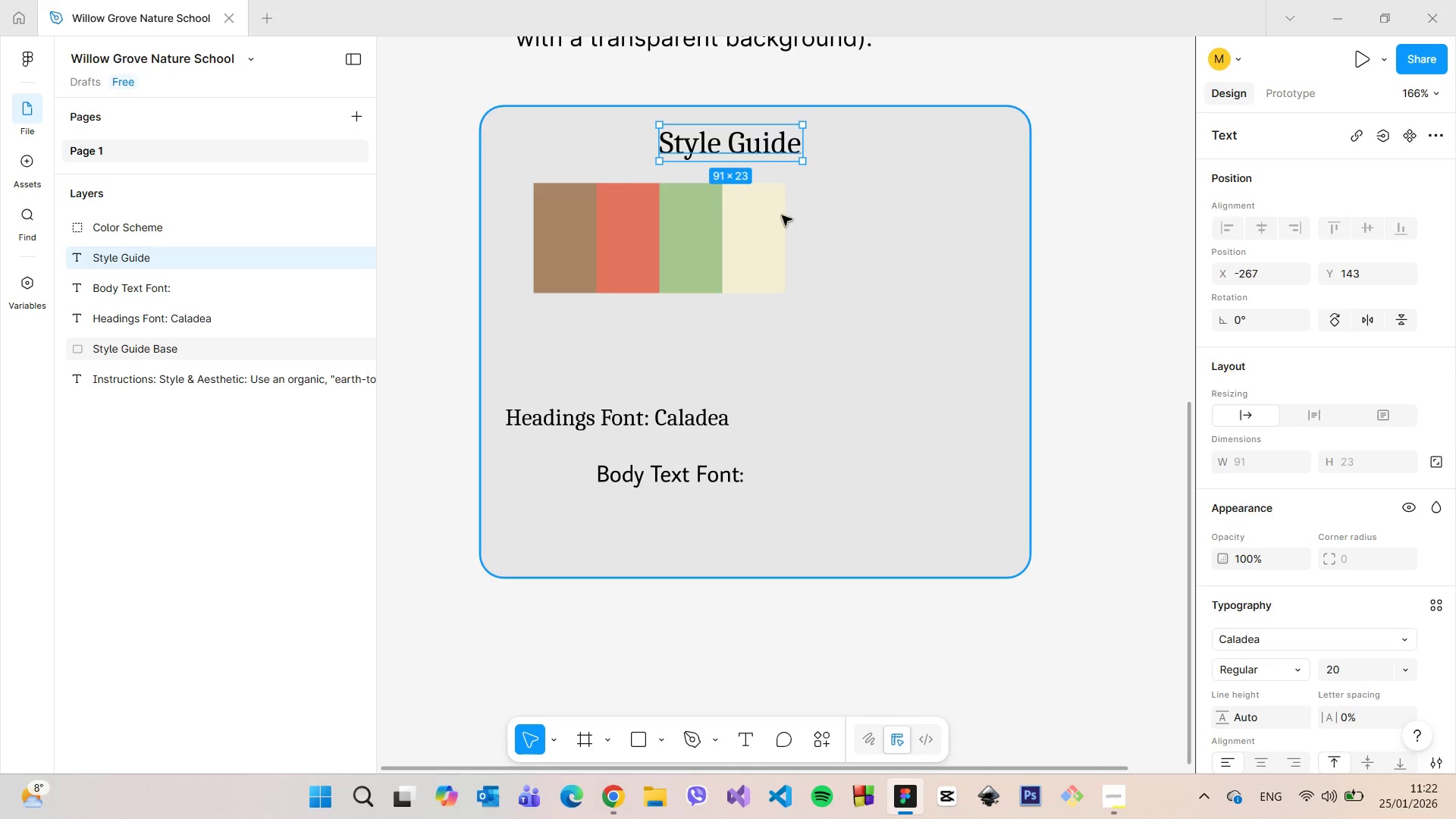 
left_click_drag(start_coordinate=[739, 141], to_coordinate=[616, 147])
 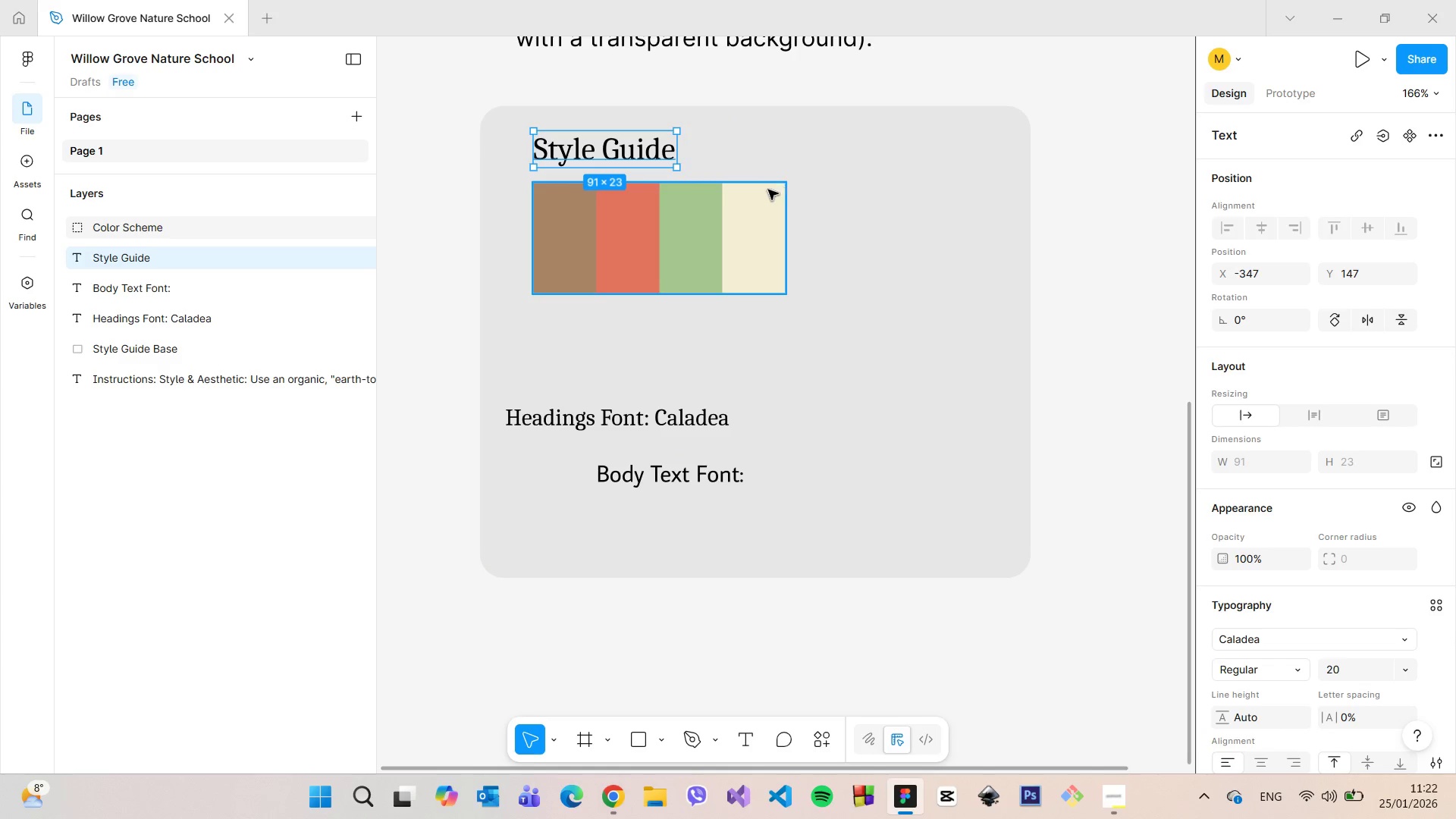 
left_click([704, 210])
 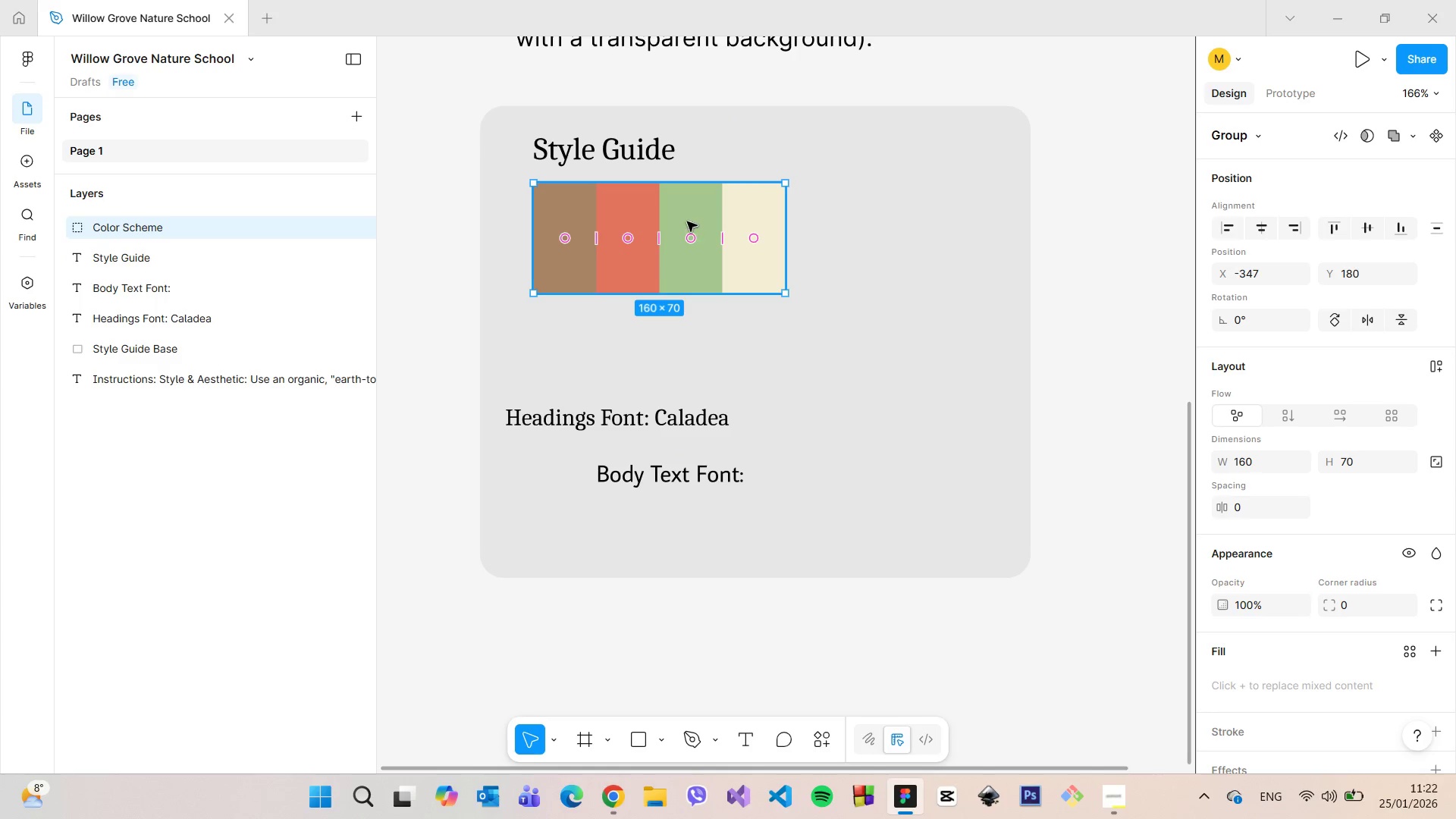 
left_click_drag(start_coordinate=[687, 221], to_coordinate=[689, 230])
 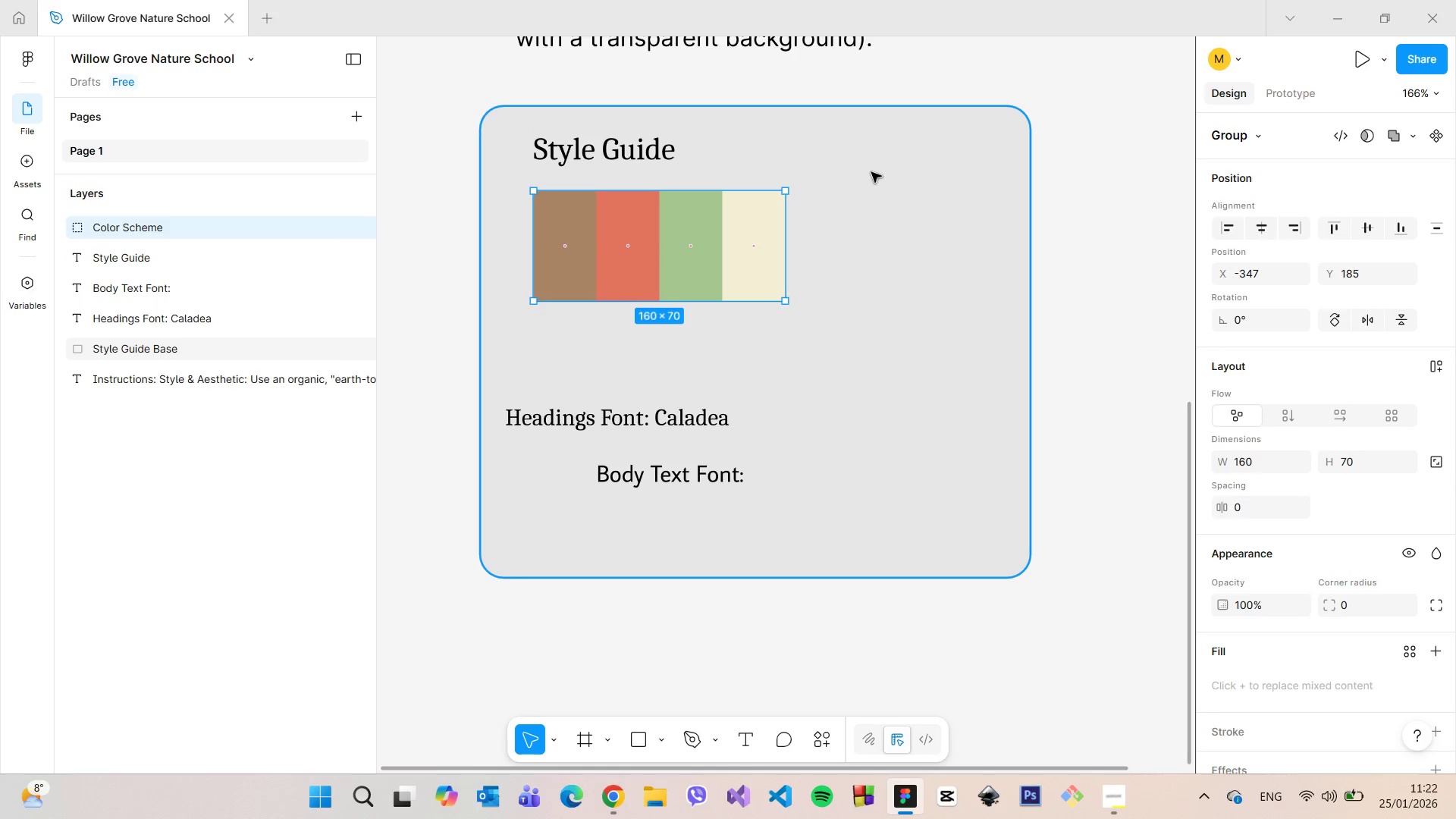 
left_click([871, 172])
 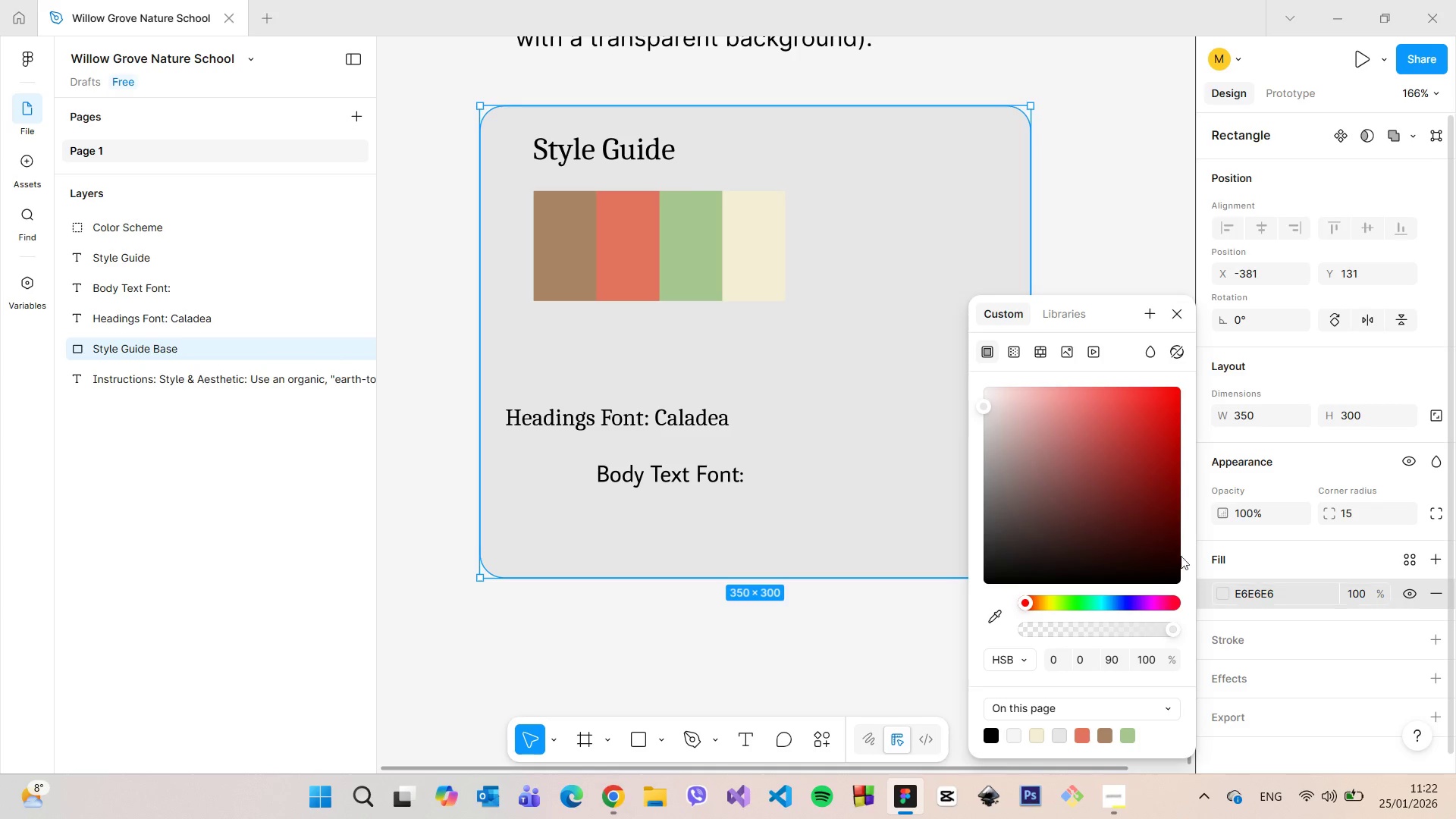 
left_click_drag(start_coordinate=[983, 406], to_coordinate=[987, 400])
 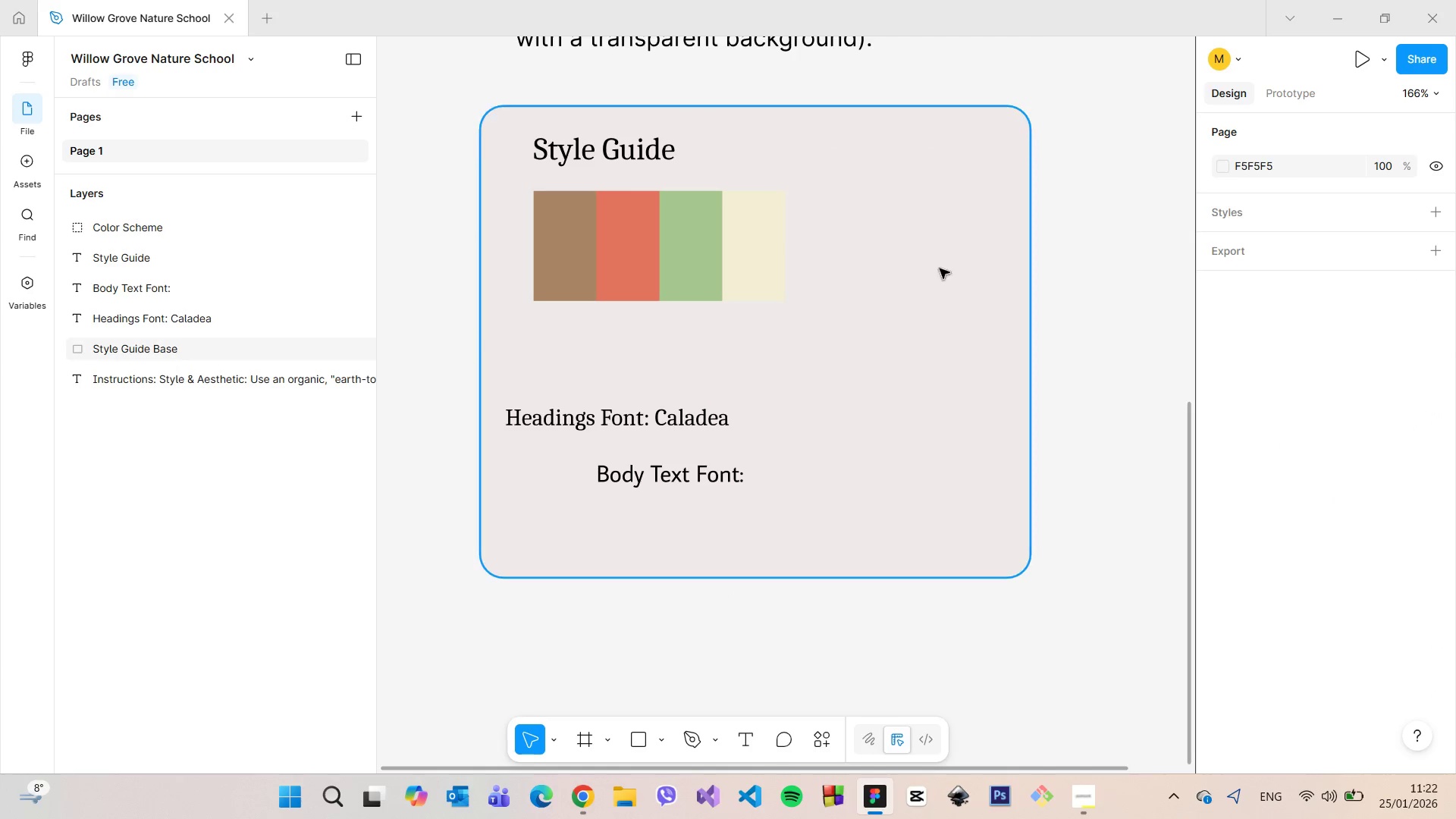 
scroll: coordinate [681, 256], scroll_direction: up, amount: 6.0
 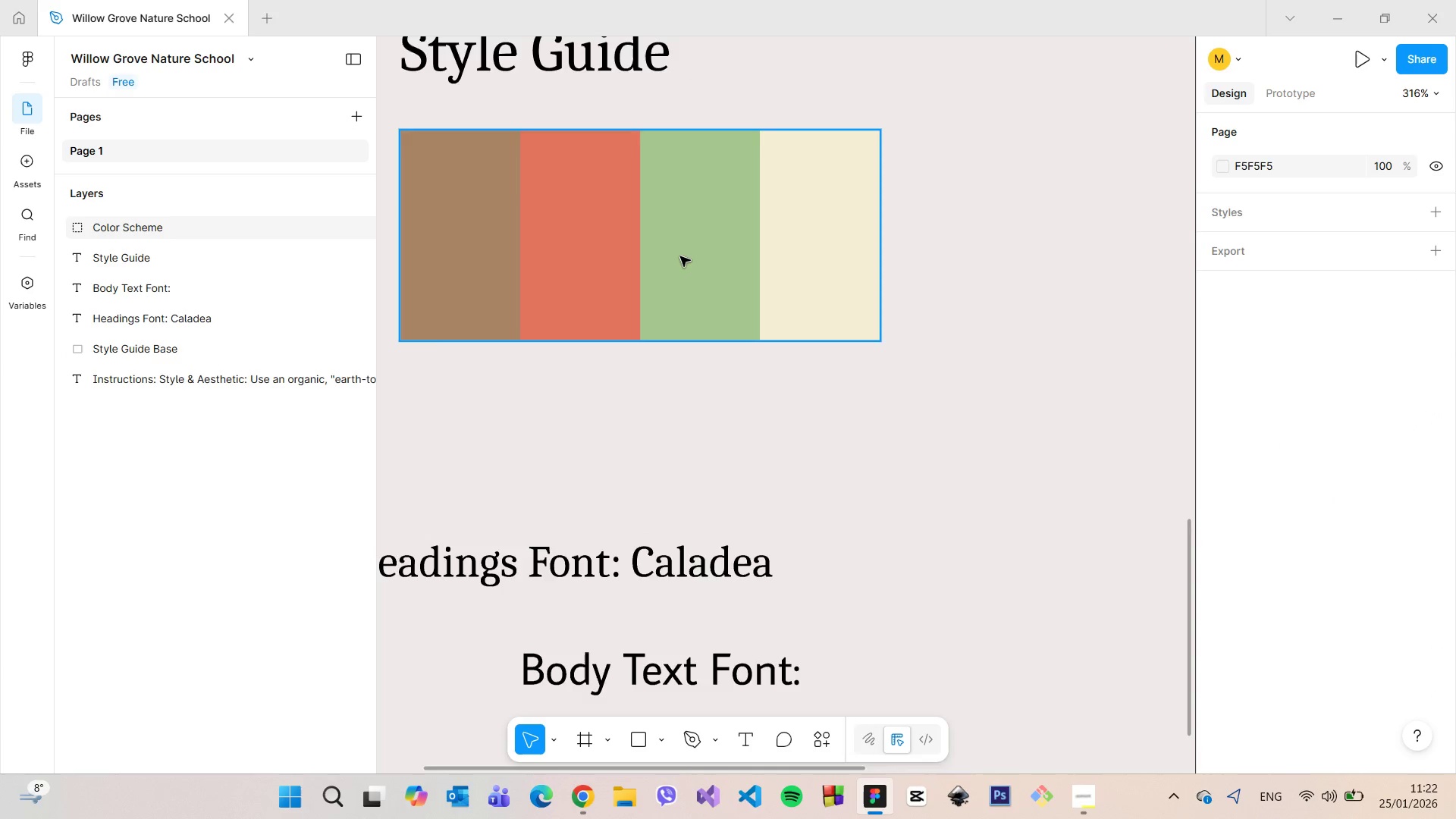 
scroll: coordinate [680, 256], scroll_direction: down, amount: 6.0
 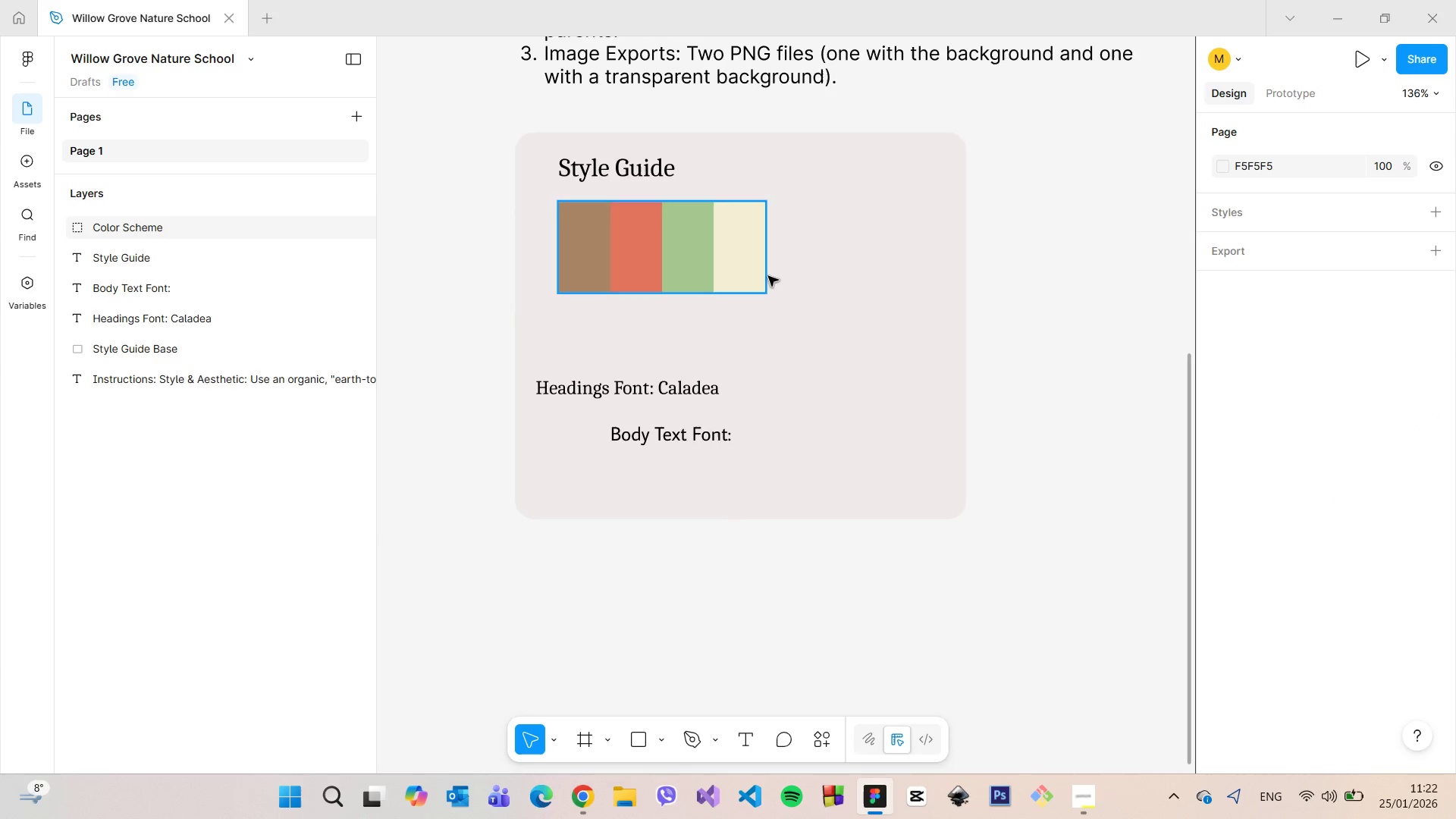 
left_click([784, 283])
 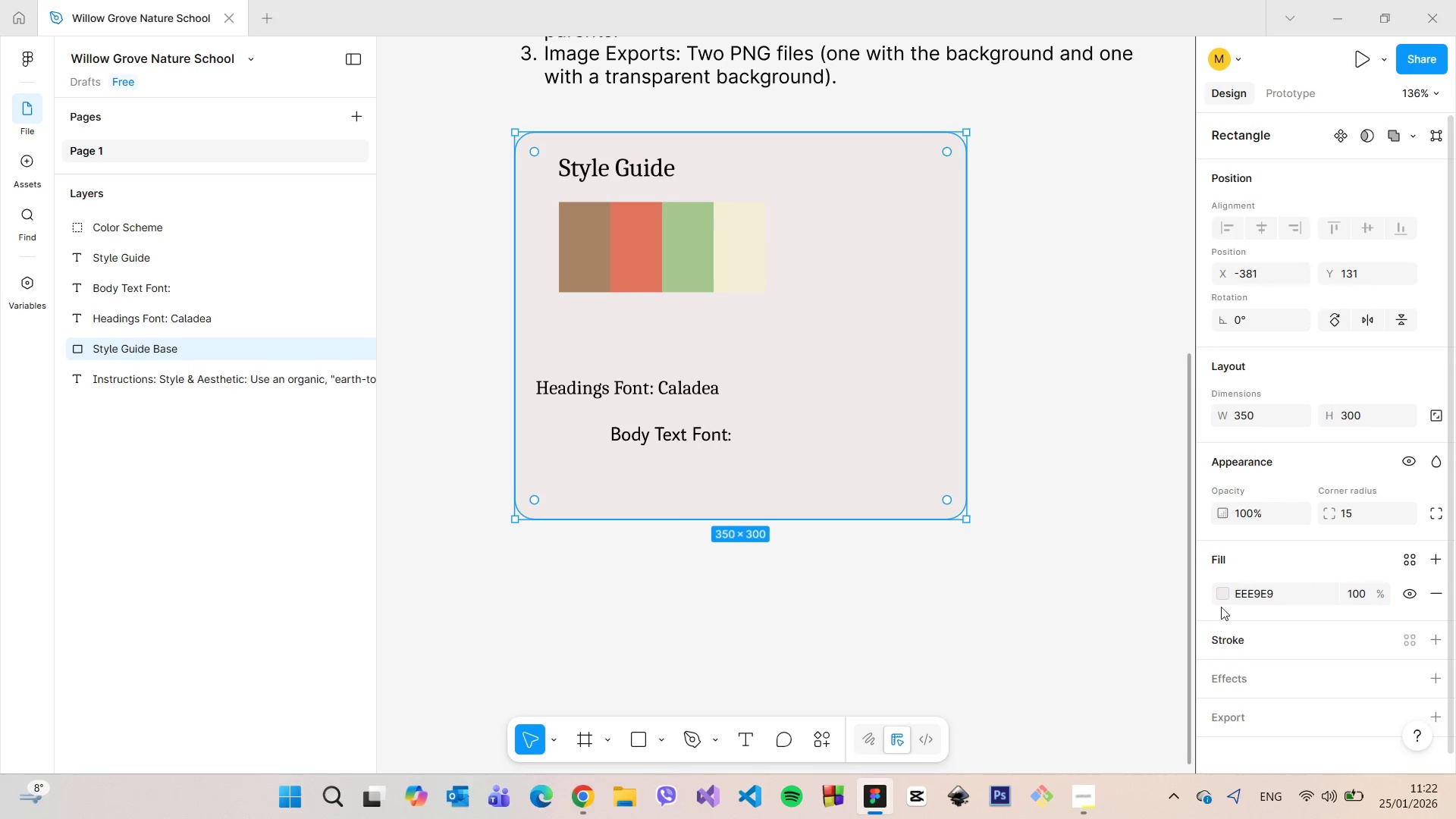 
left_click([1225, 592])
 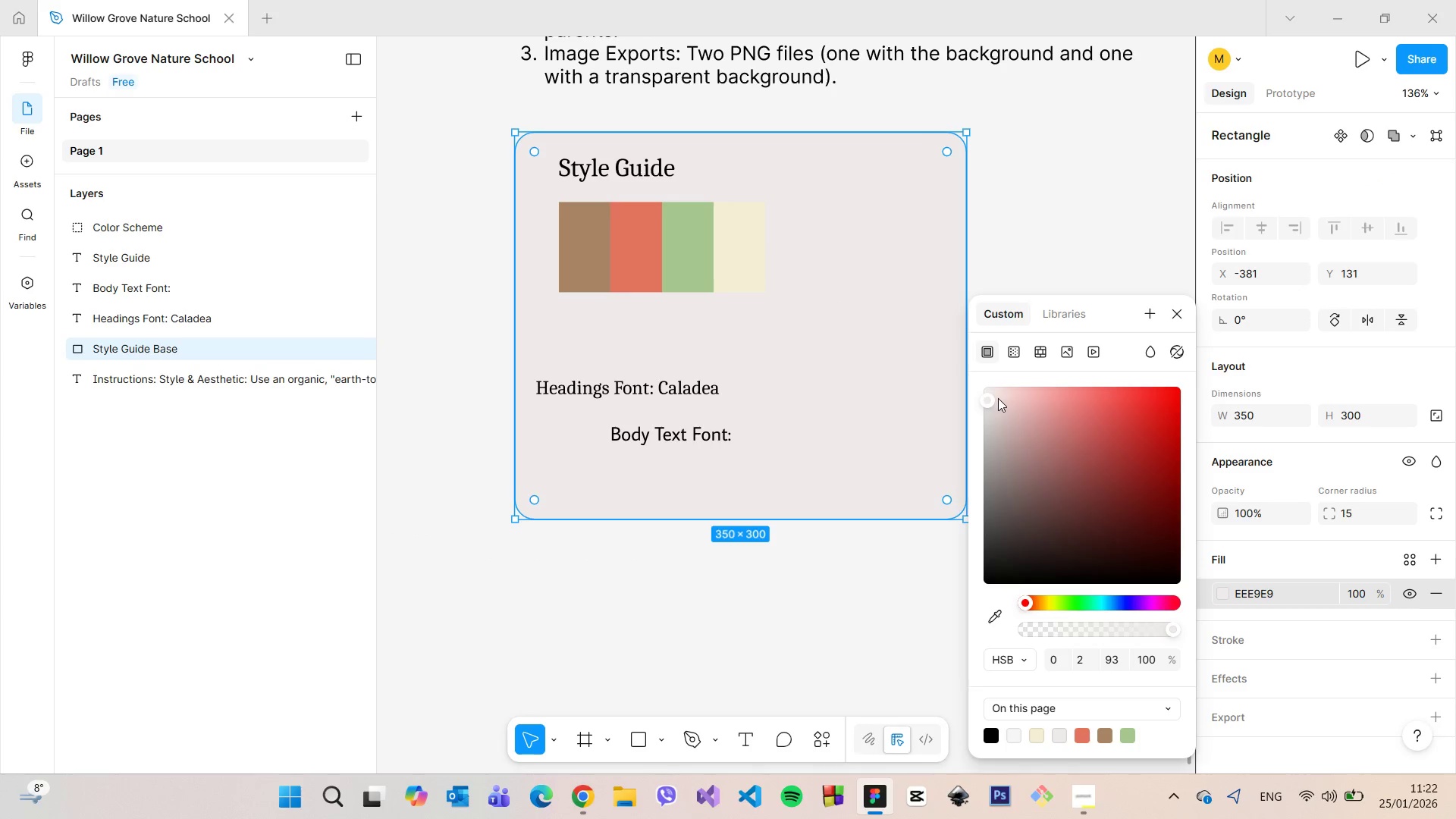 
left_click_drag(start_coordinate=[987, 400], to_coordinate=[941, 398])
 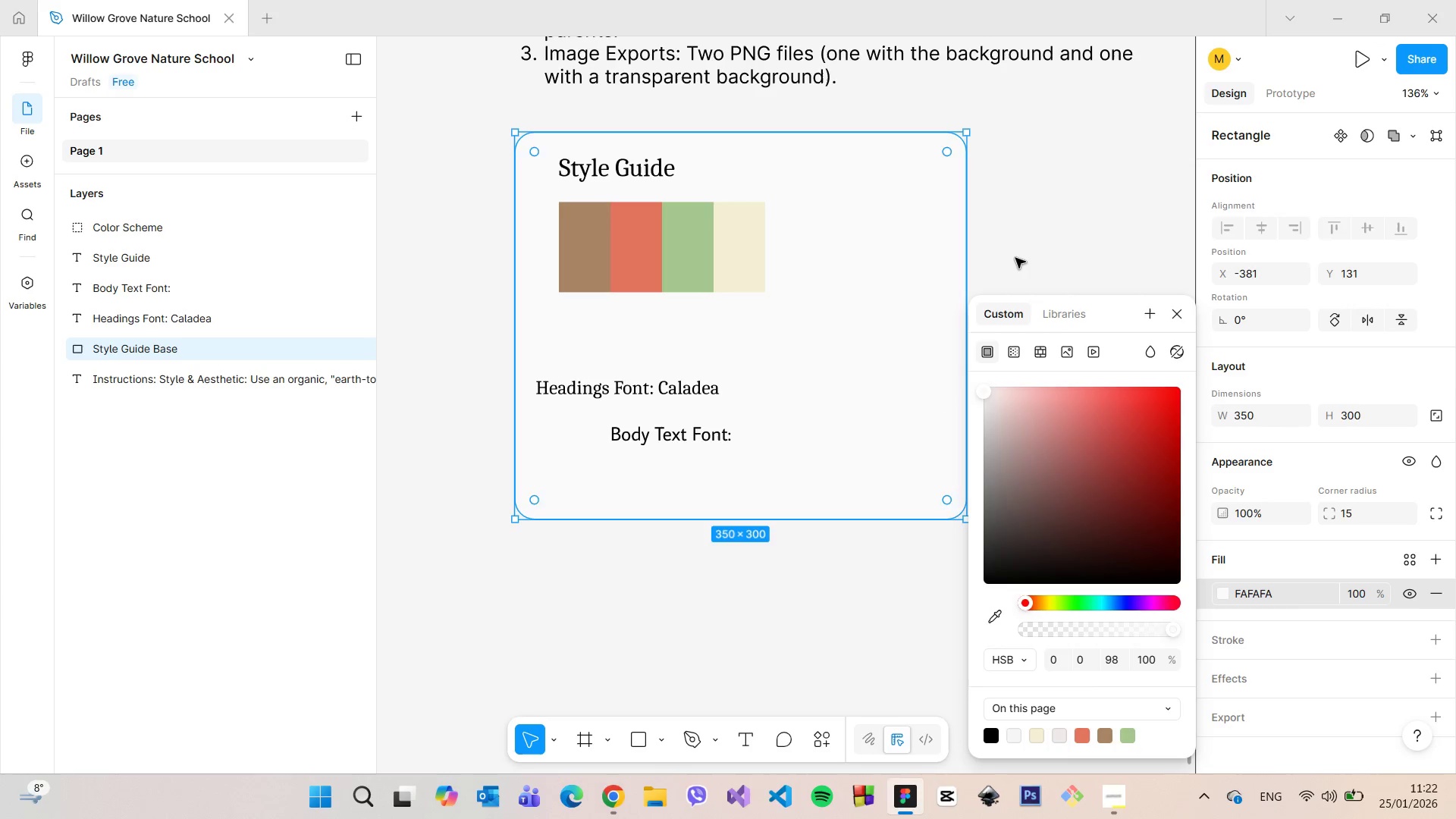 
left_click([1018, 253])
 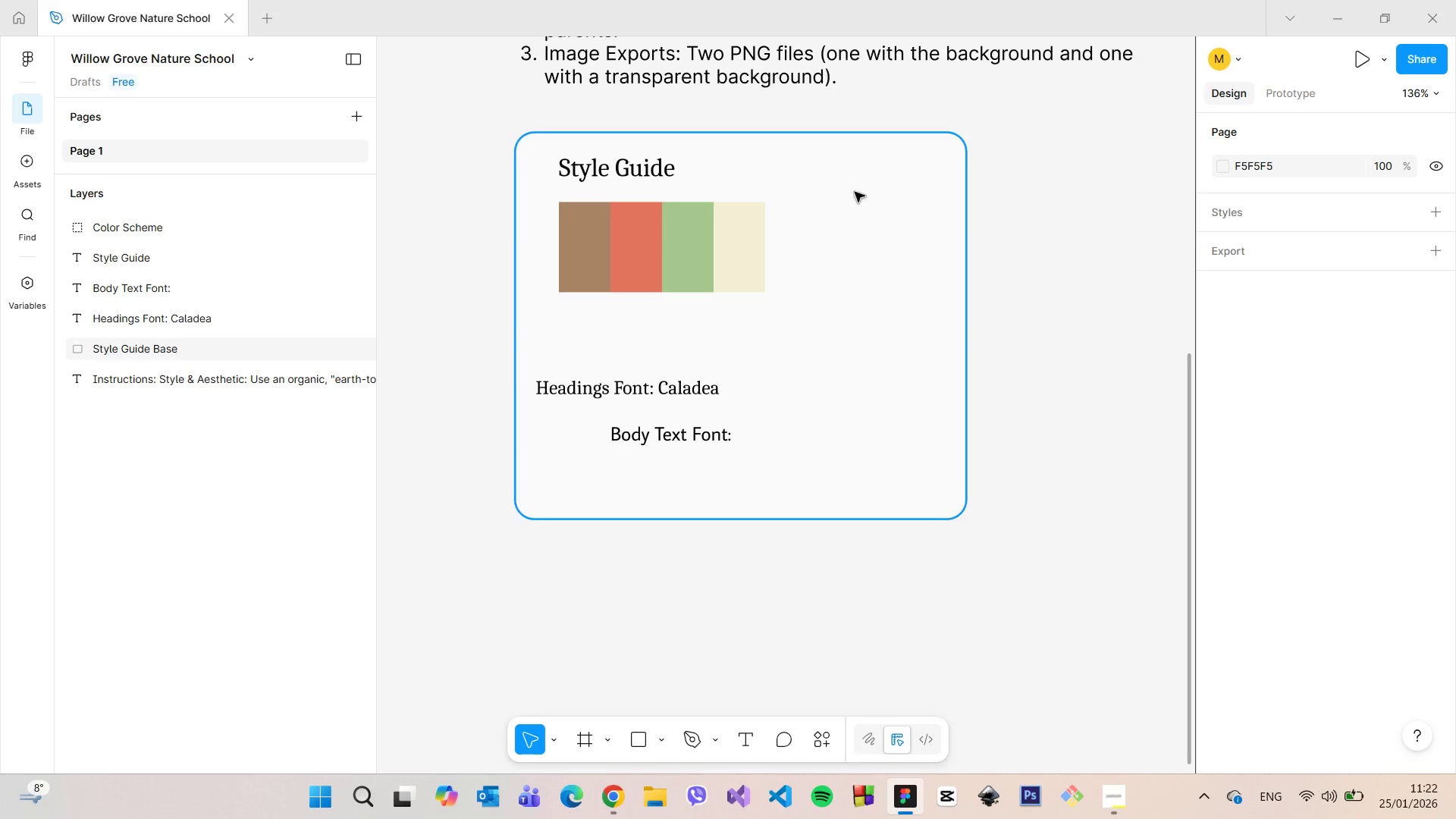 
scroll: coordinate [811, 174], scroll_direction: up, amount: 5.0
 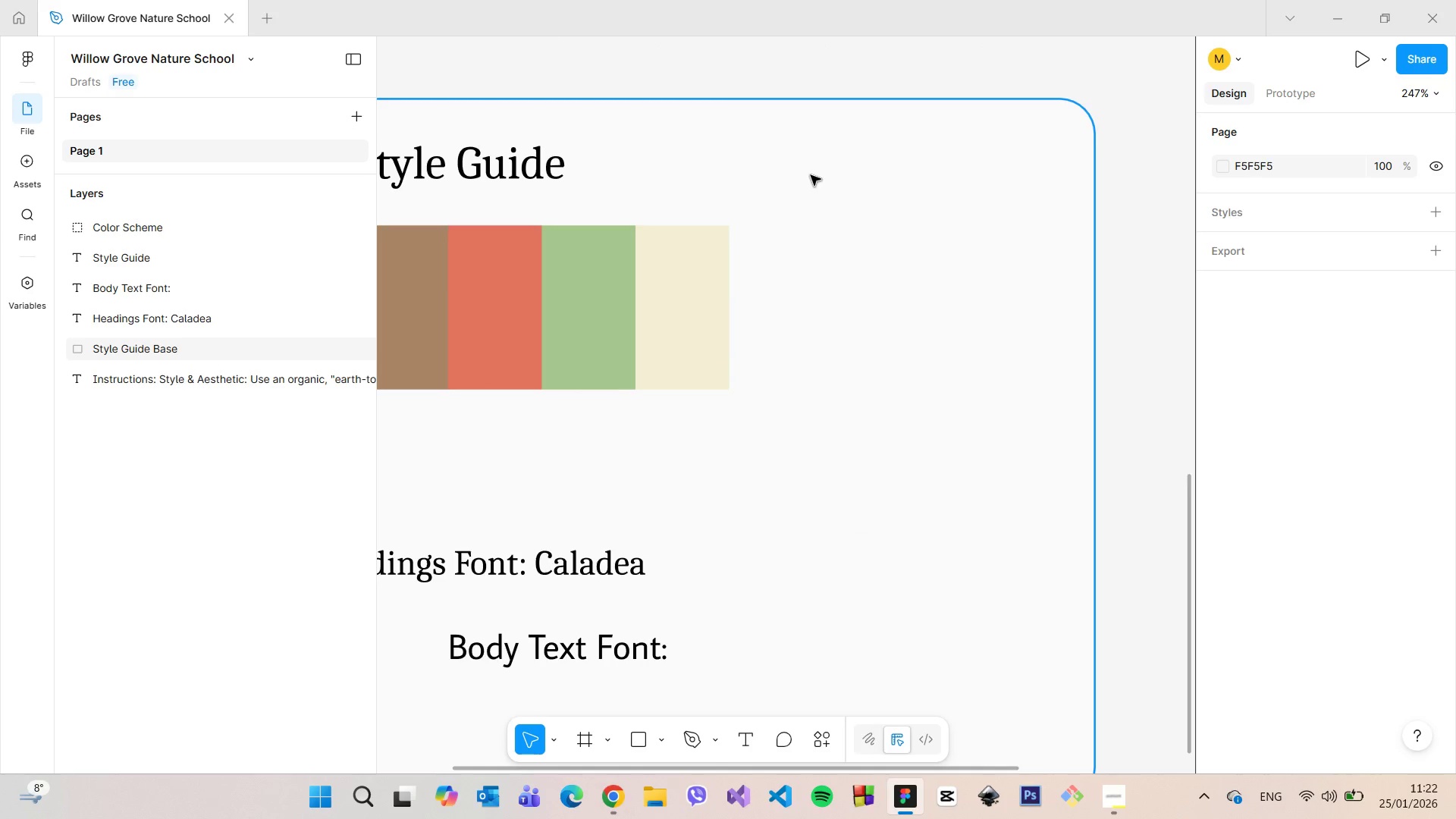 
scroll: coordinate [811, 176], scroll_direction: down, amount: 5.0
 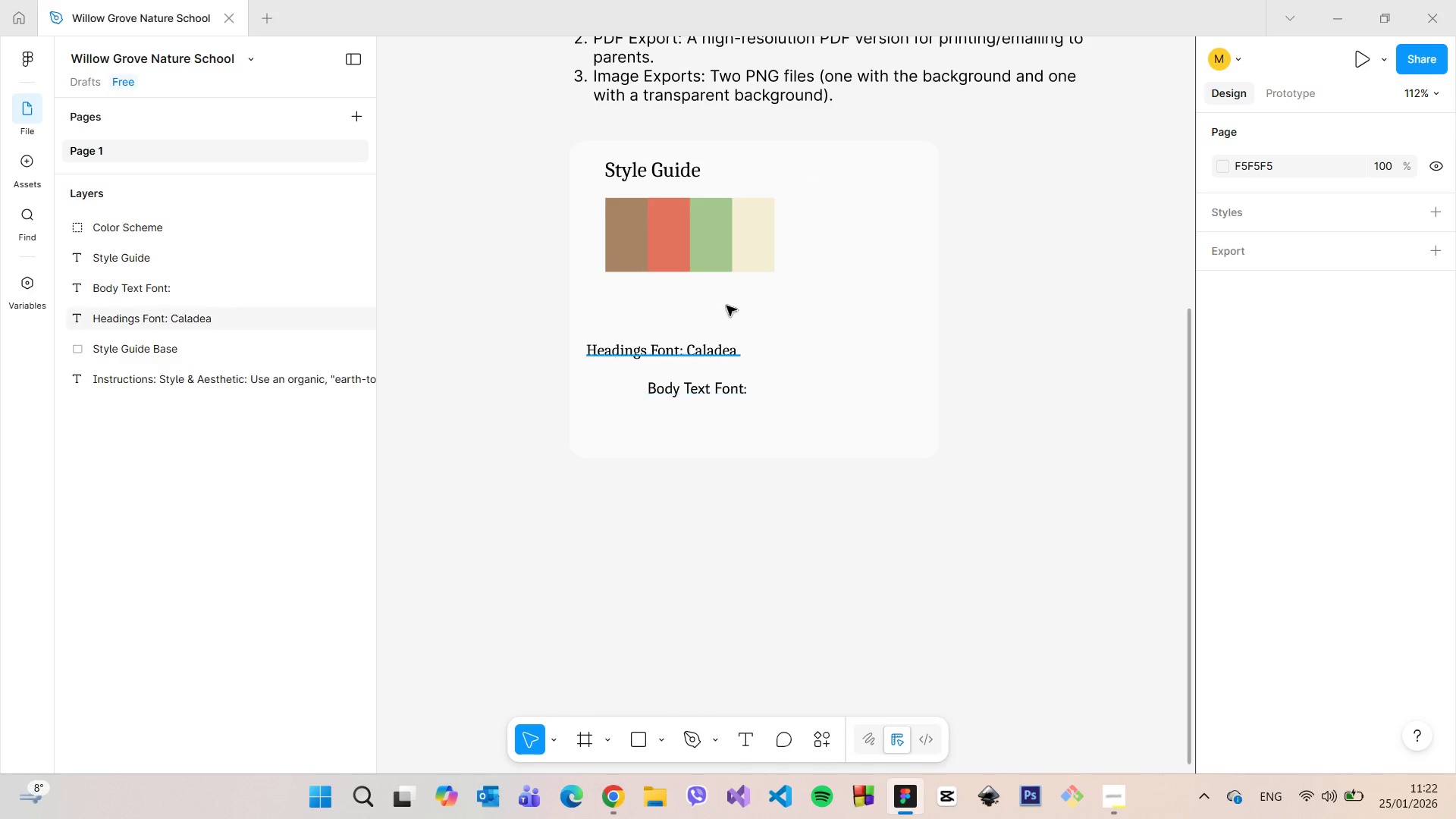 
left_click([695, 238])
 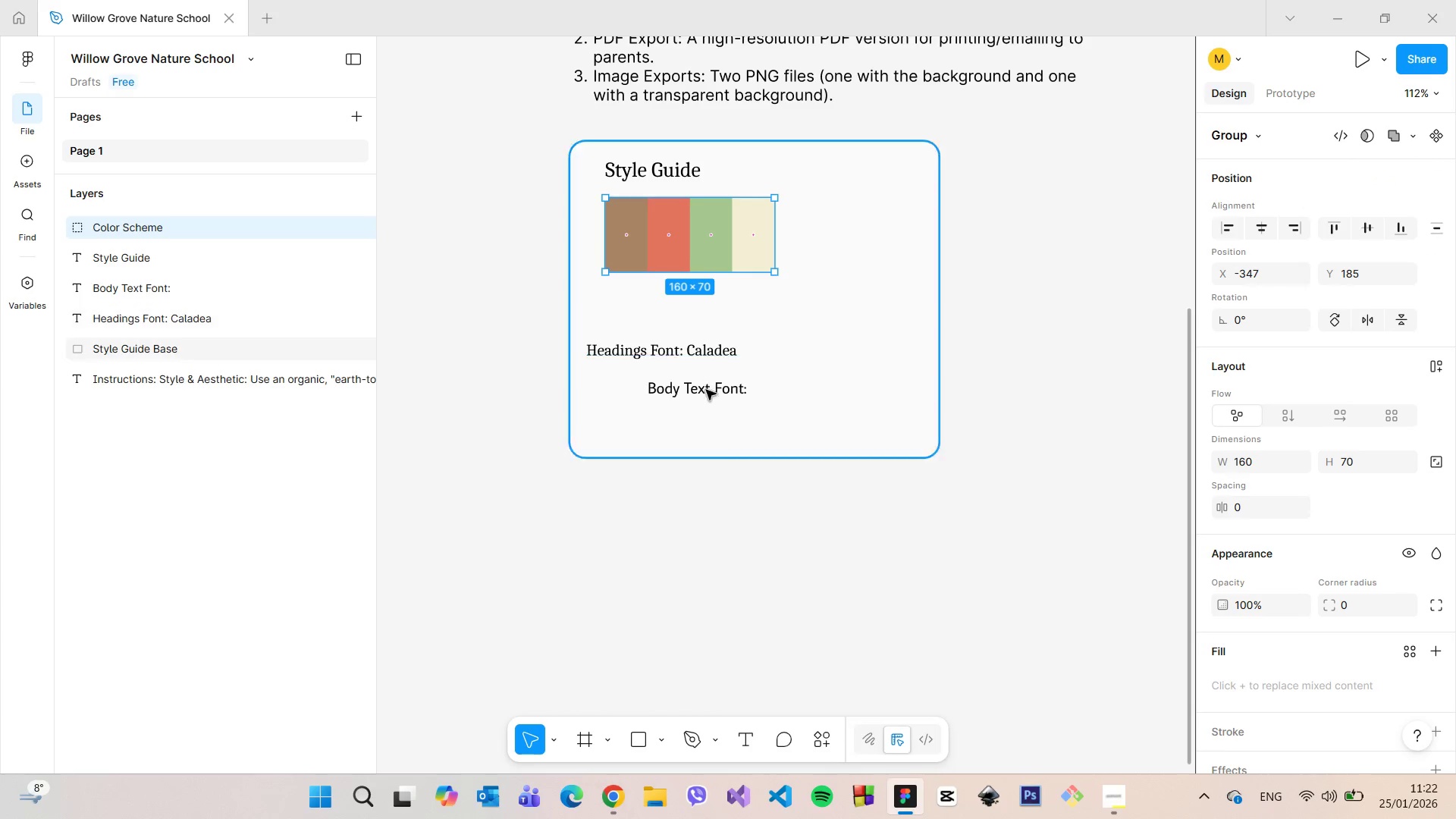 
left_click([705, 392])
 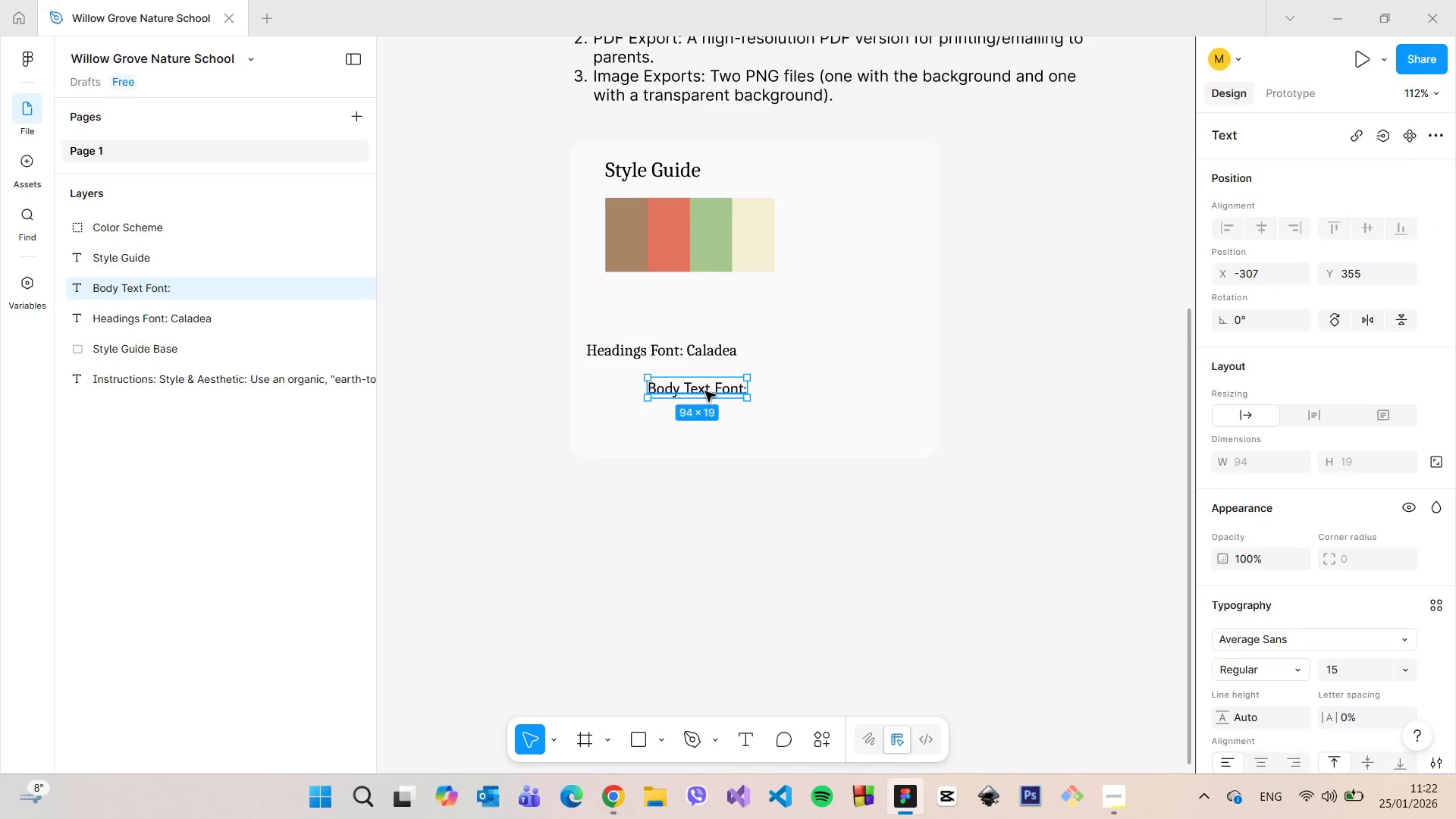 
left_click([705, 391])
 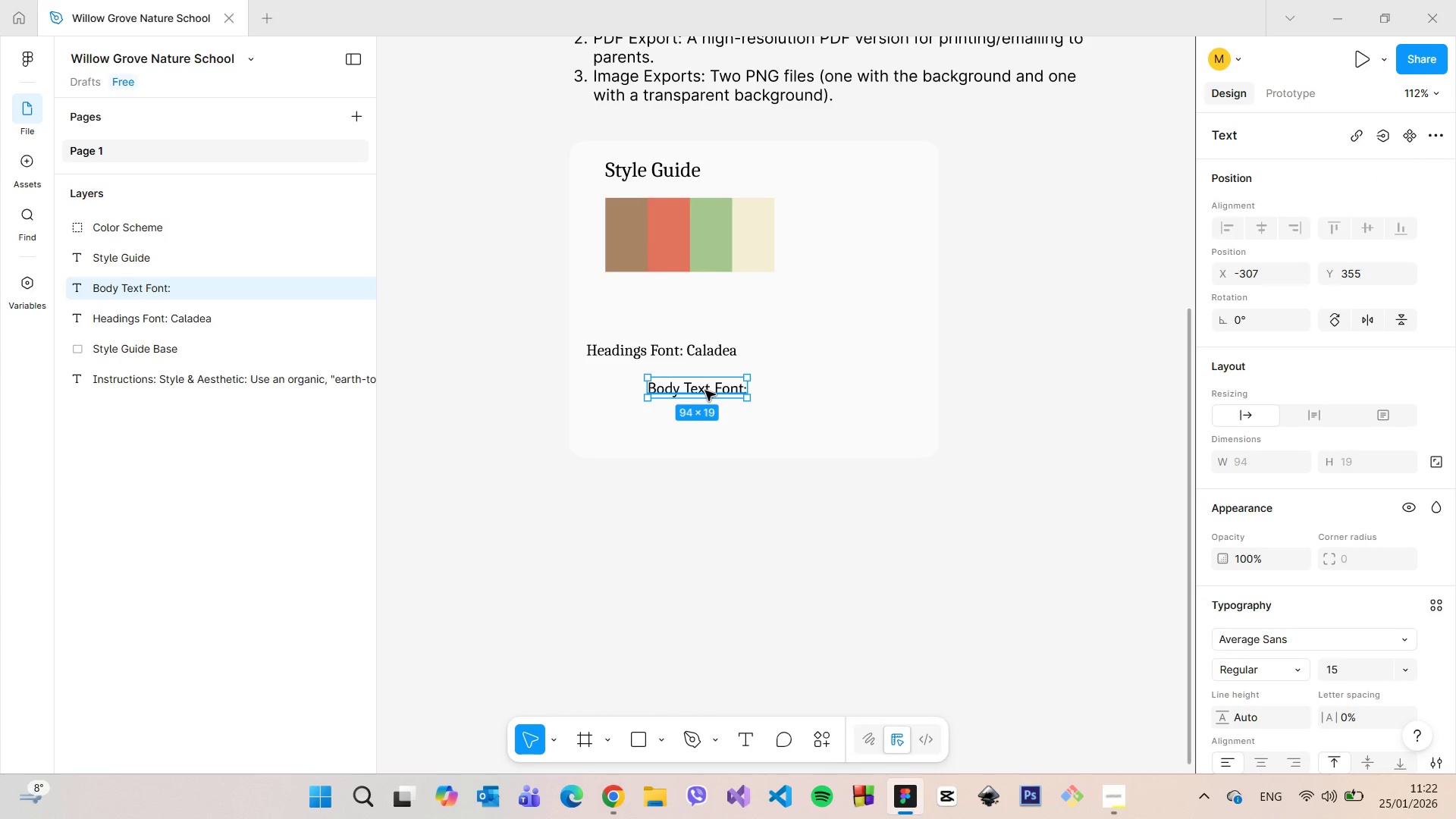 
double_click([705, 391])
 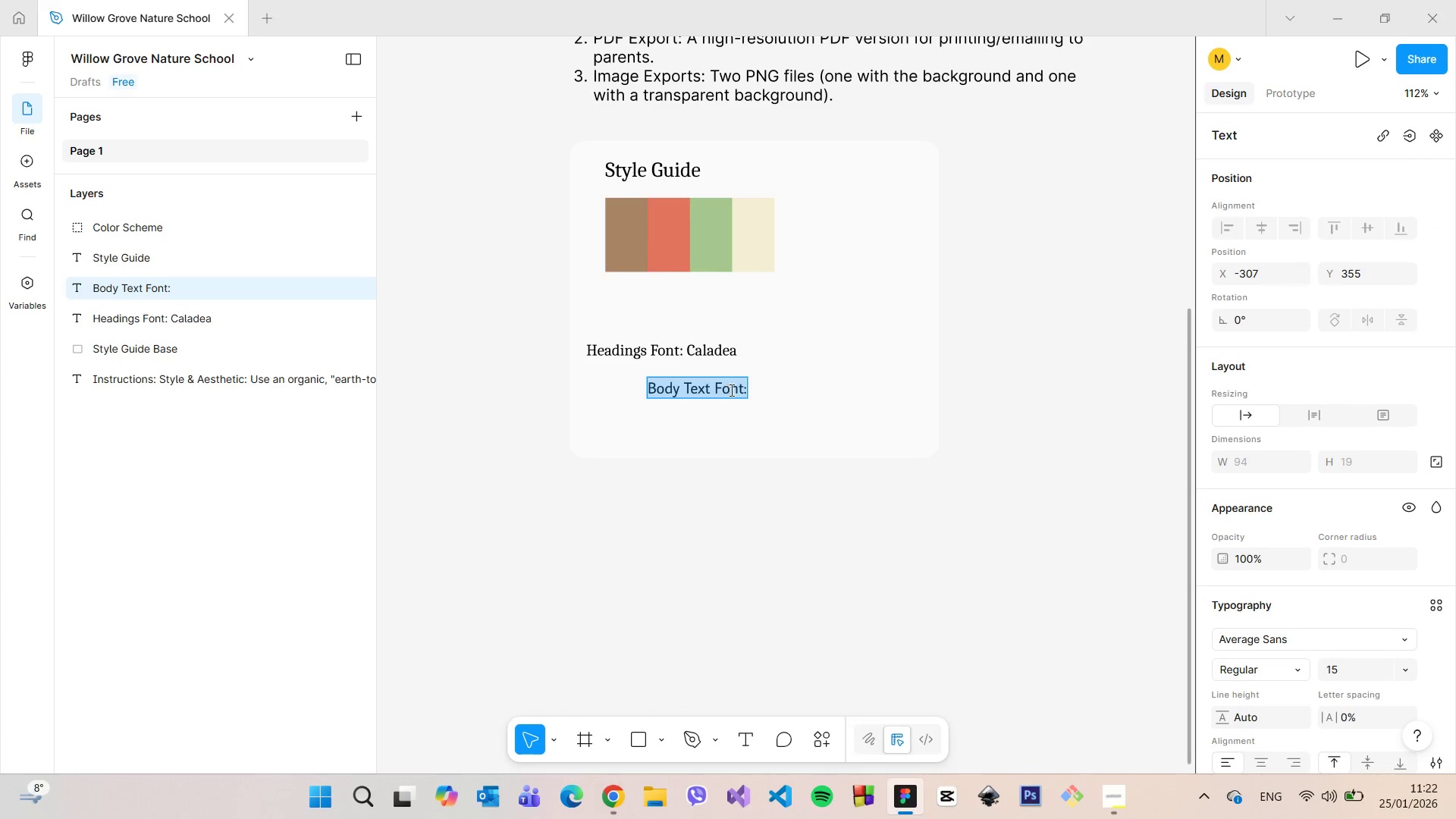 
left_click([730, 390])
 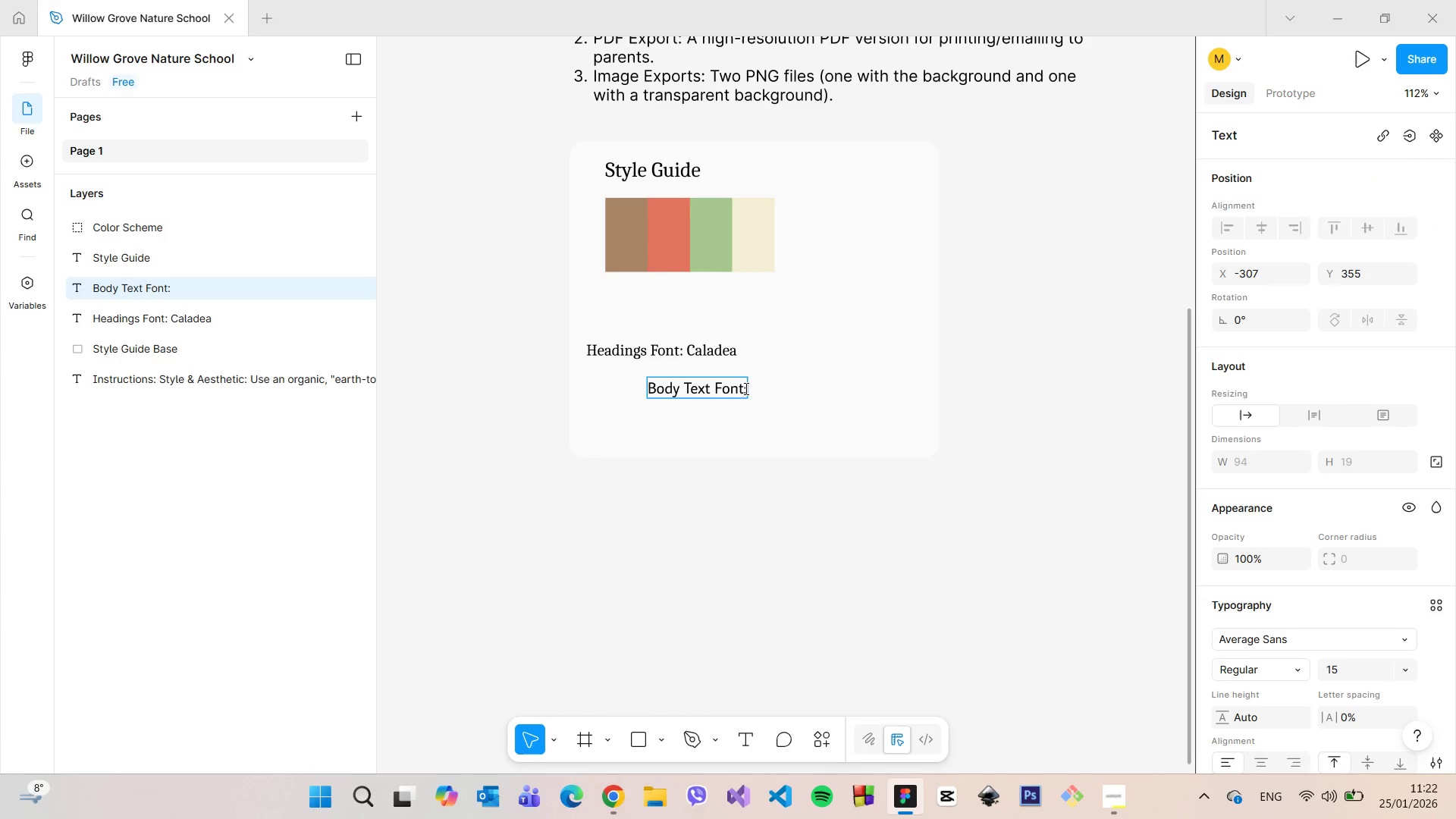 
left_click([745, 388])
 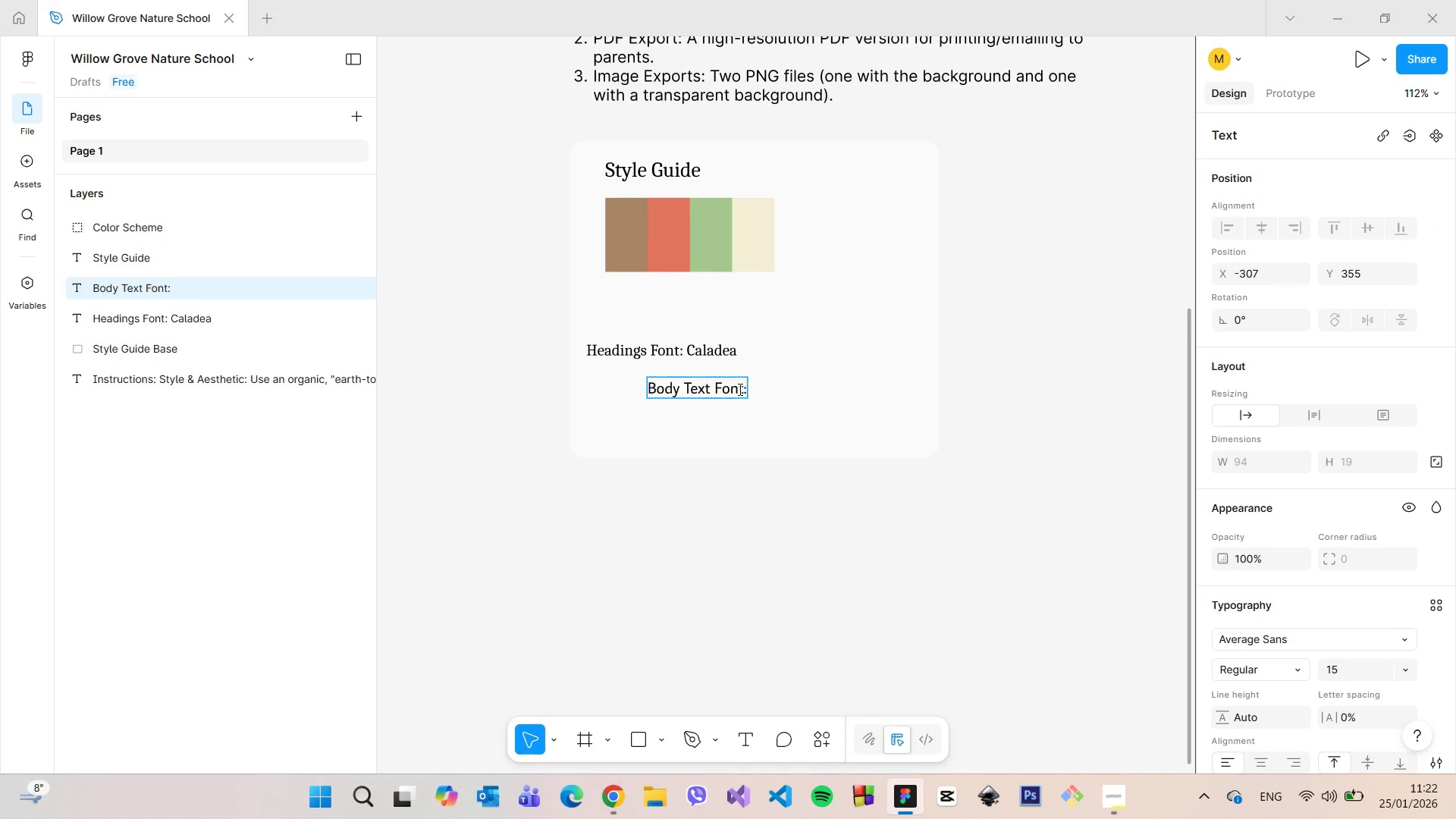 
key(ArrowRight)
 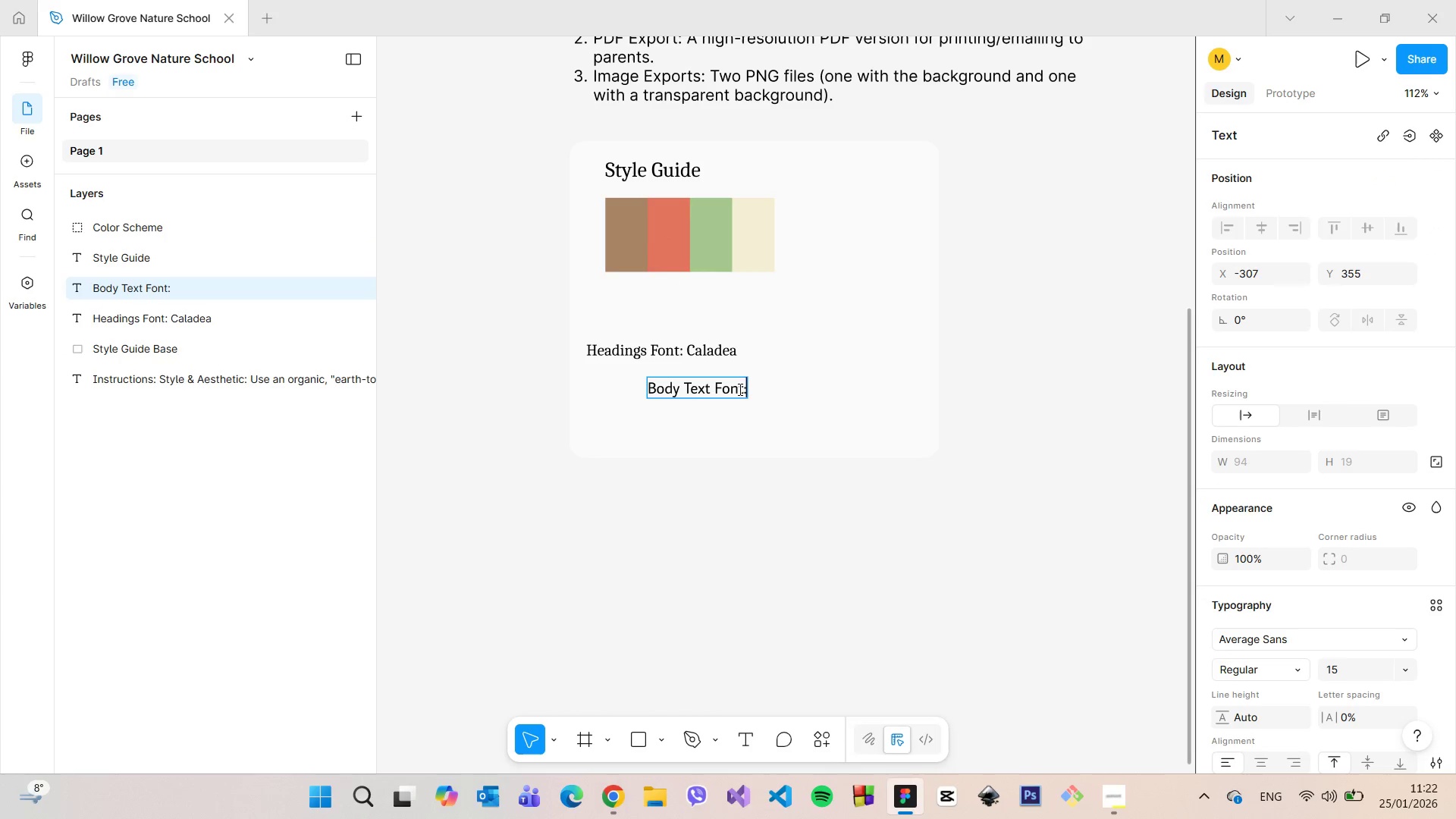 
type( Average Sans)
 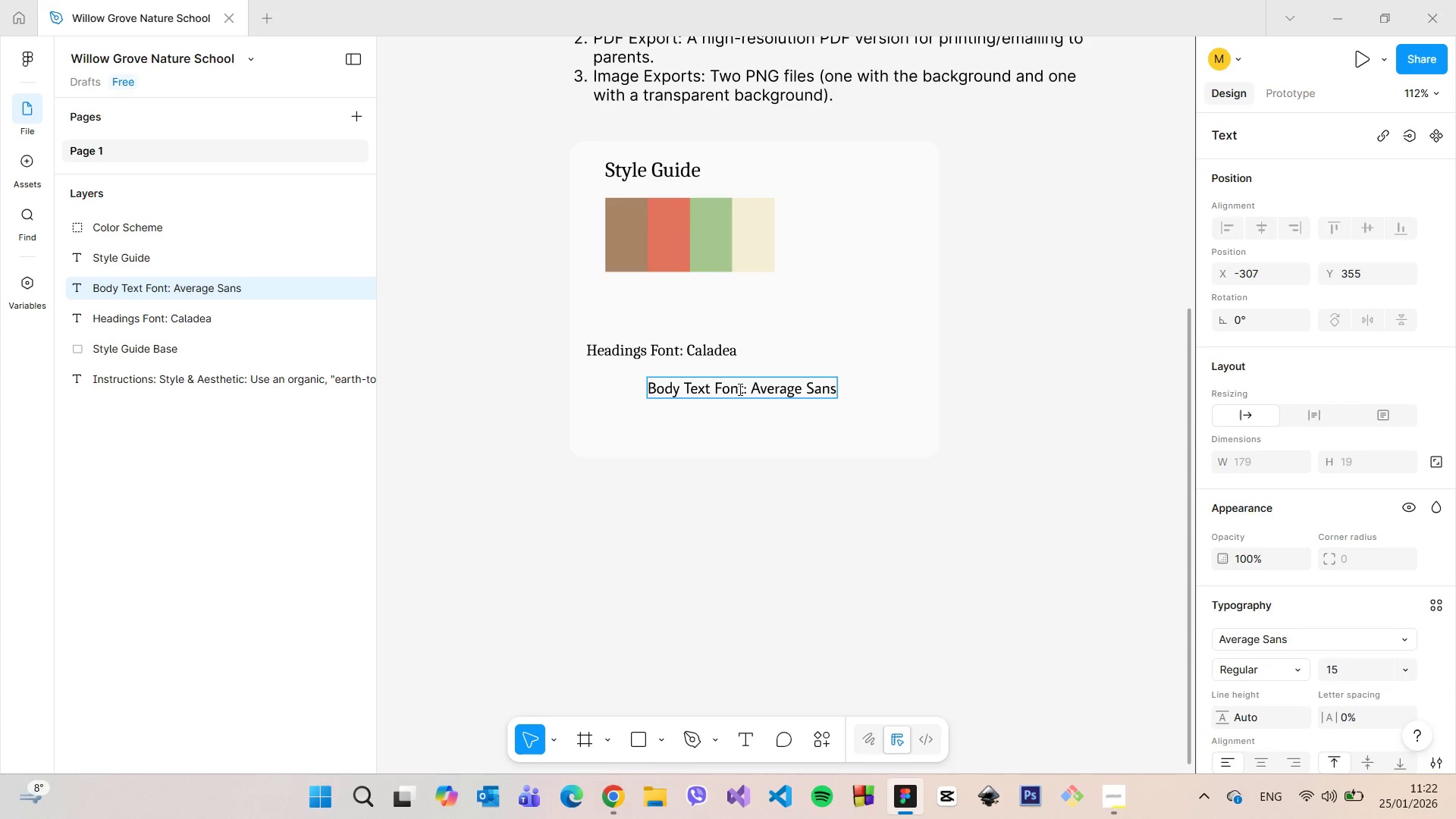 
left_click([789, 319])
 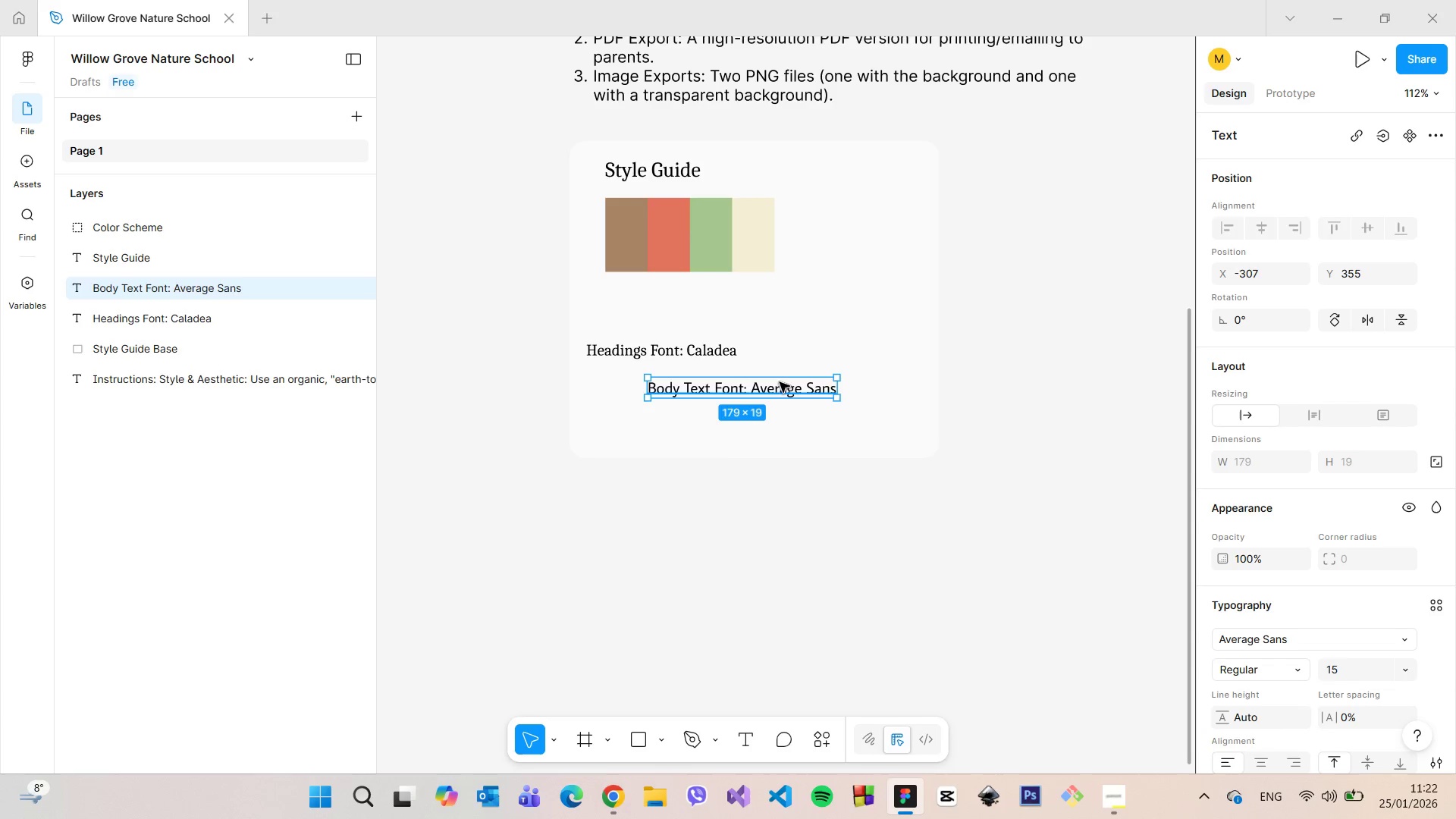 
left_click_drag(start_coordinate=[776, 387], to_coordinate=[874, 226])
 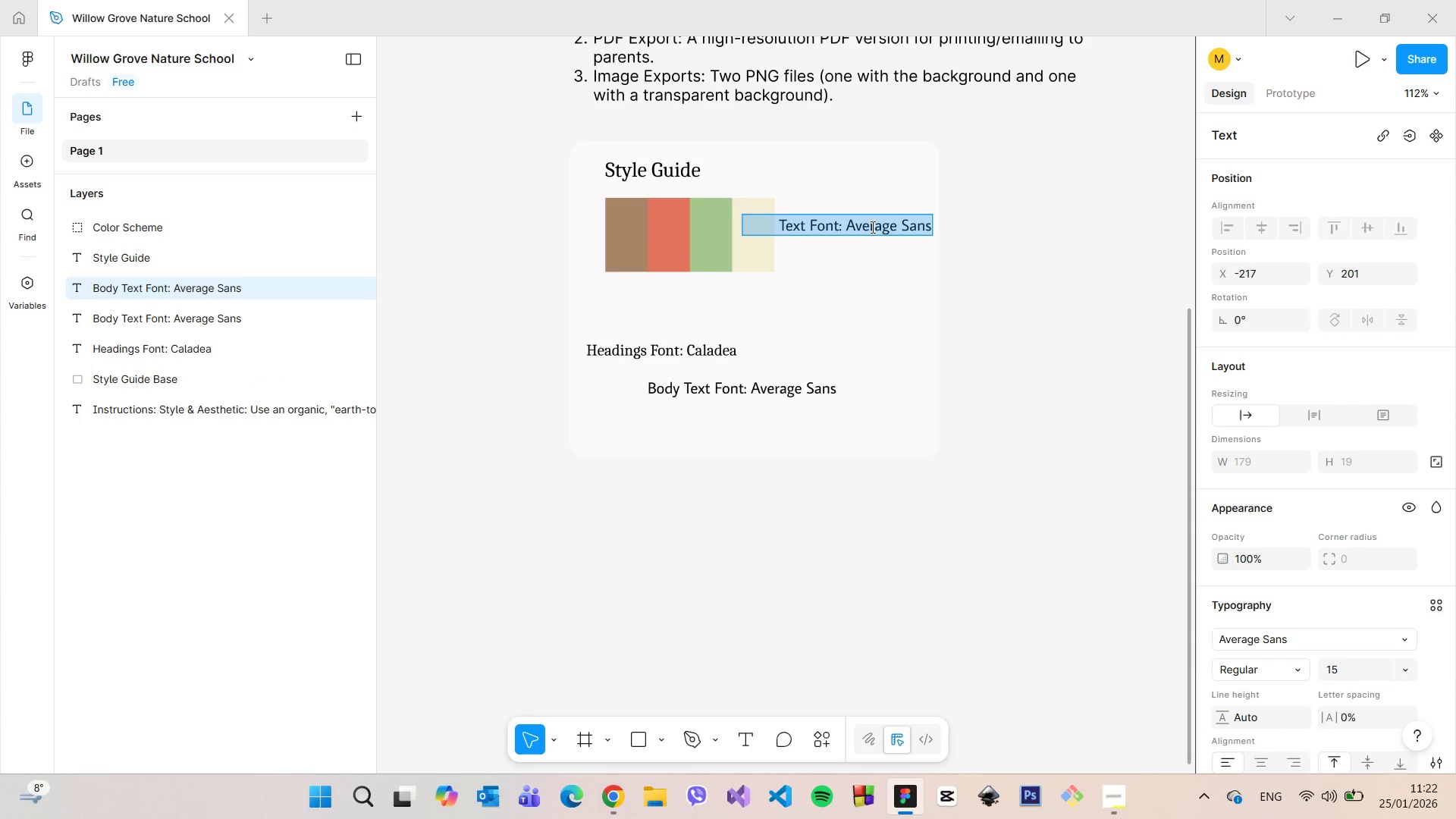 
hold_key(key=AltLeft, duration=0.64)
 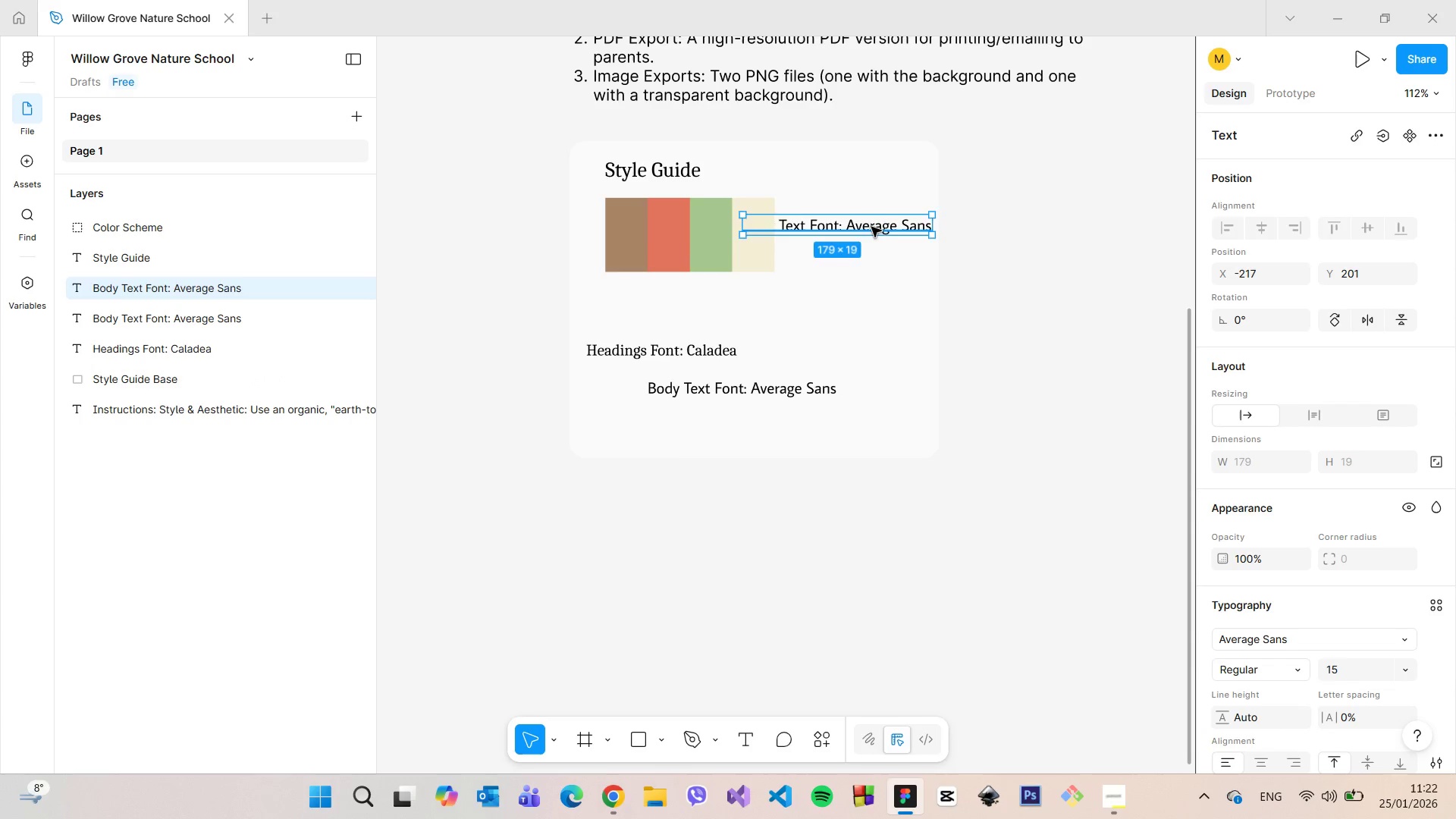 
double_click([871, 227])
 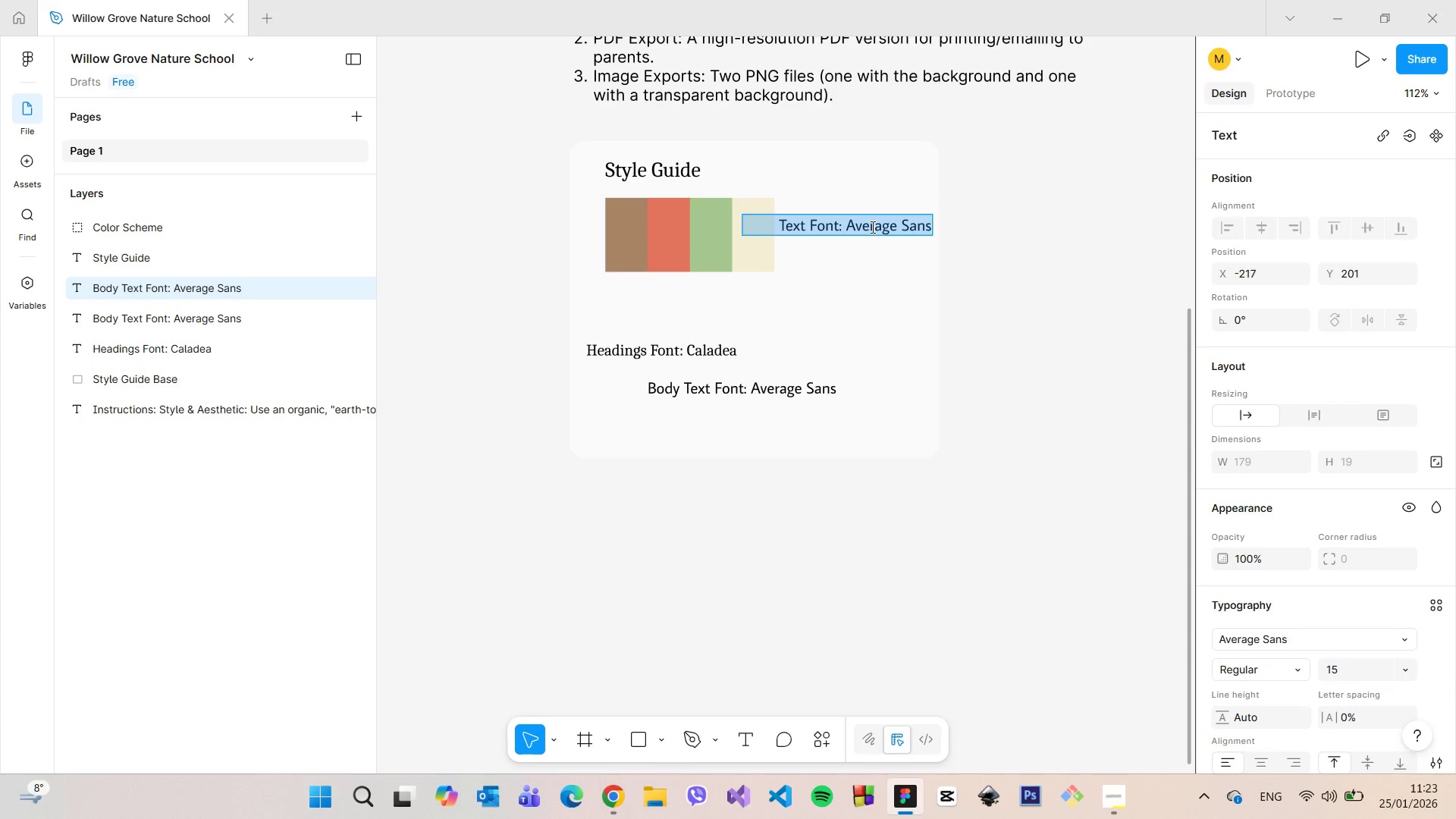 
type(The )
 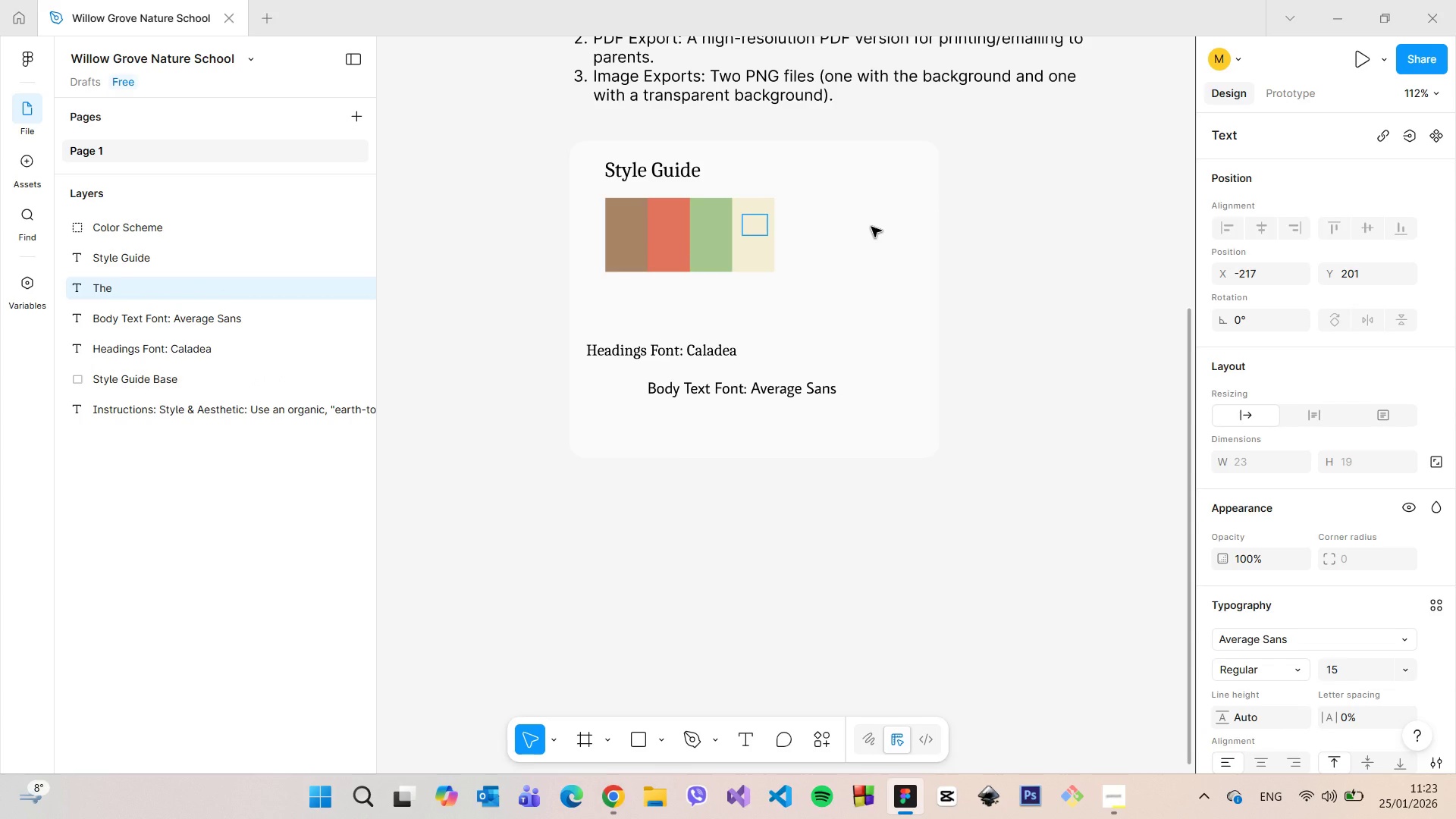 
left_click([871, 227])
 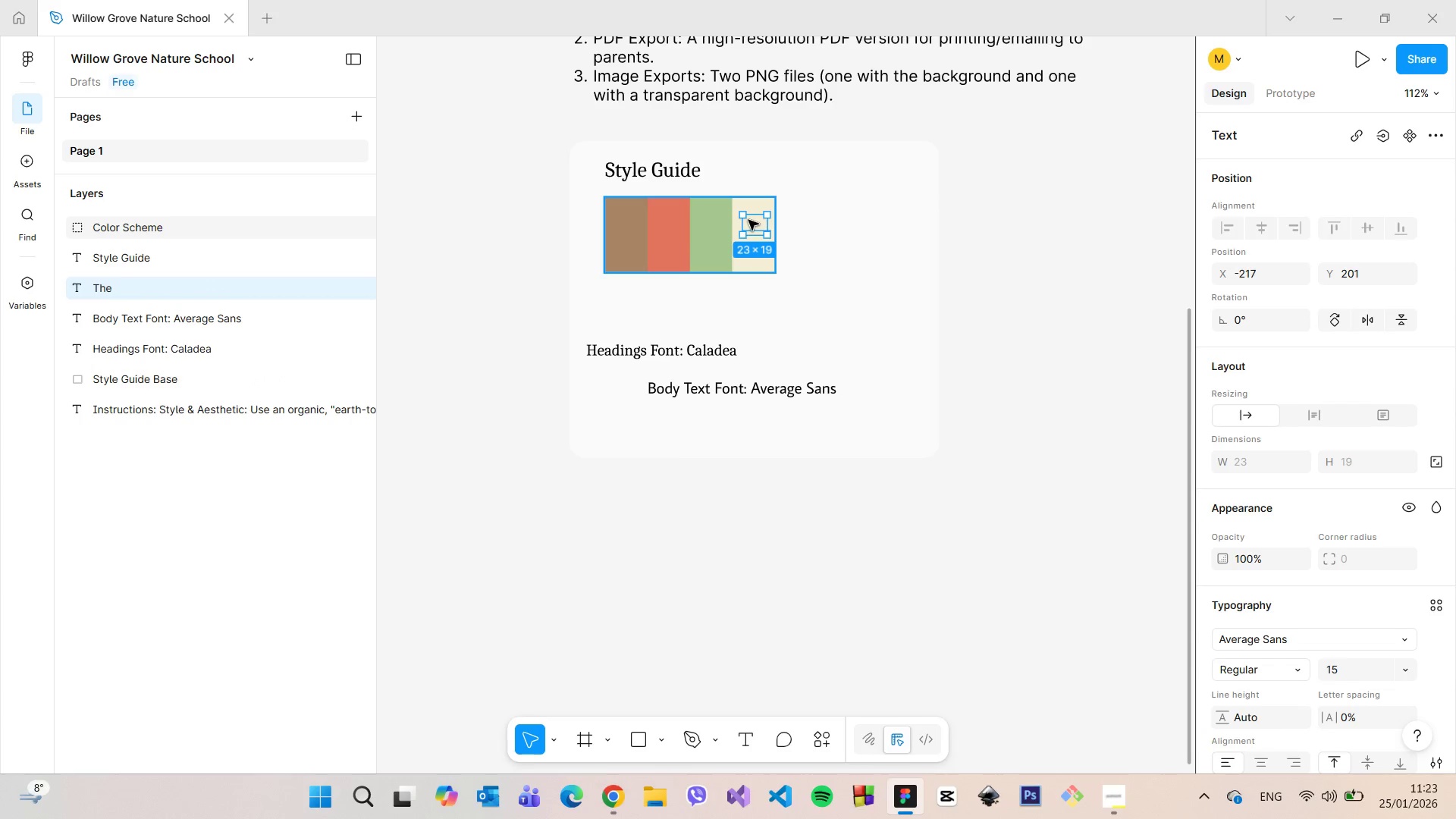 
left_click_drag(start_coordinate=[752, 221], to_coordinate=[798, 218])
 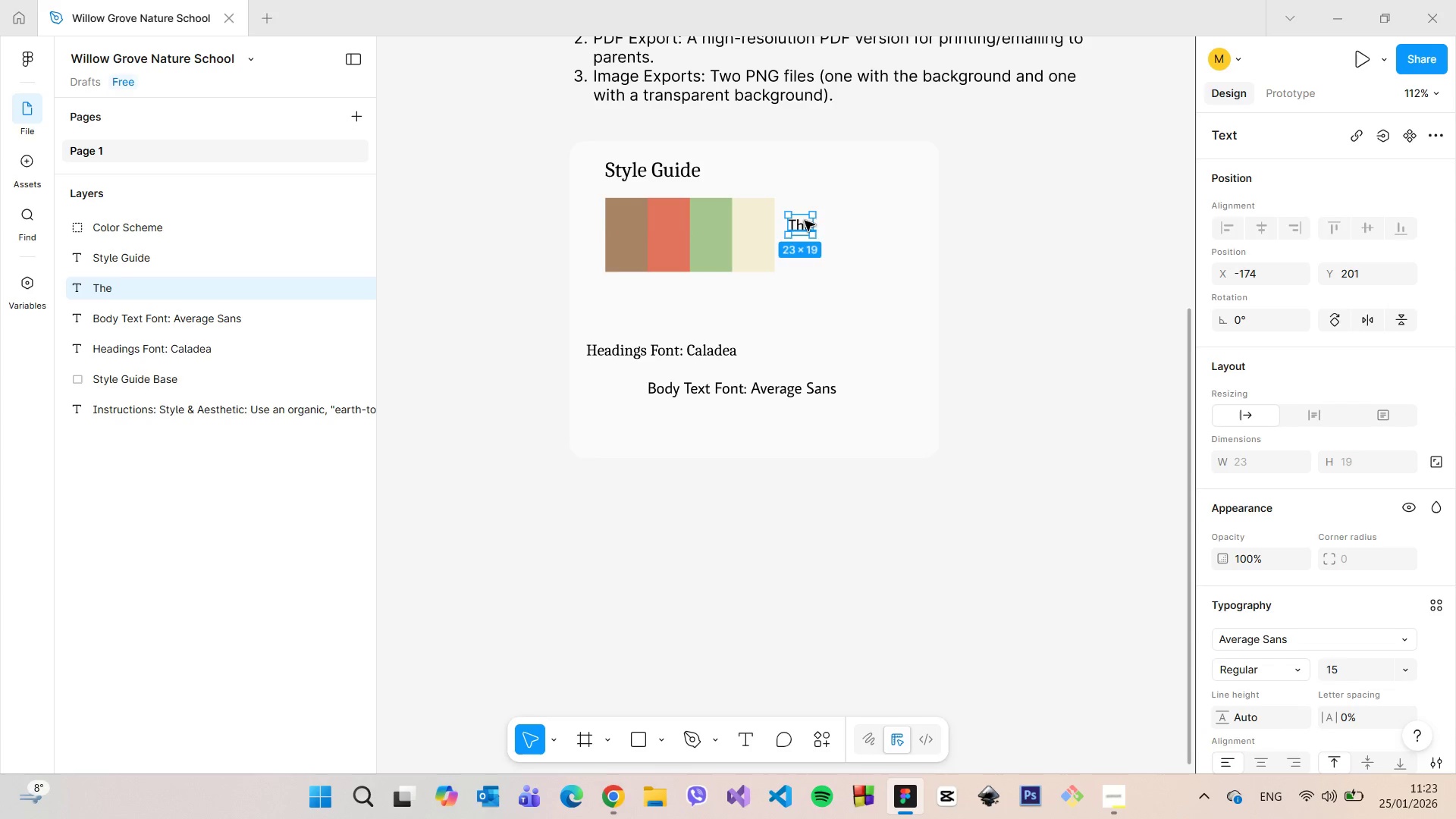 
double_click([805, 221])
 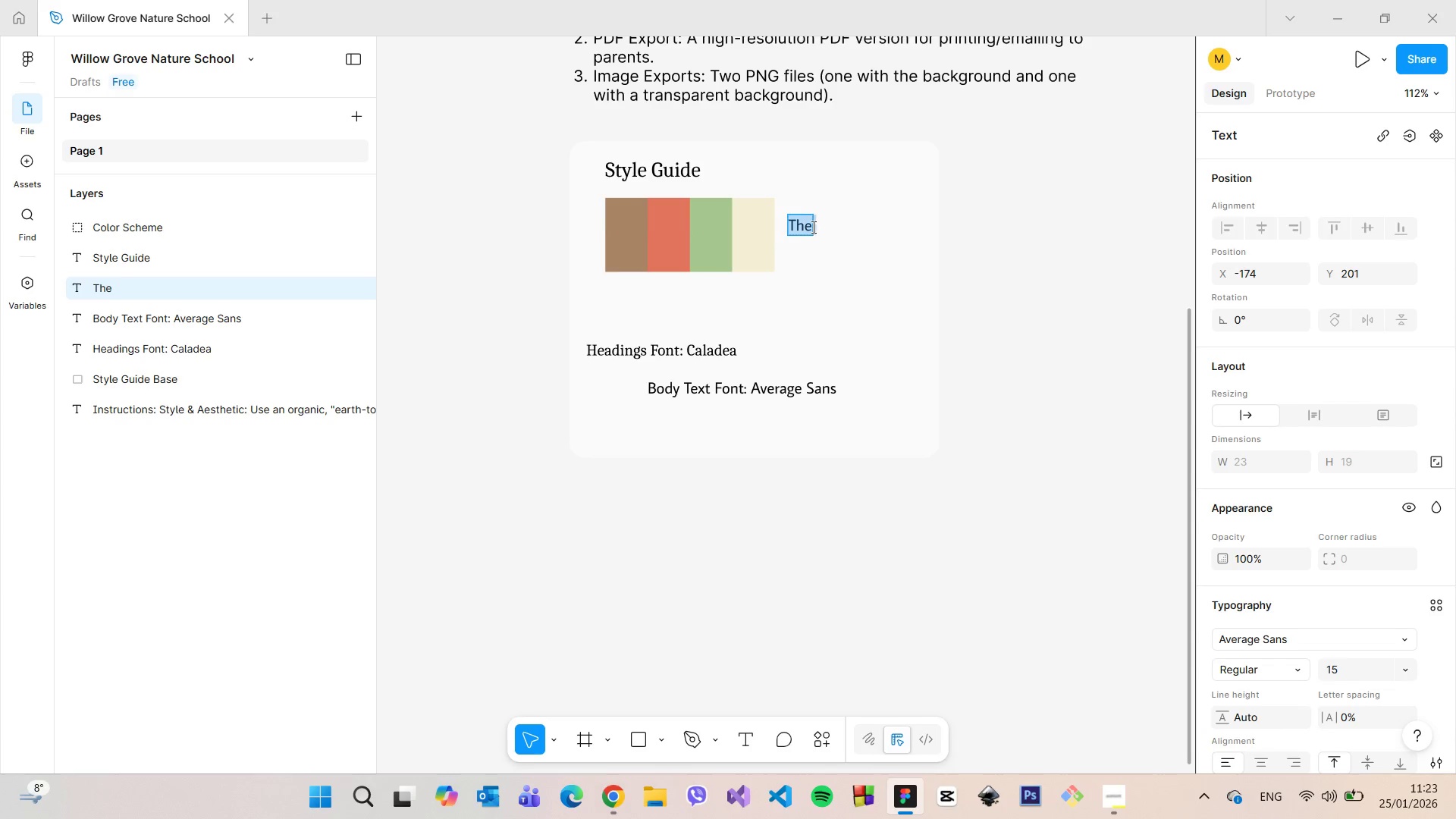 
left_click([811, 227])
 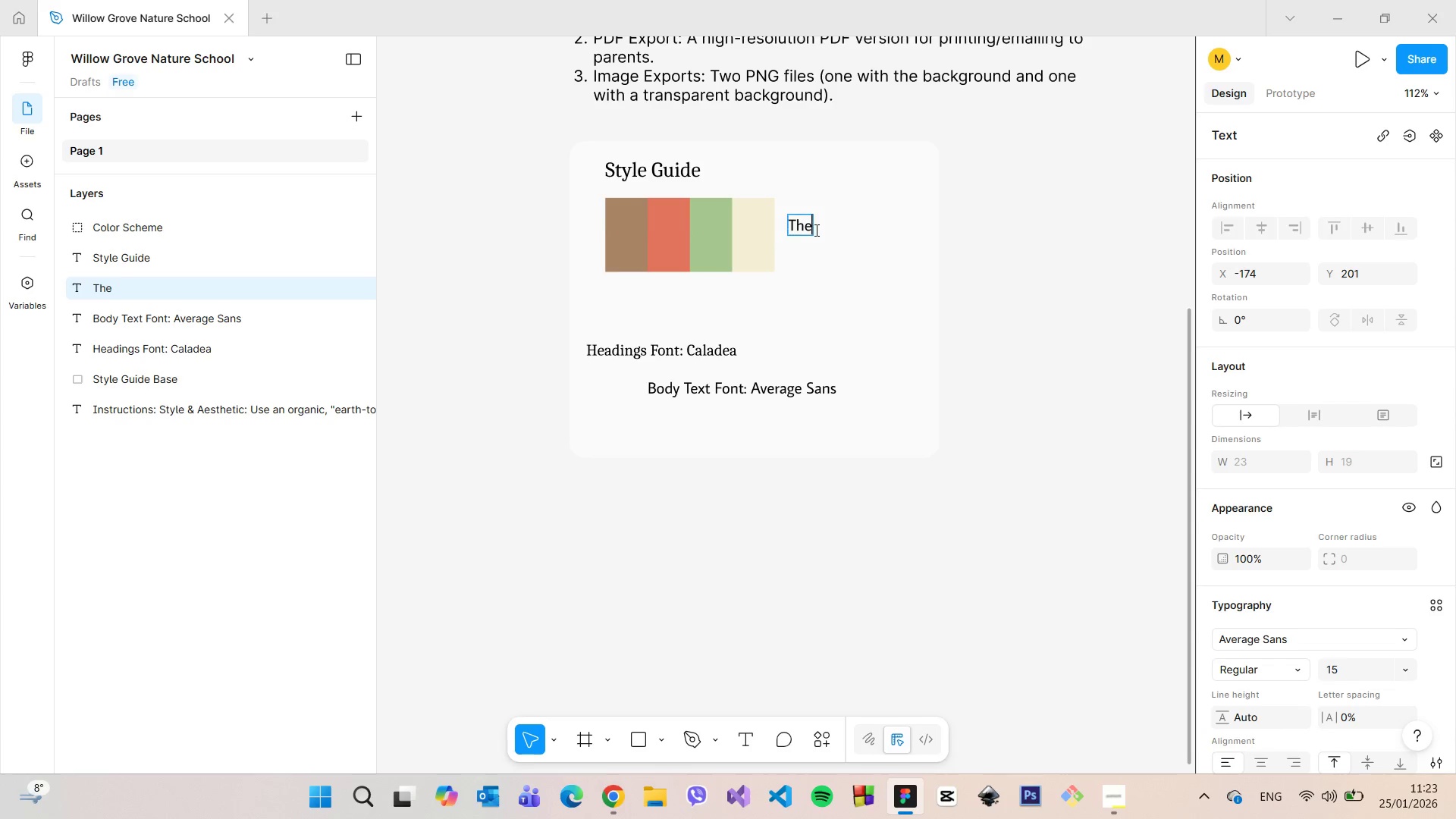 
type( color scheme consist of natural shades of g)
 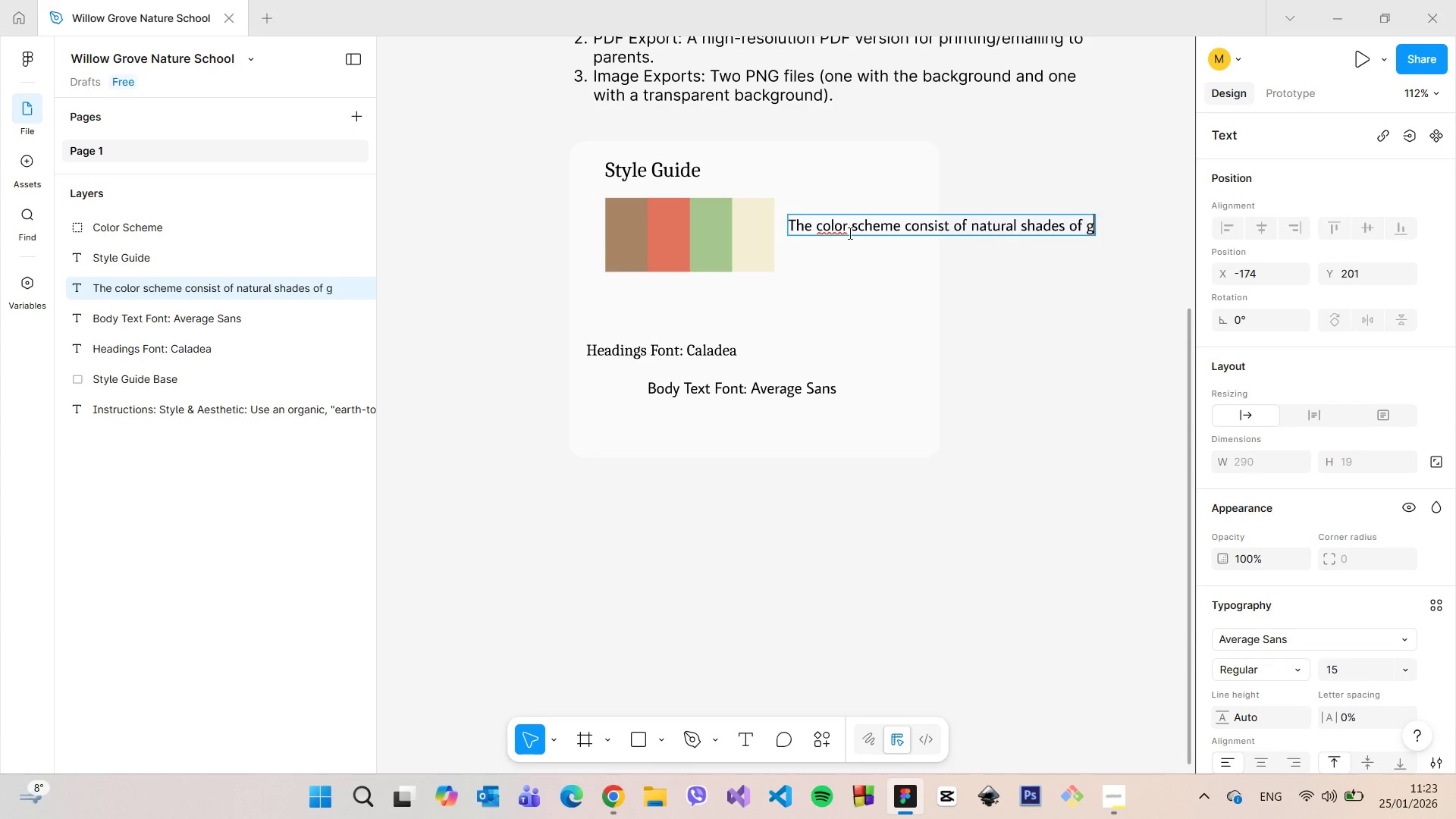 
type(reen, cream, brown )
 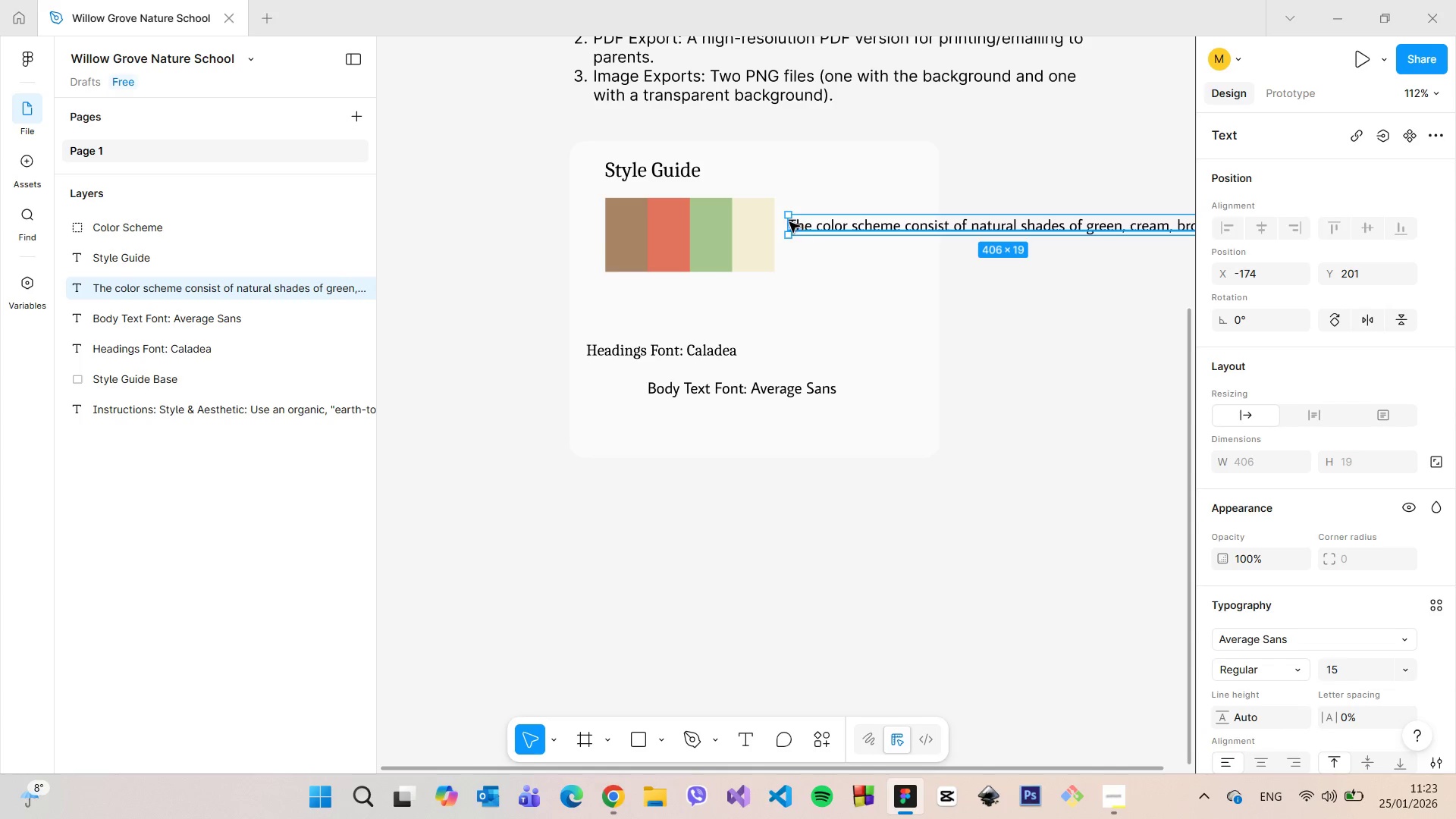 
left_click_drag(start_coordinate=[786, 222], to_coordinate=[1018, 219])
 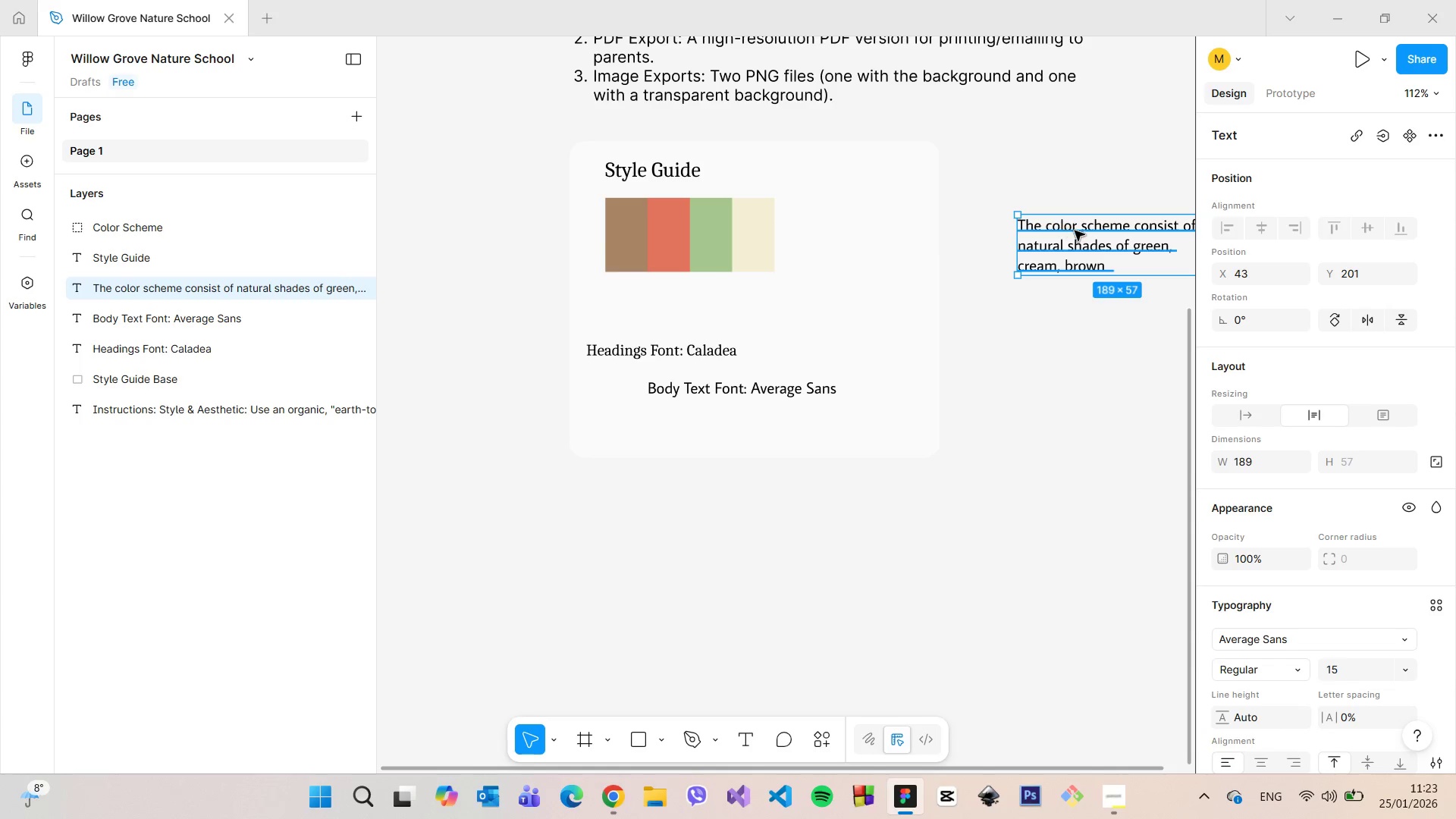 
left_click_drag(start_coordinate=[1076, 231], to_coordinate=[799, 239])
 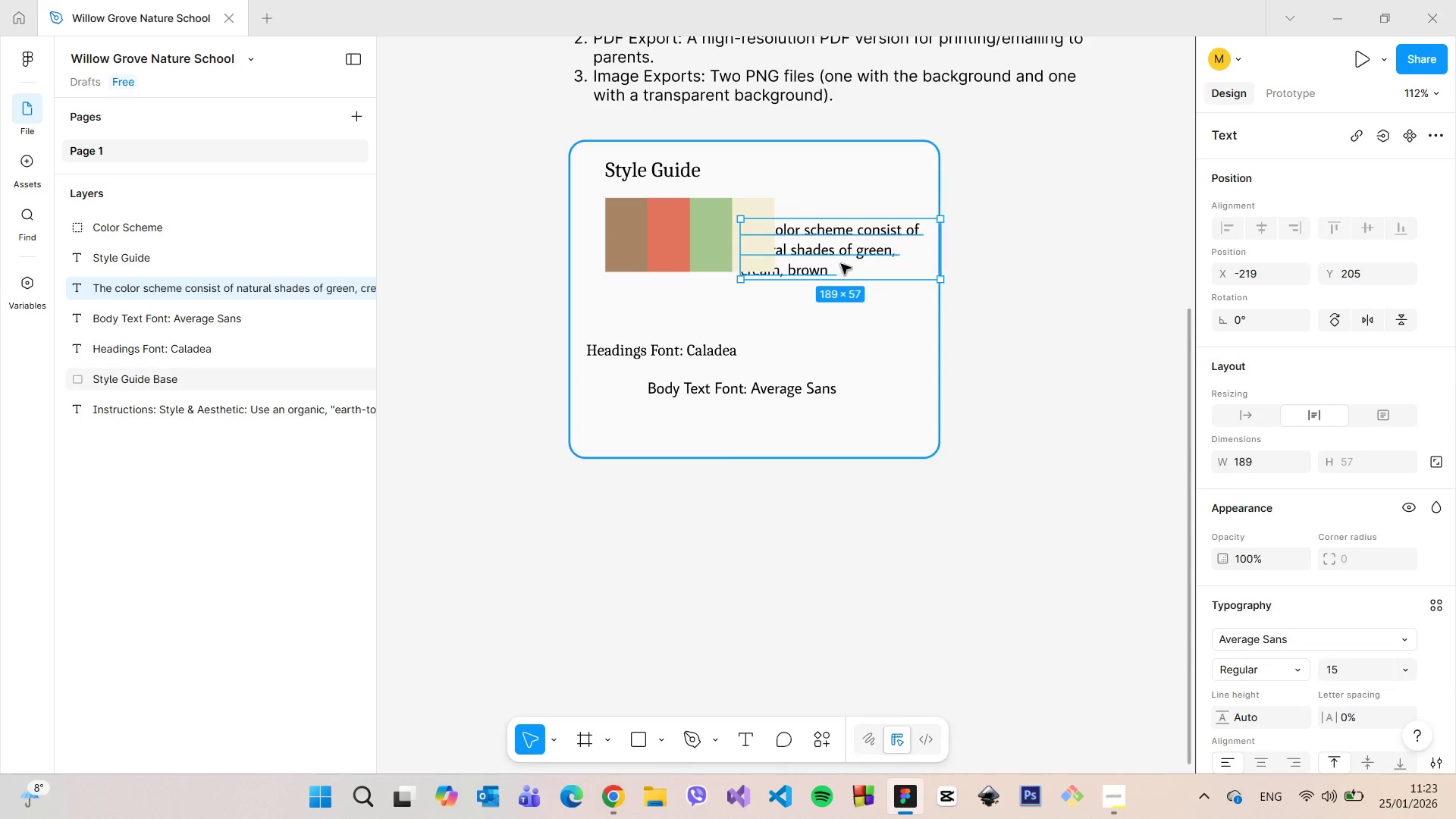 
double_click([841, 264])
 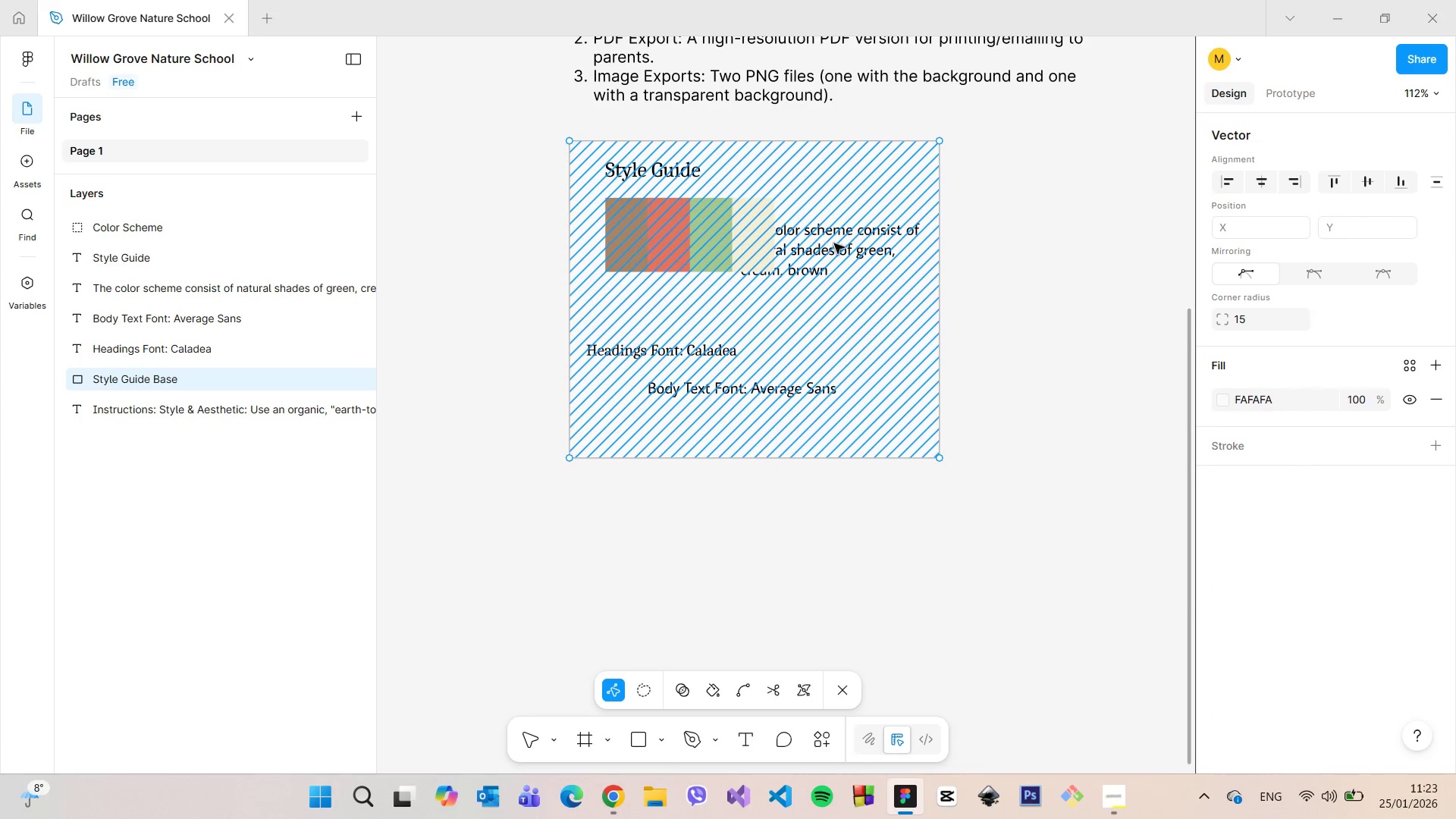 
left_click([967, 275])
 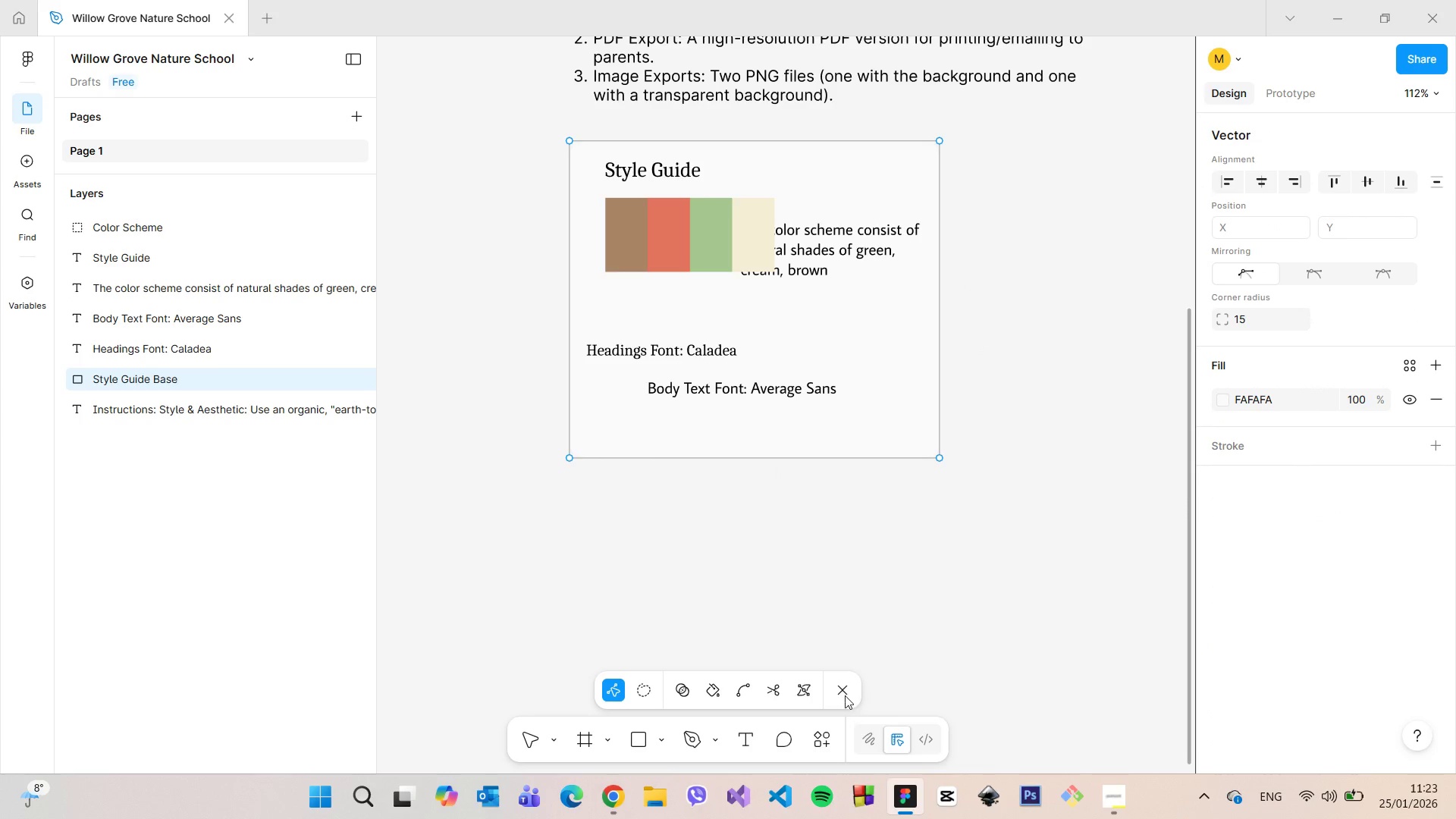 
double_click([845, 687])
 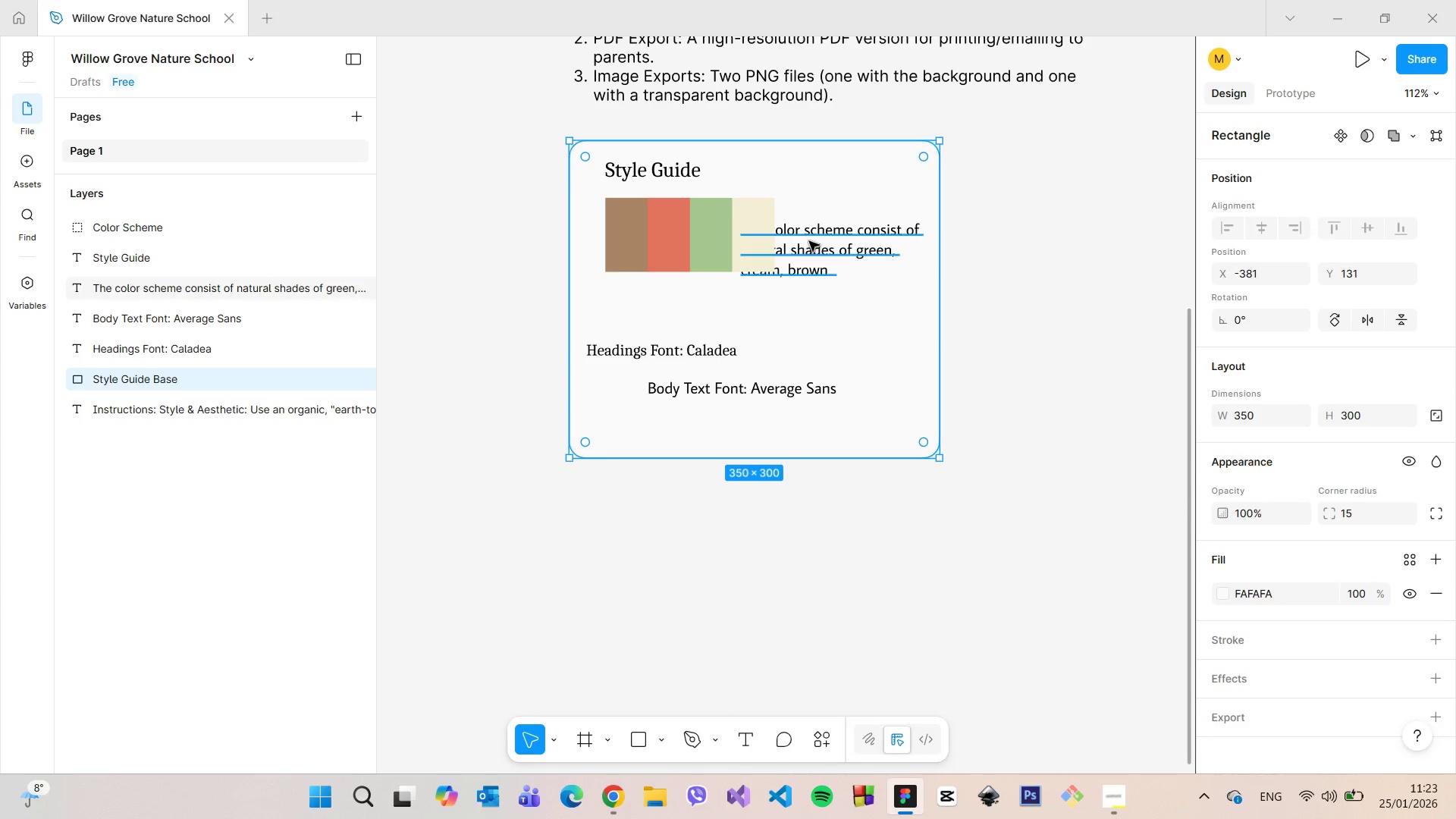 
double_click([813, 244])
 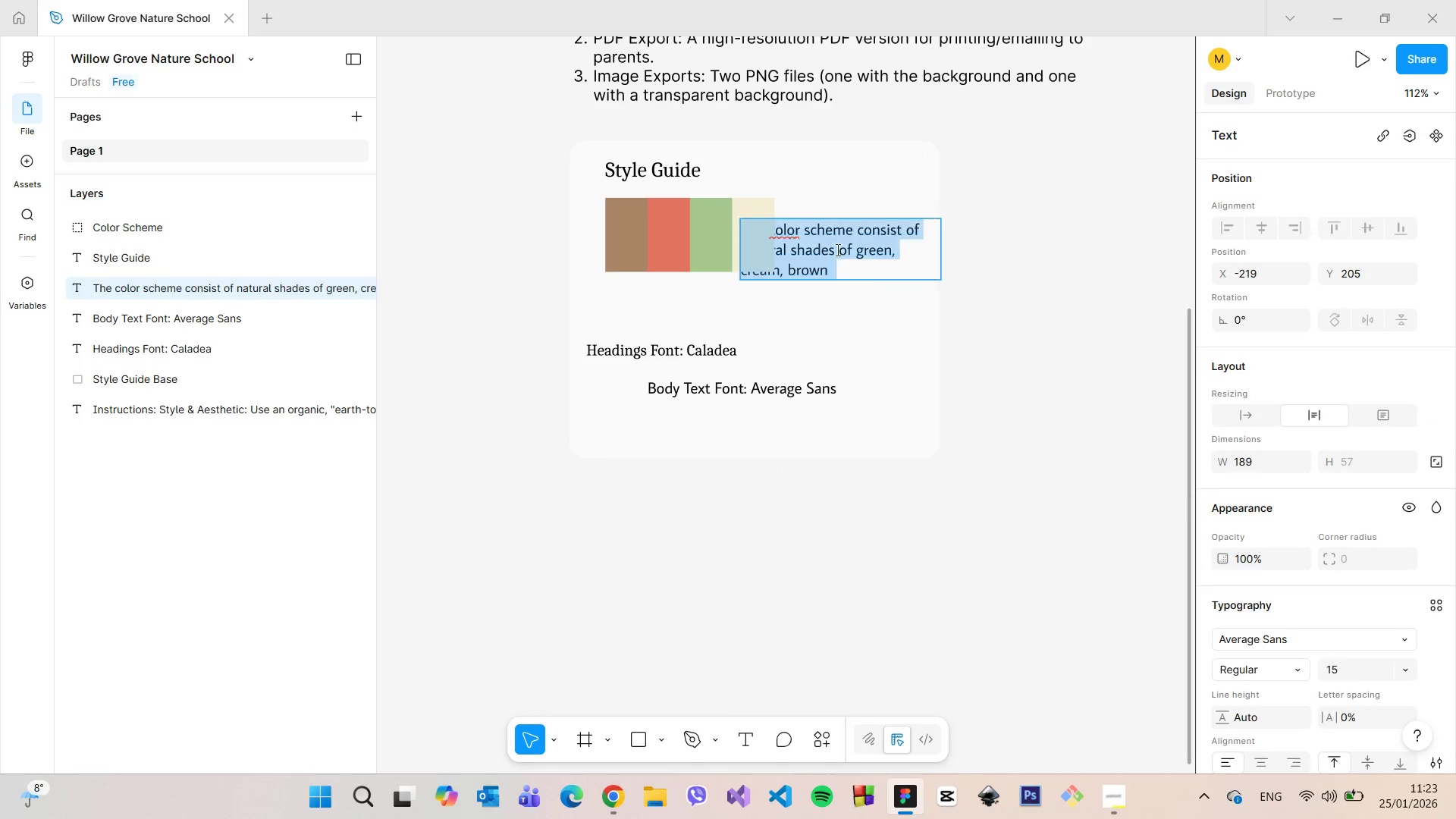 
triple_click([841, 251])
 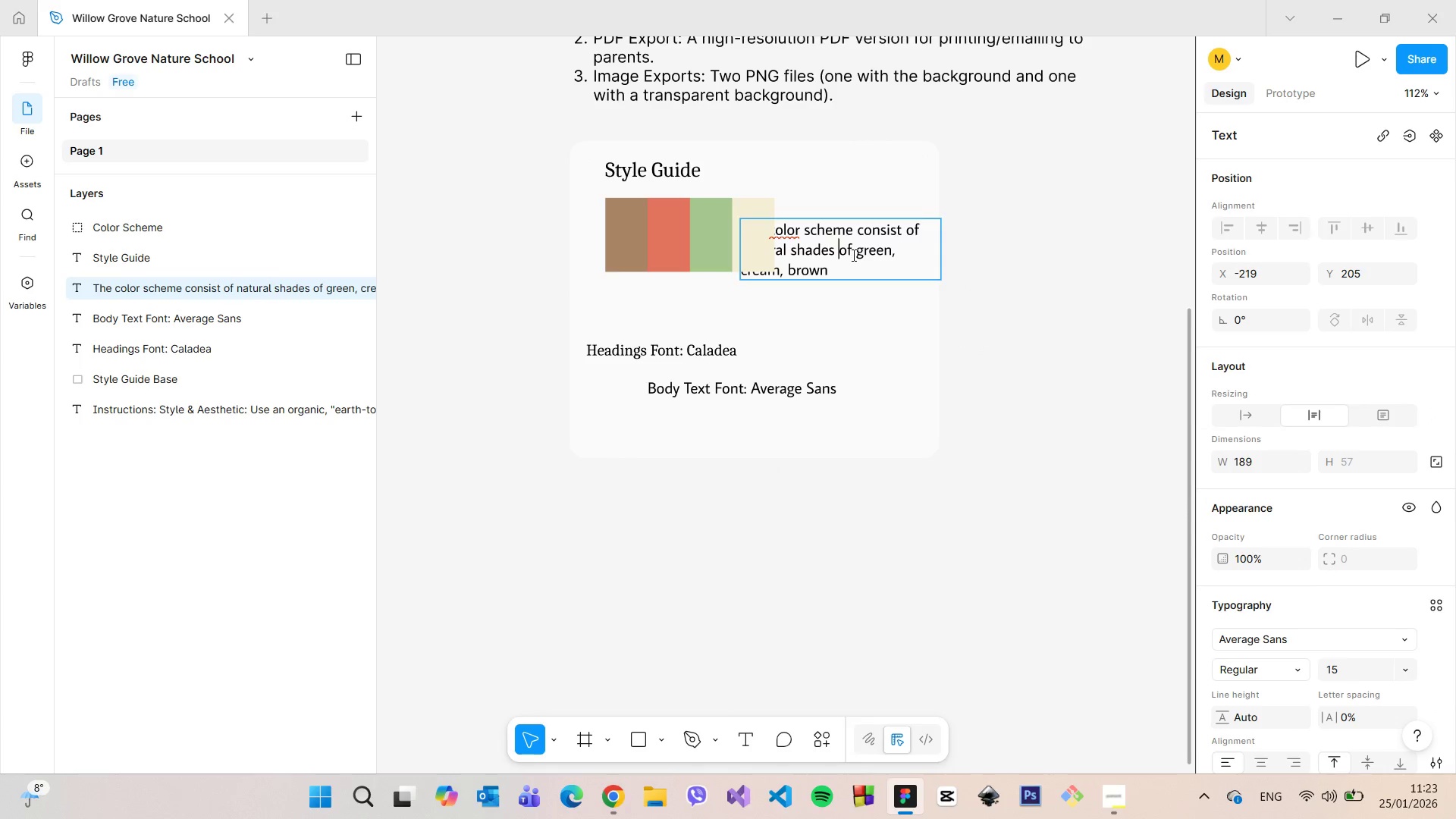 
triple_click([852, 255])
 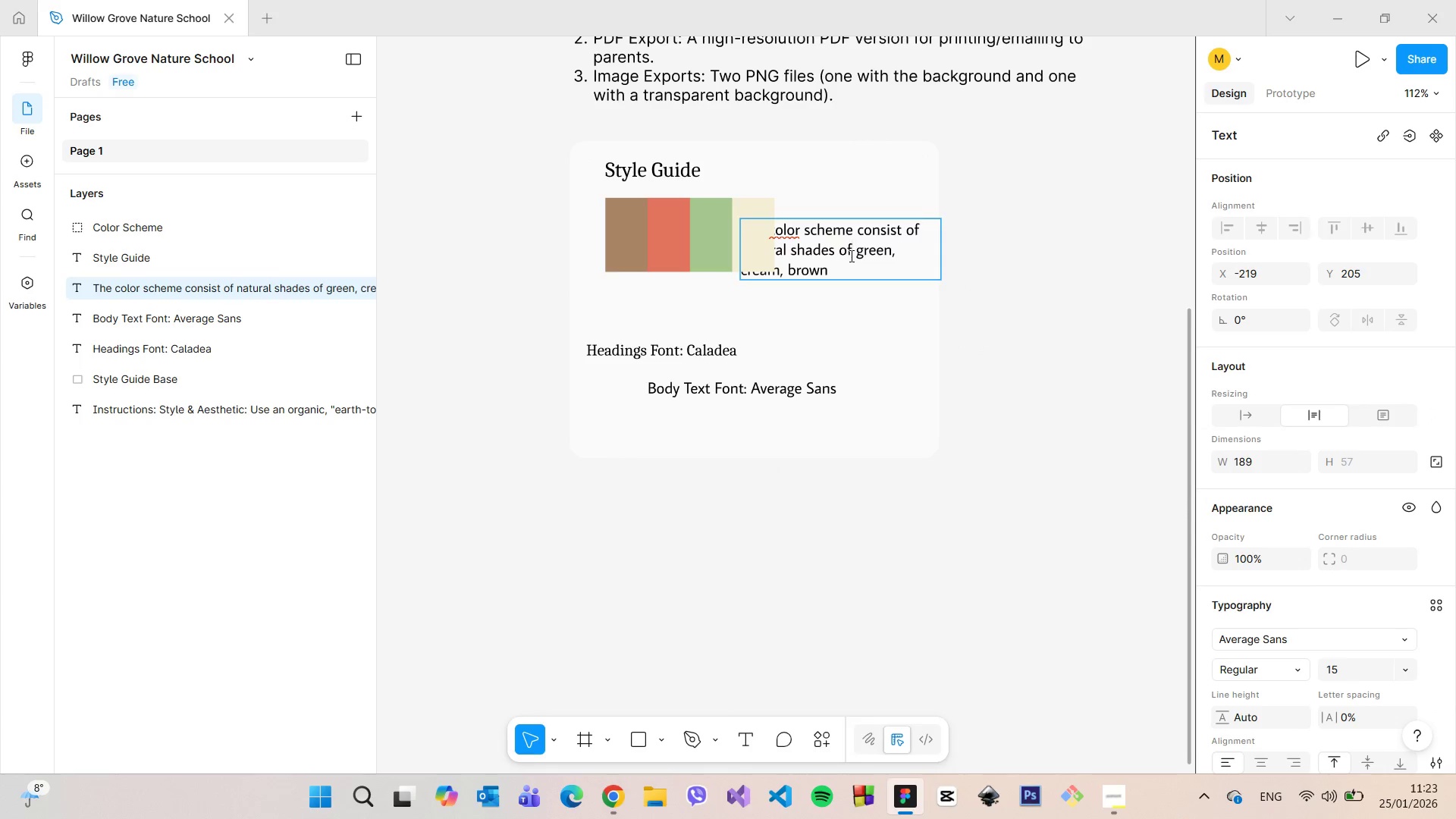 
type( brown, terracottam)
key(Backspace)
type(,)
 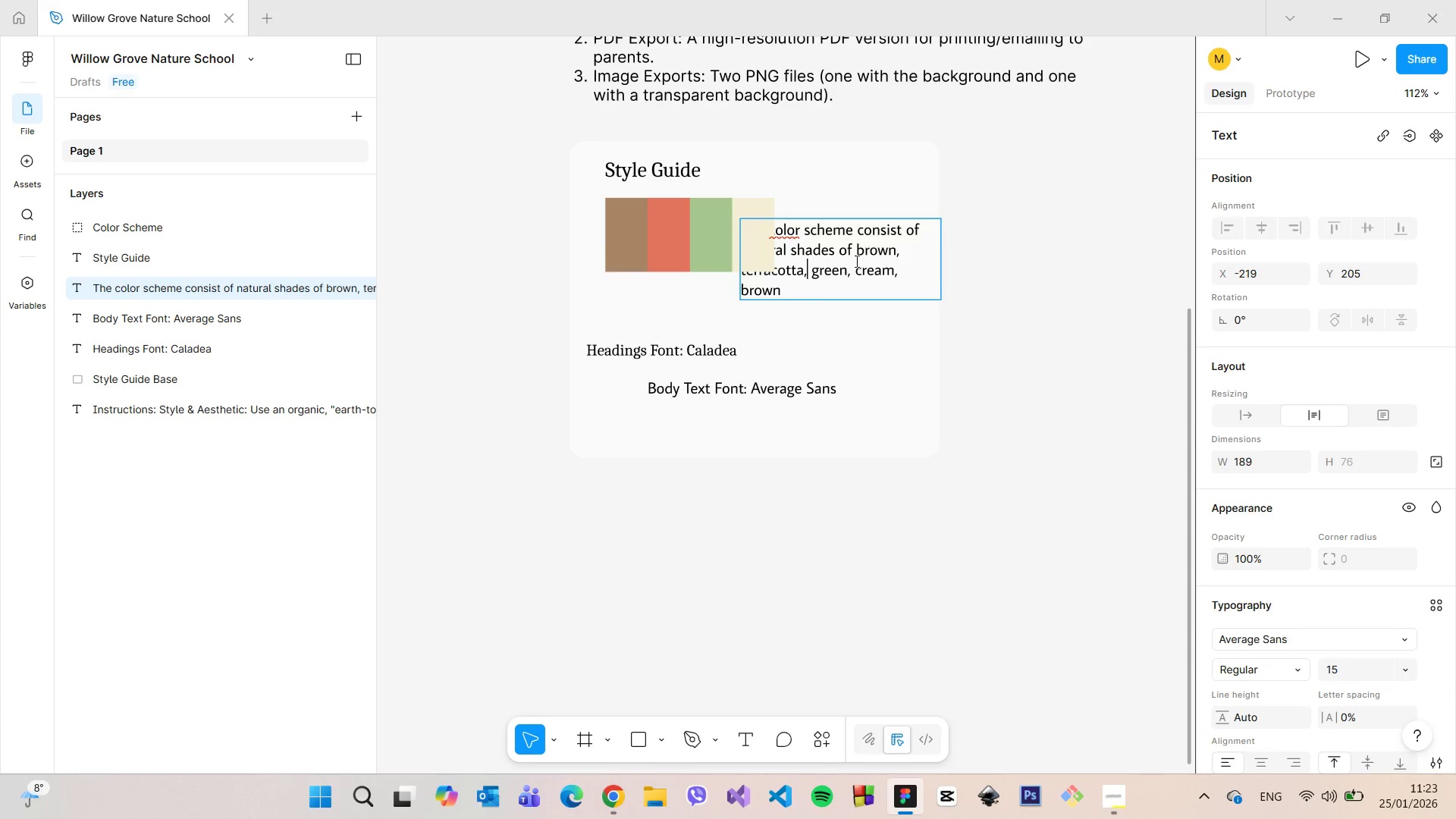 
left_click([852, 265])
 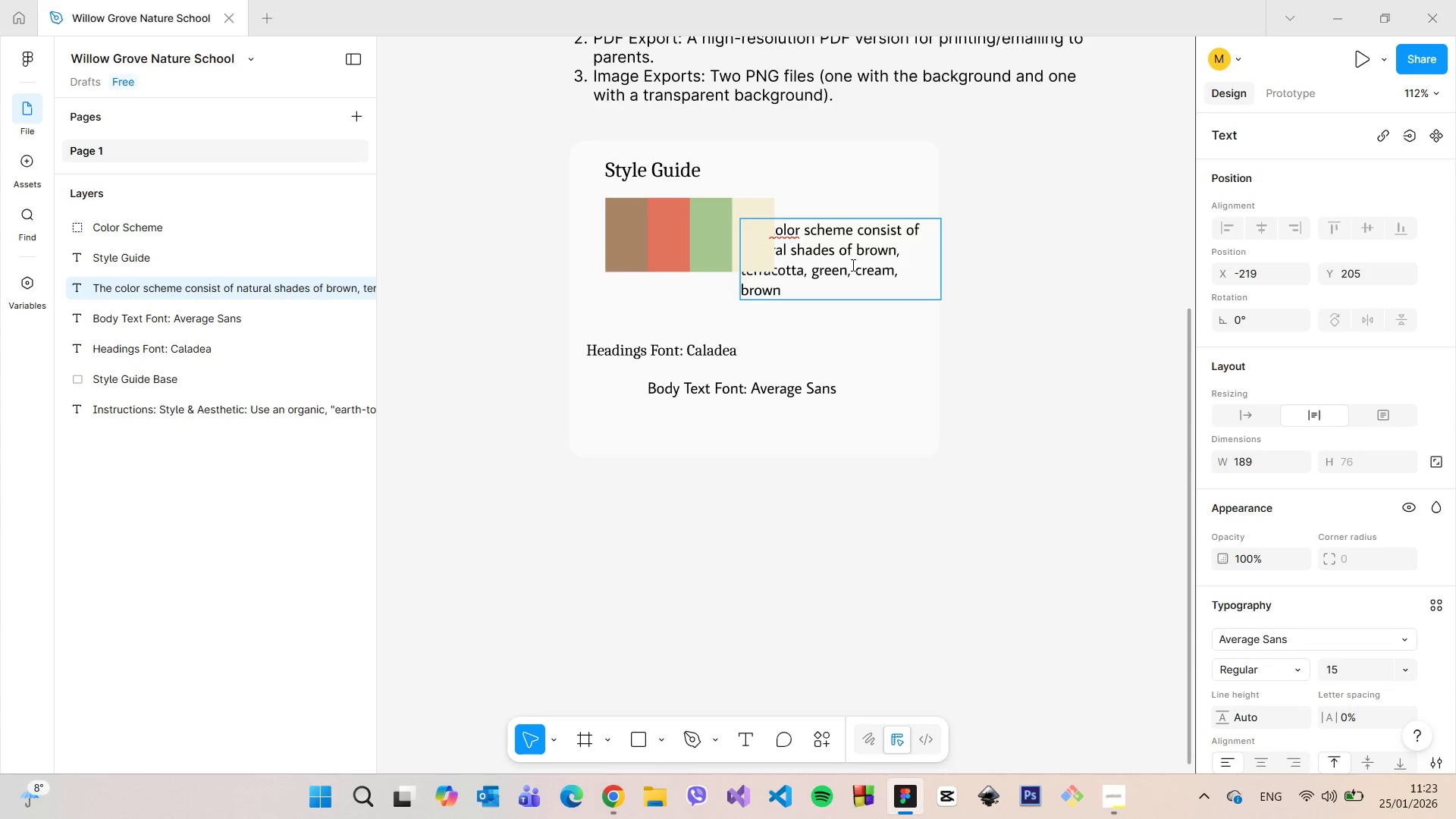 
key(Backspace)
type( and)
 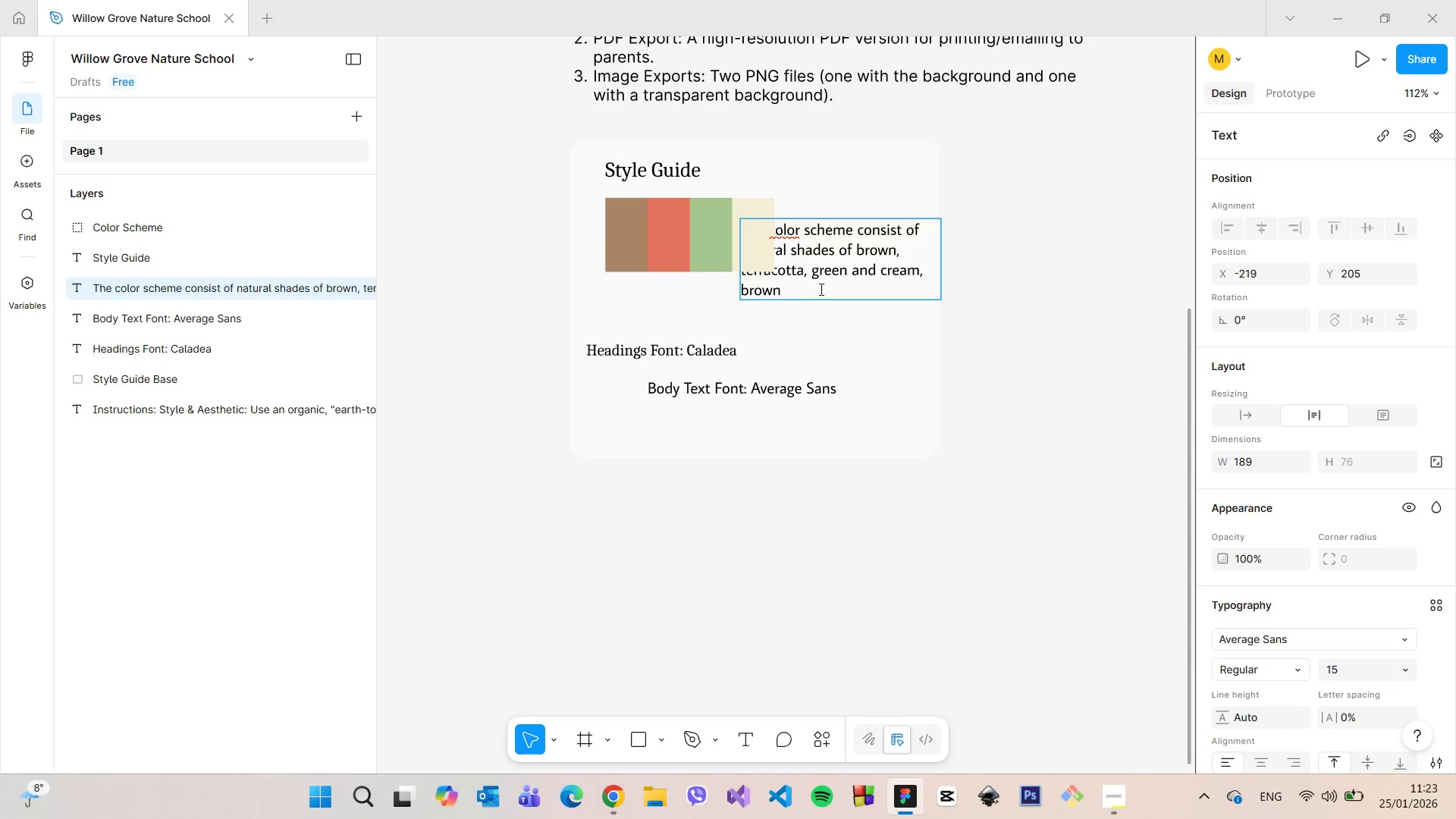 
left_click_drag(start_coordinate=[812, 287], to_coordinate=[918, 274])
 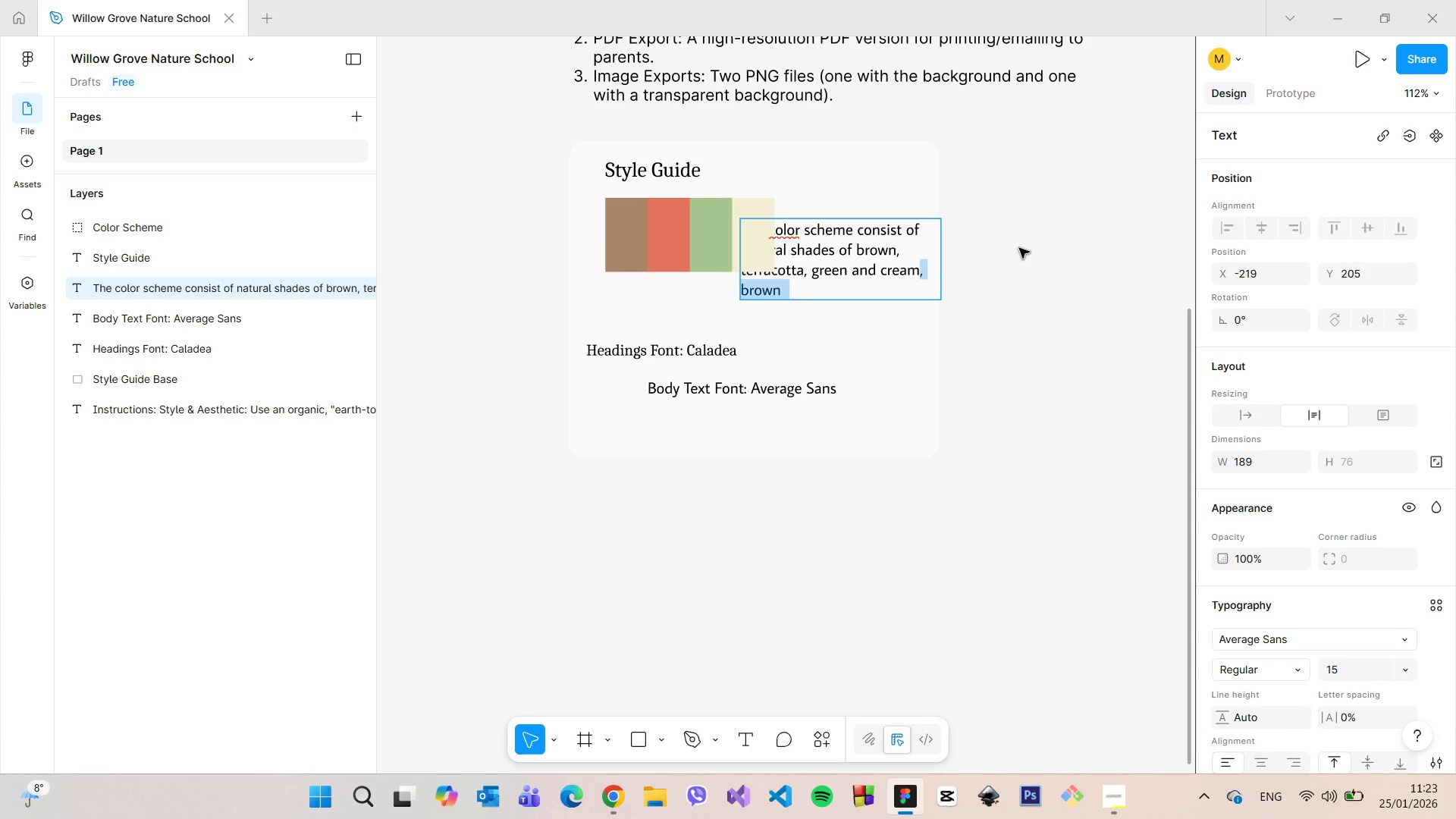 
key(Backspace)
 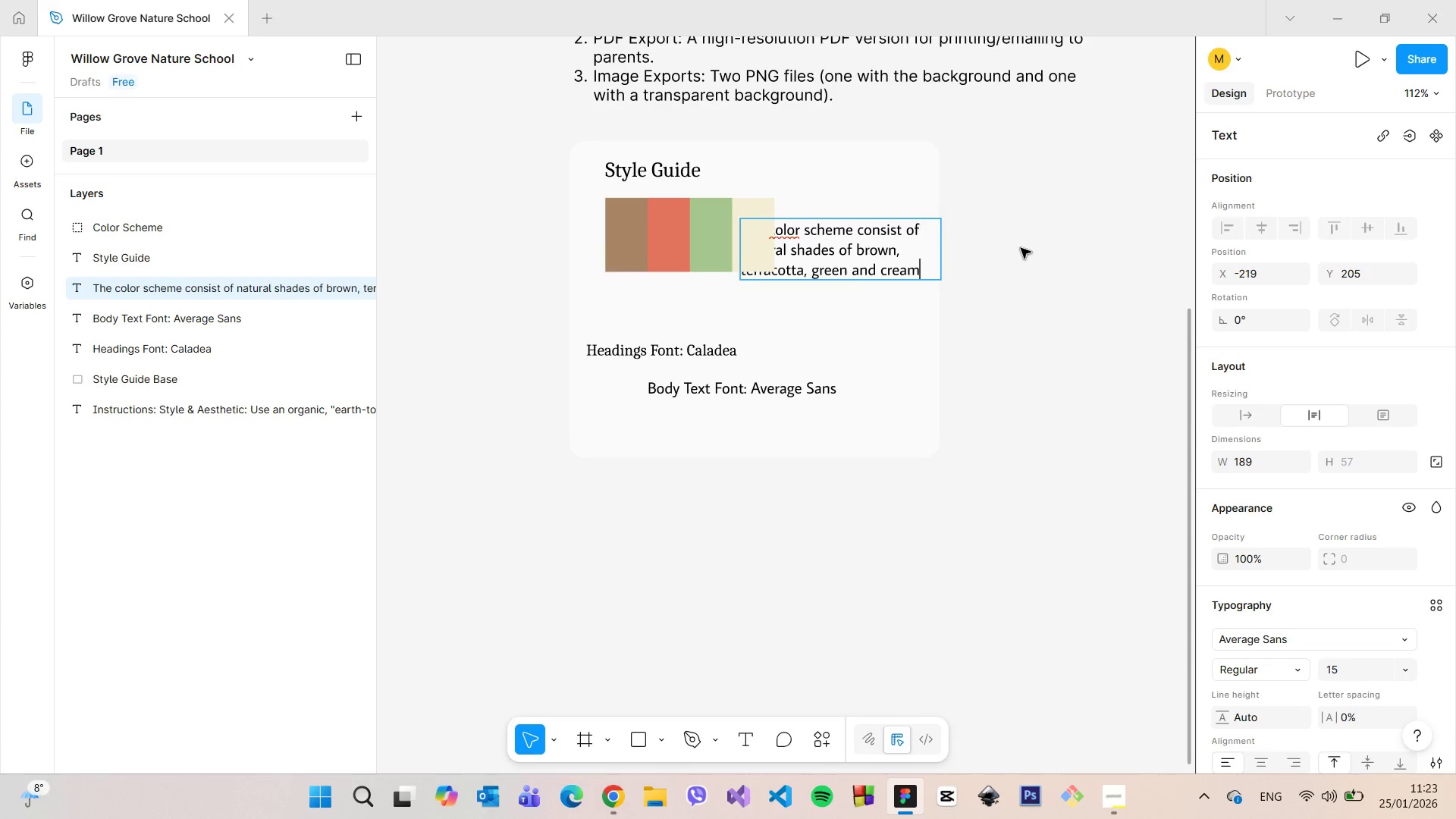 
left_click([1021, 248])
 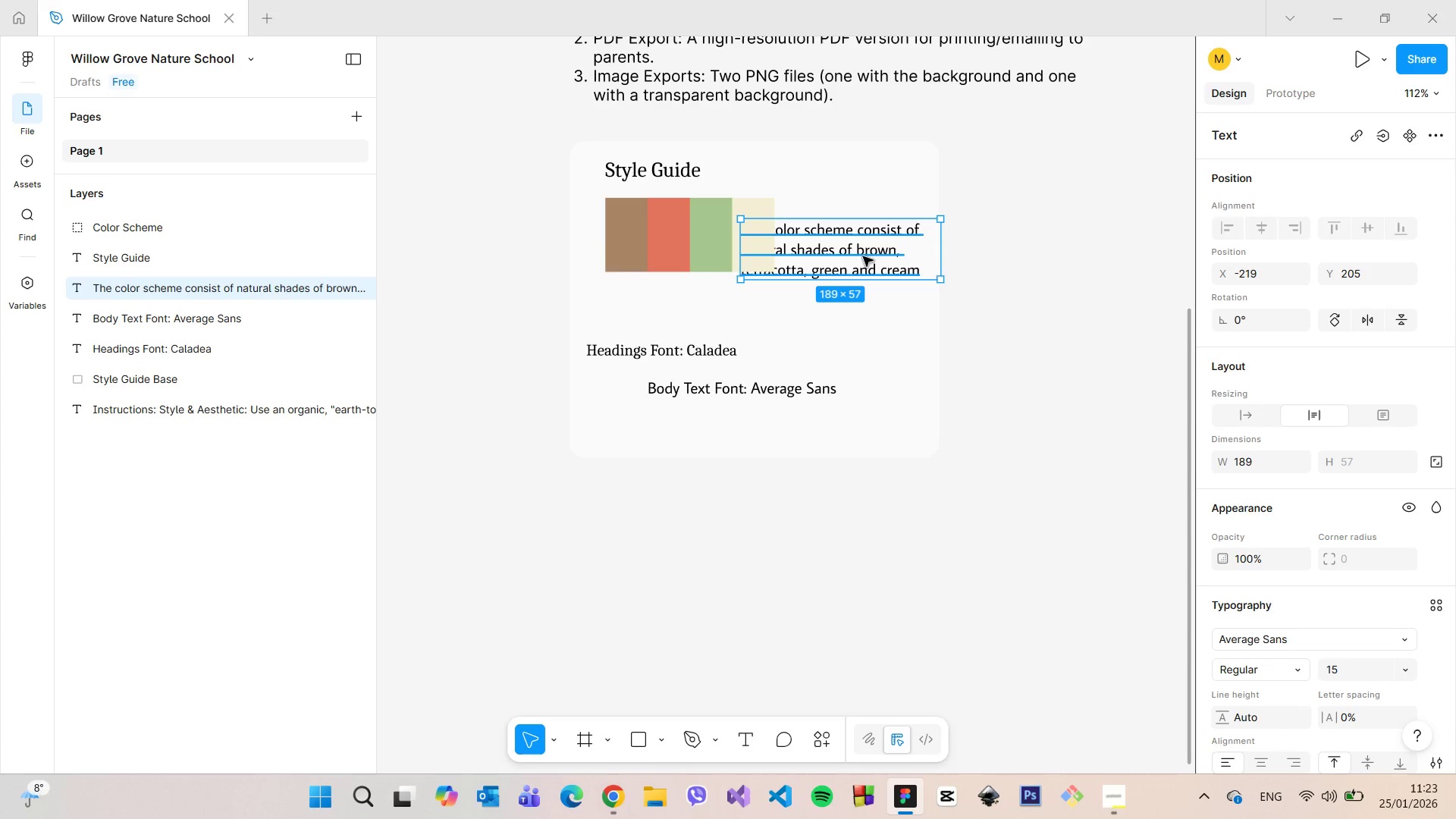 
left_click_drag(start_coordinate=[852, 256], to_coordinate=[900, 240])
 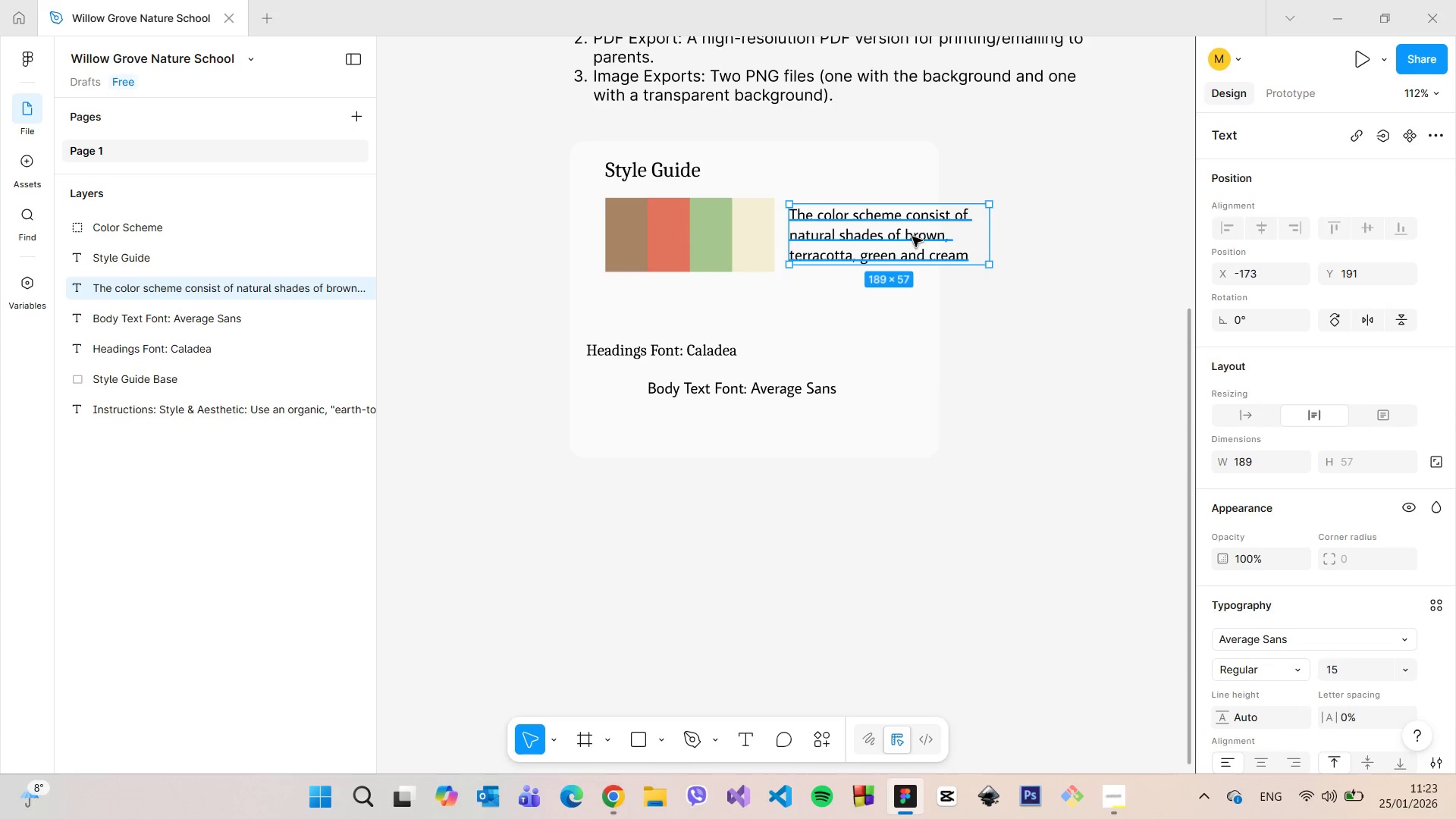 
left_click([905, 237])
 